 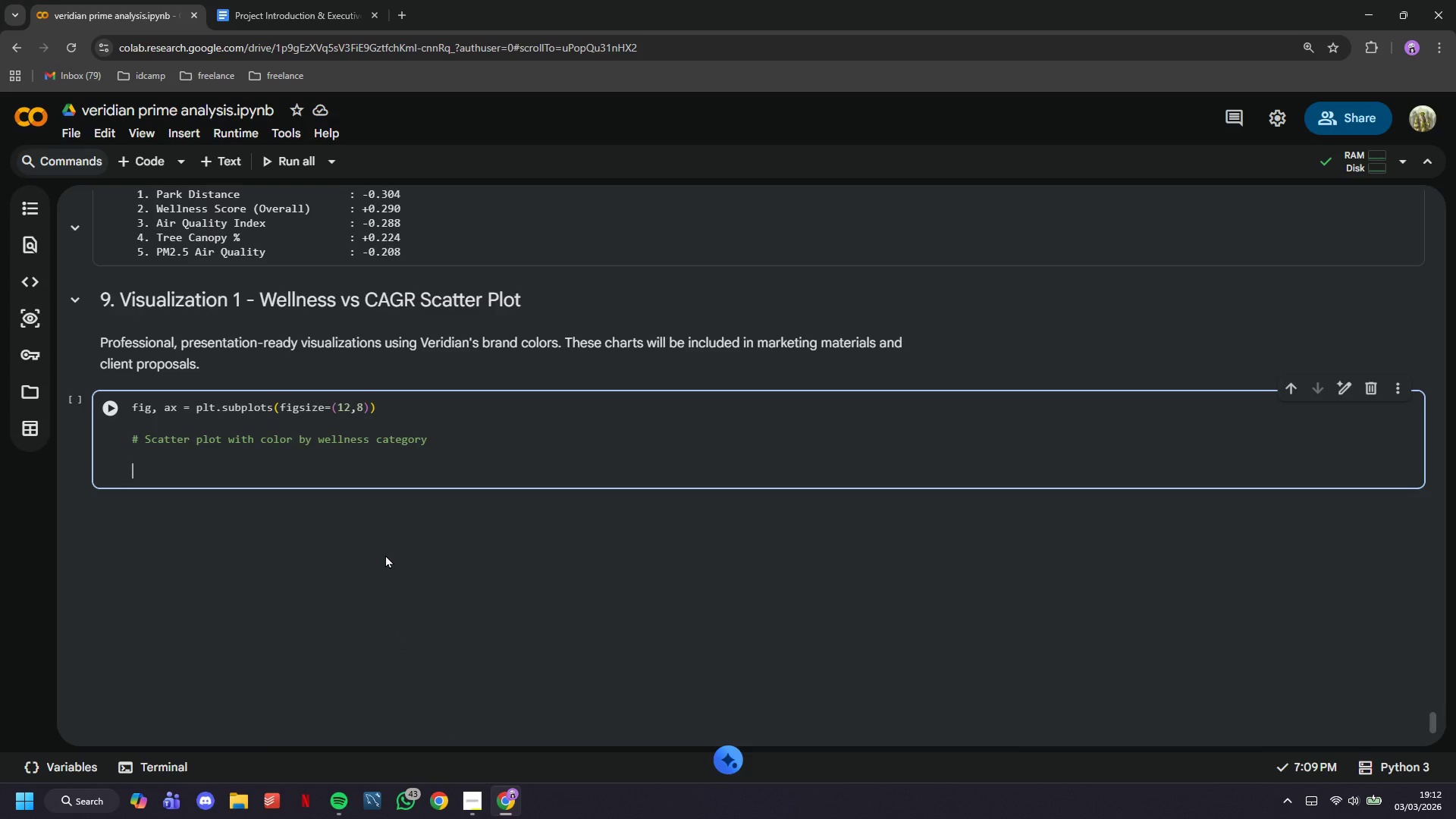 
hold_key(key=ShiftLeft, duration=0.69)
 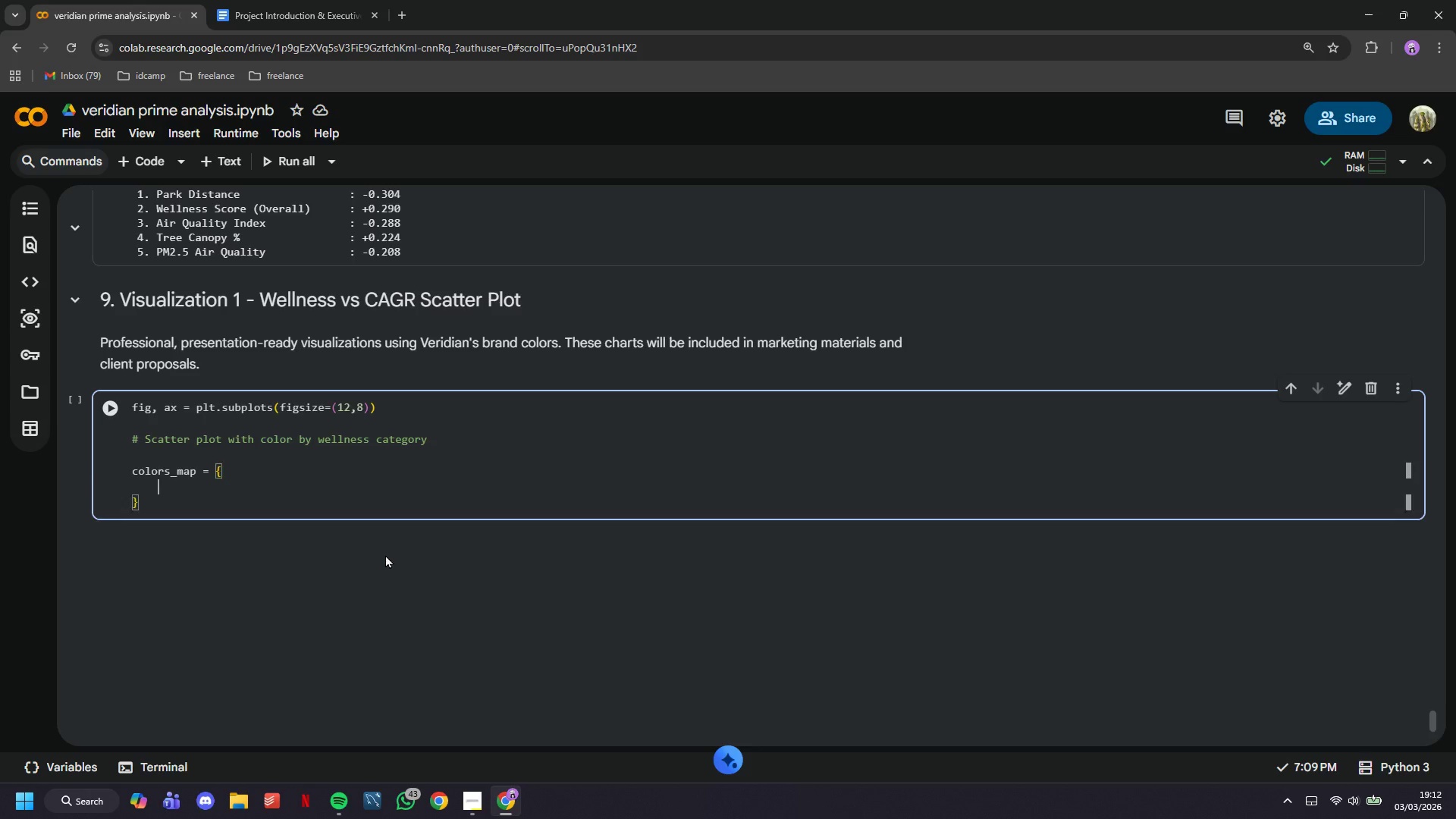 
key(Enter)
 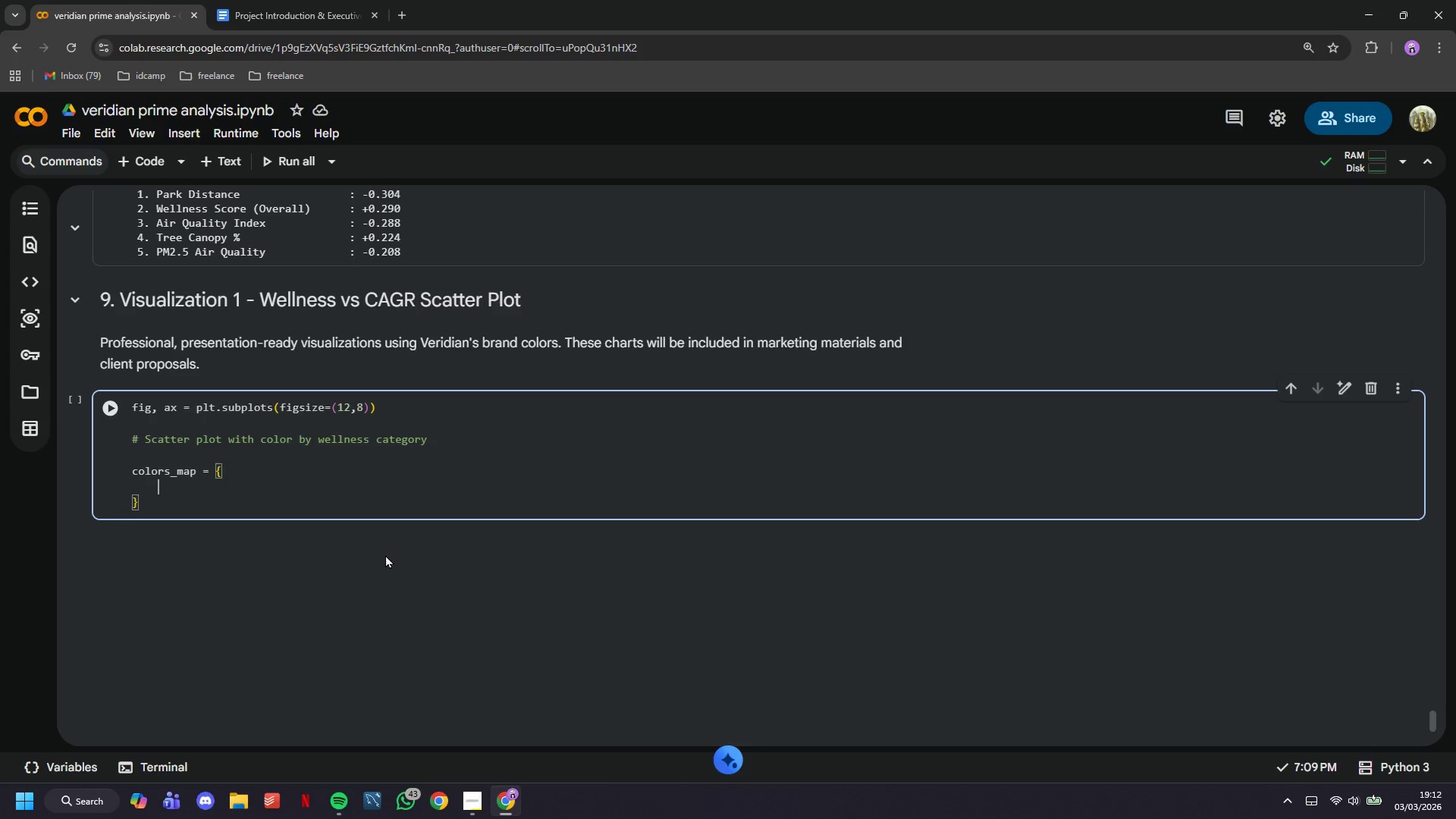 
type('Low)
 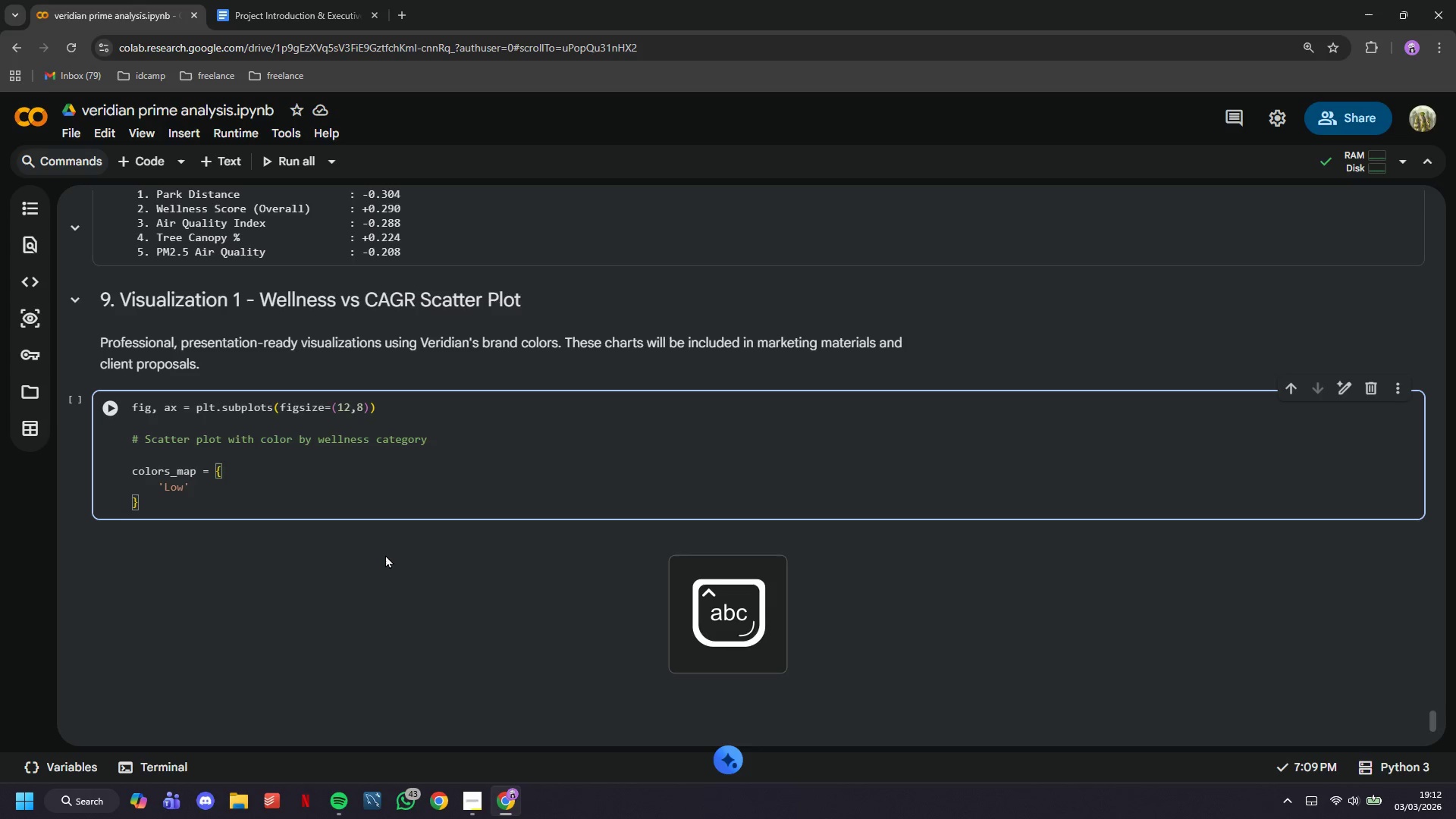 
key(ArrowRight)
 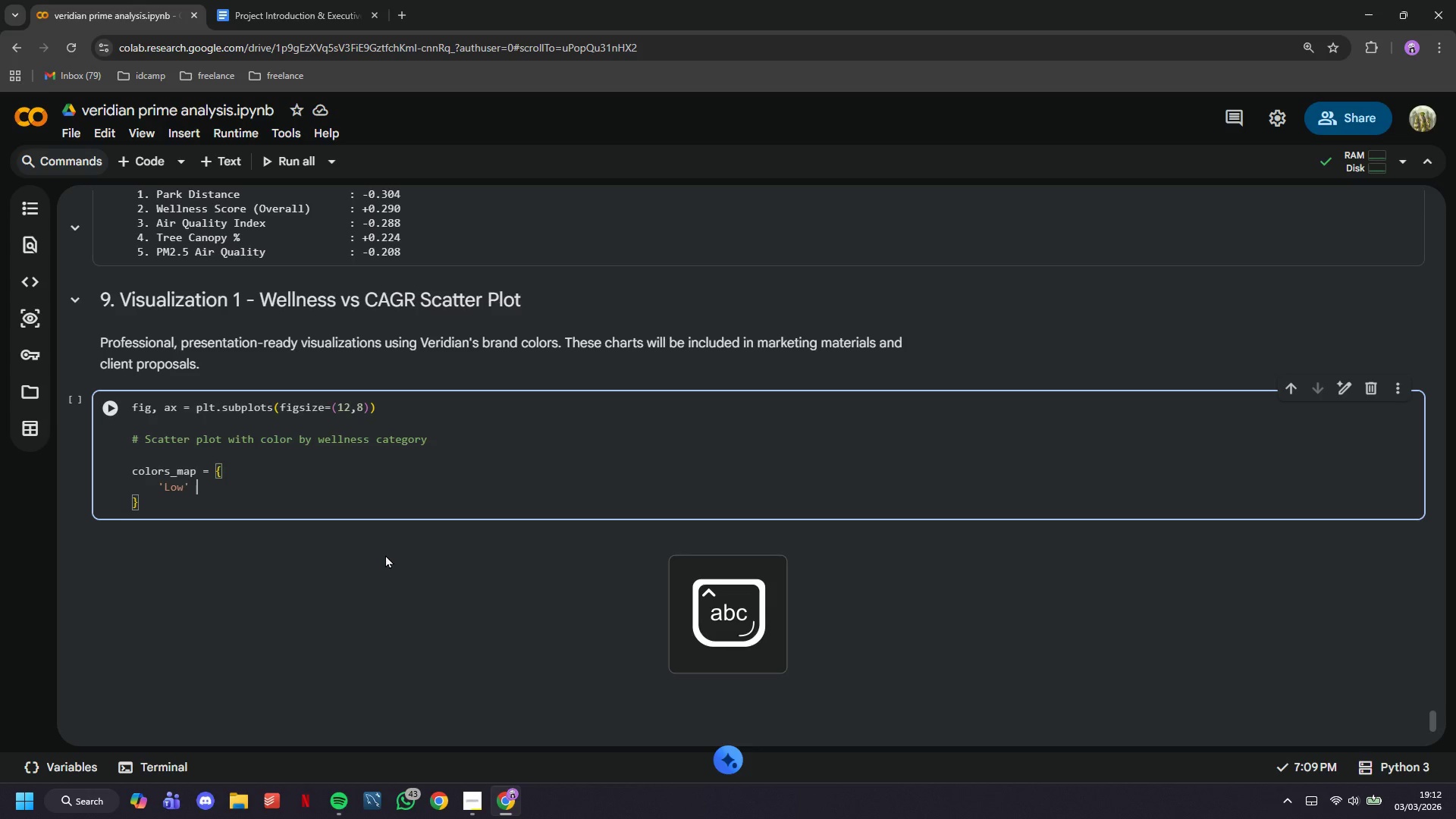 
type( : '#E74)
 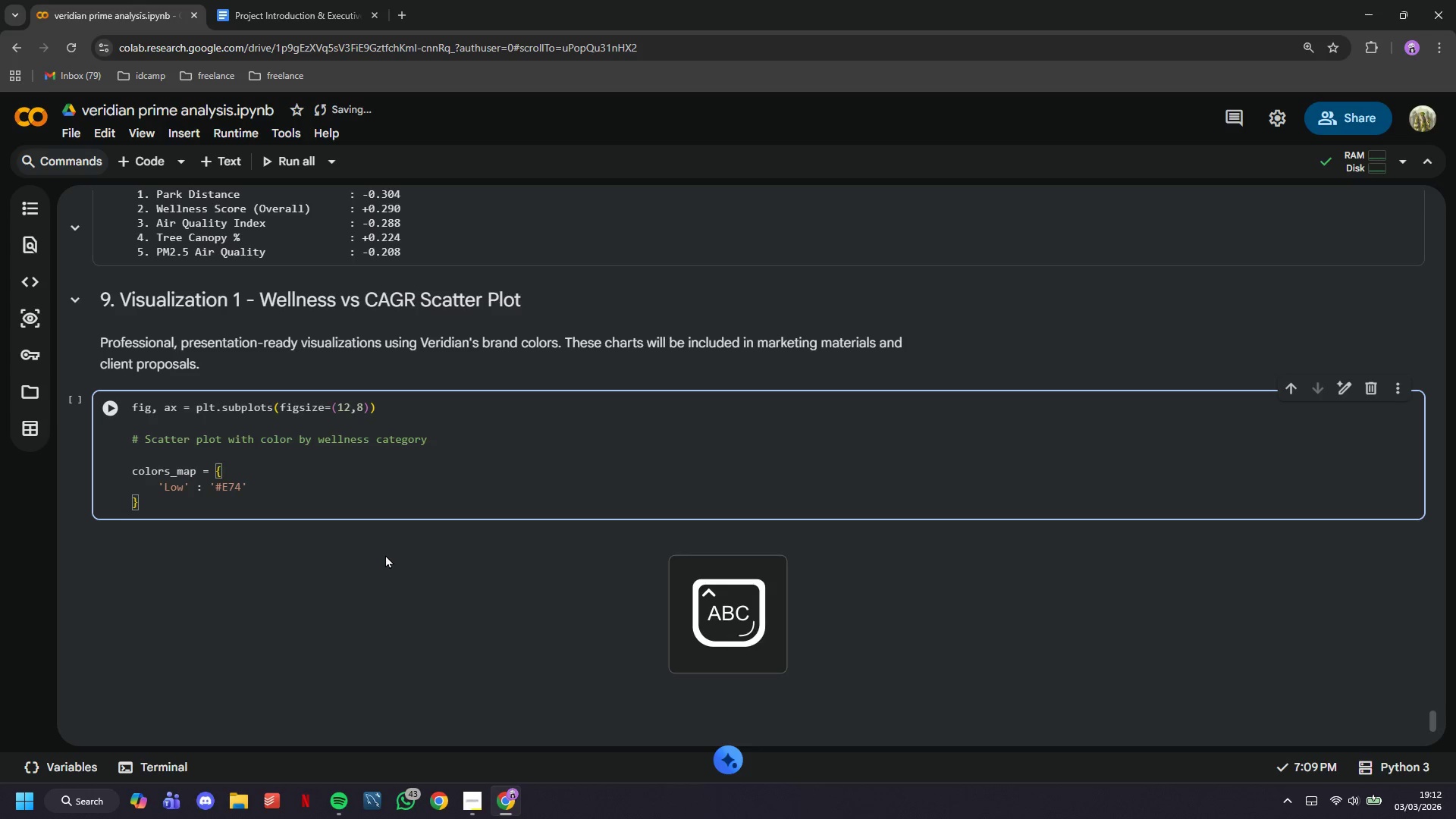 
type(C3C)
 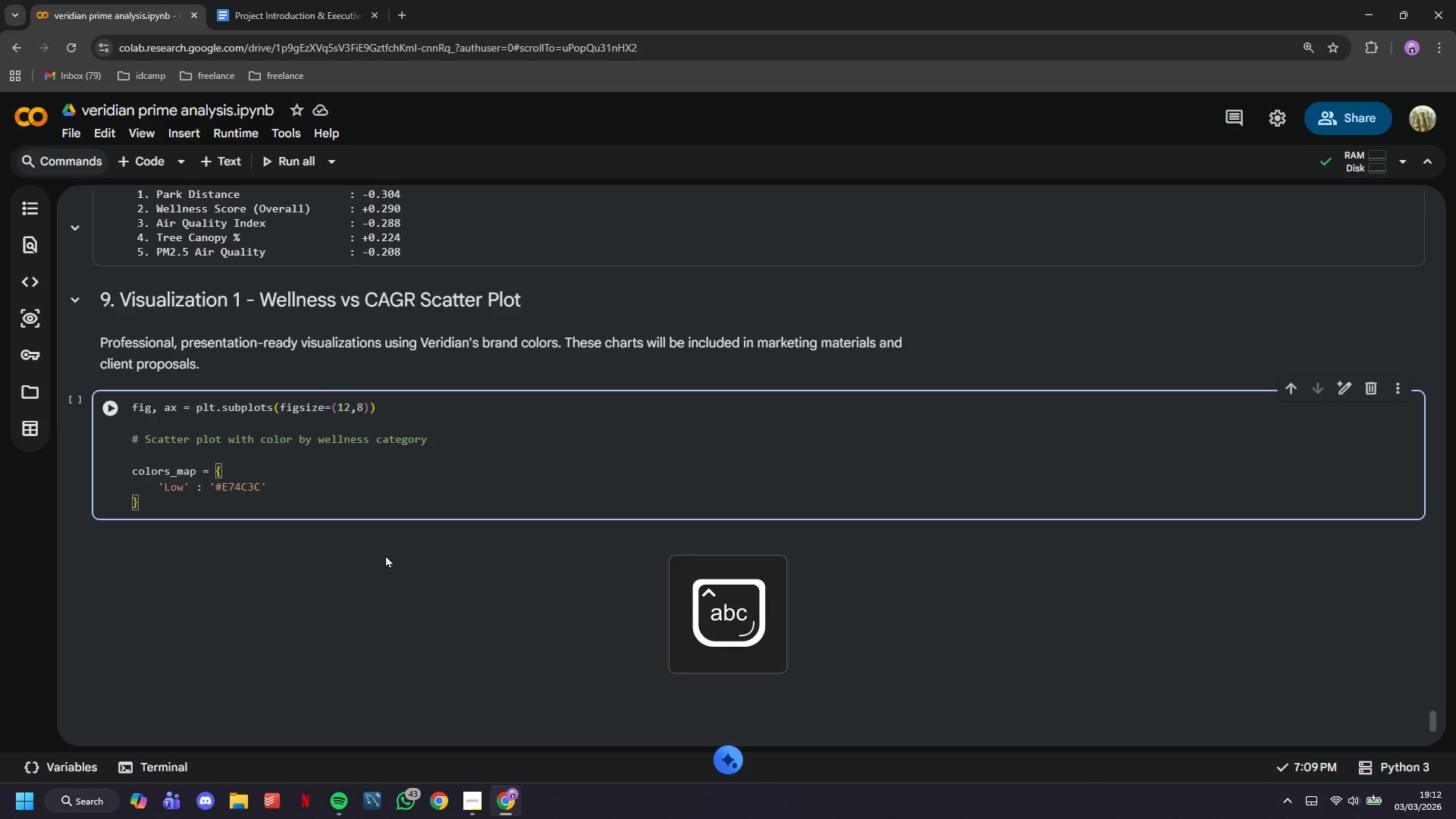 
key(ArrowRight)
 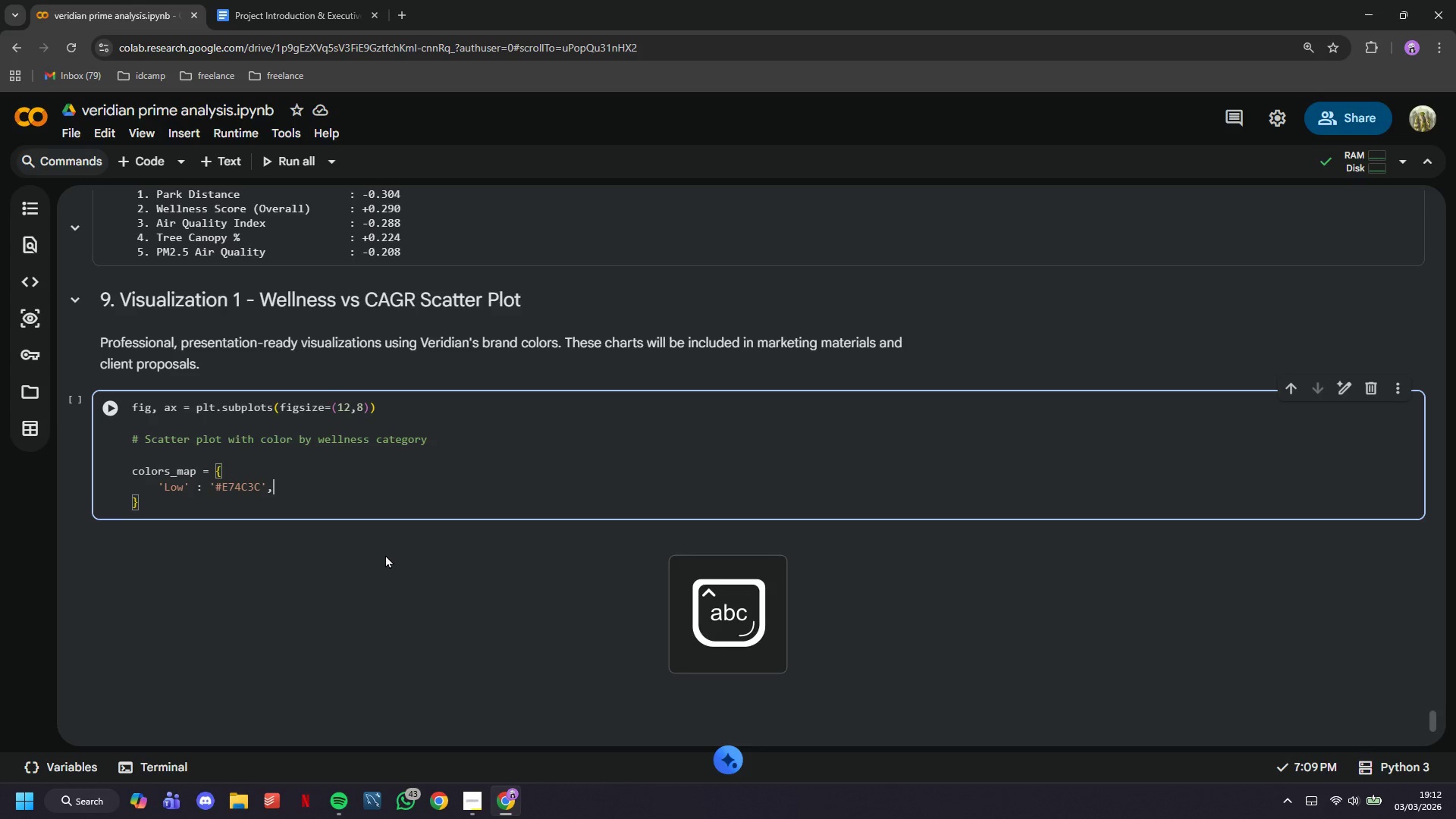 
key(Comma)
 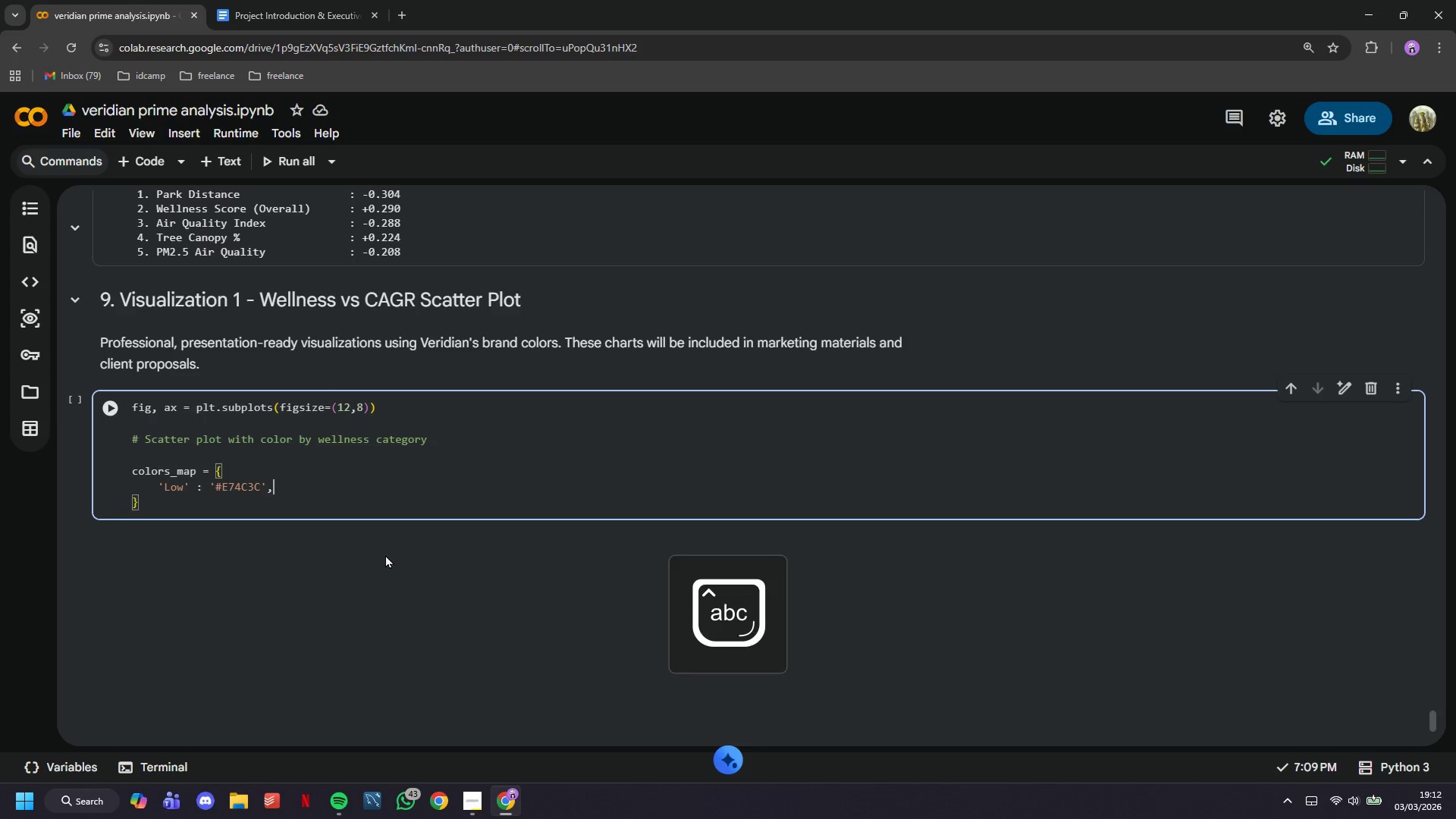 
key(Enter)
 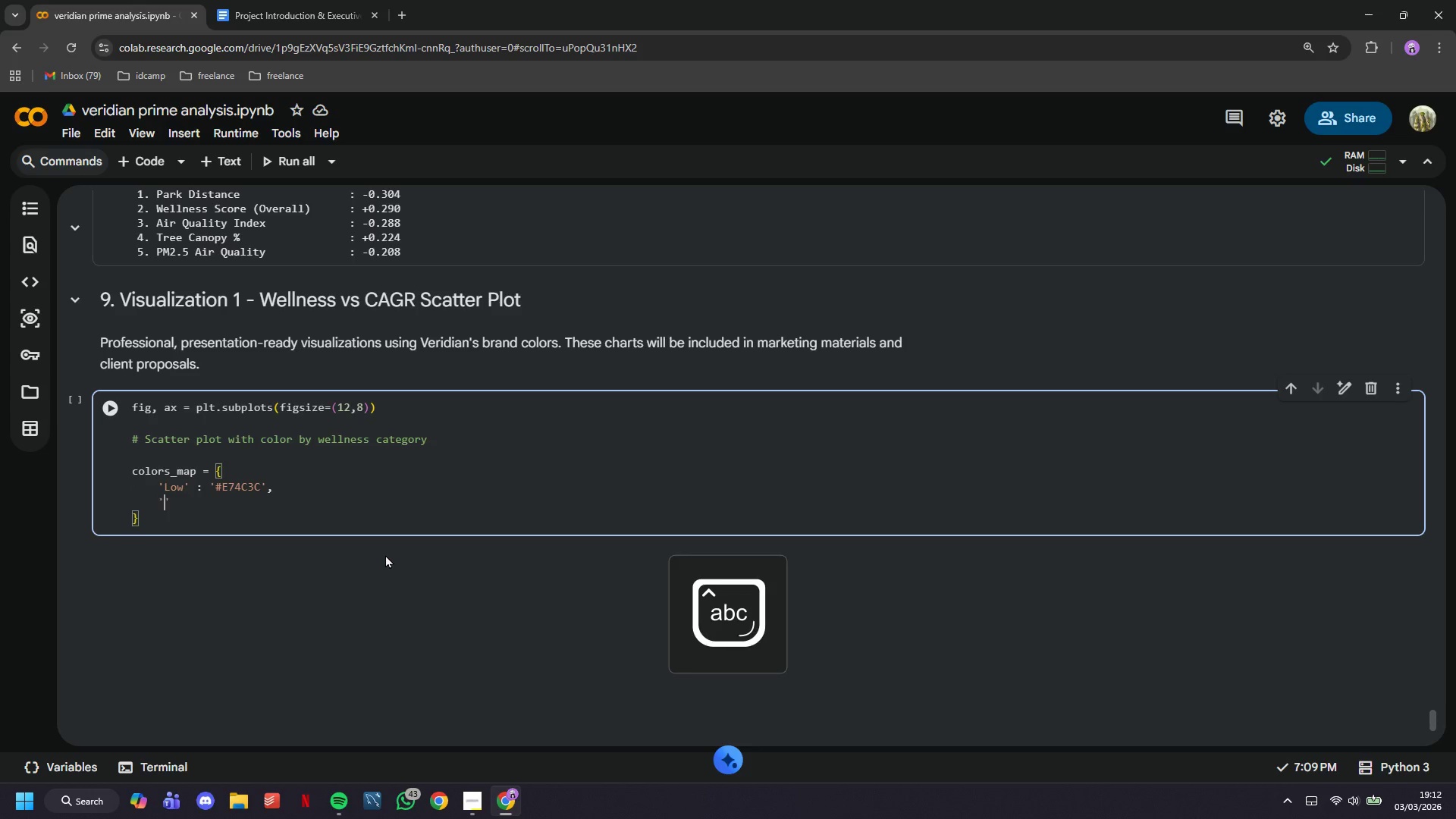 
type('Moderate)
 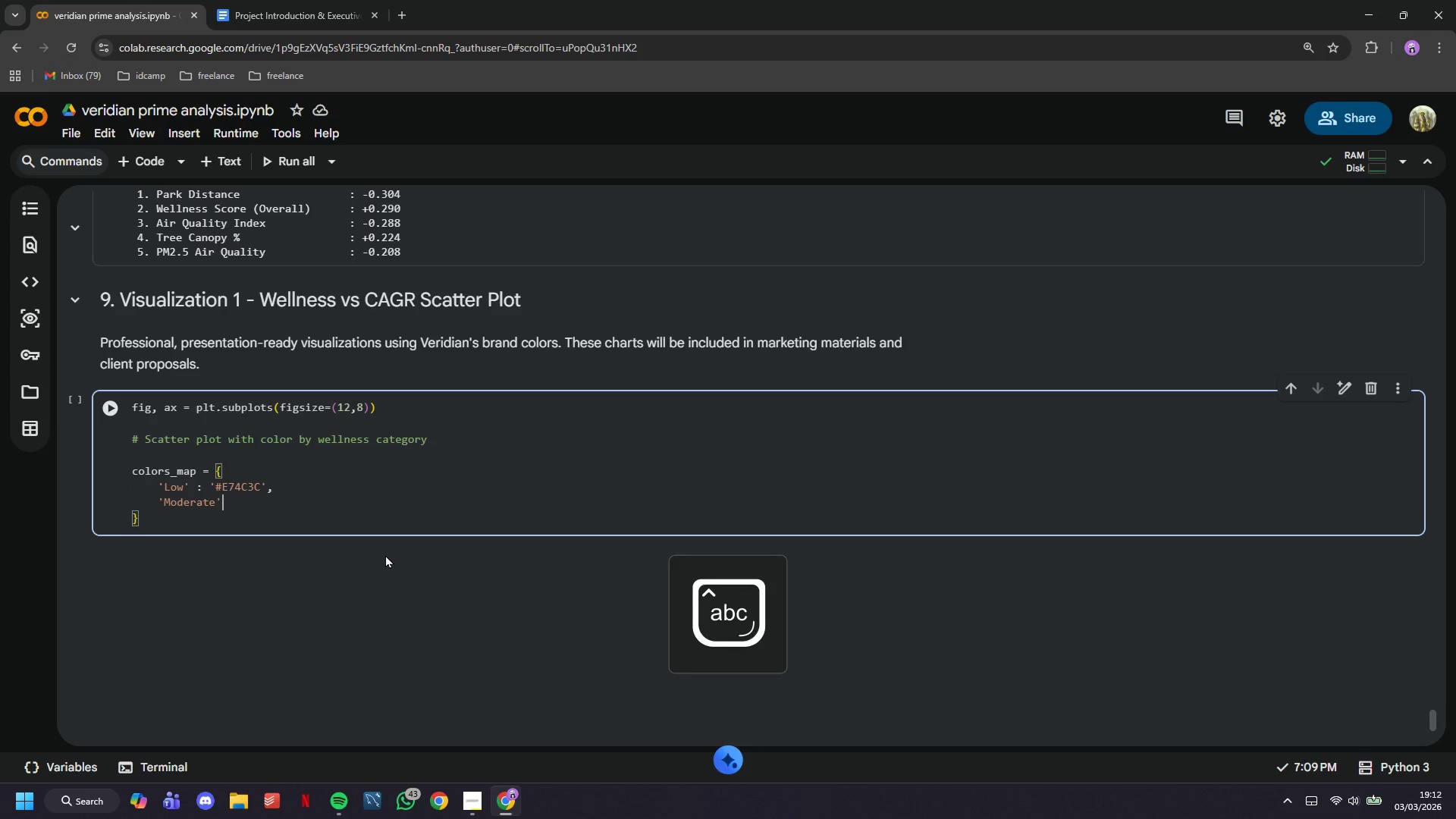 
key(ArrowRight)
 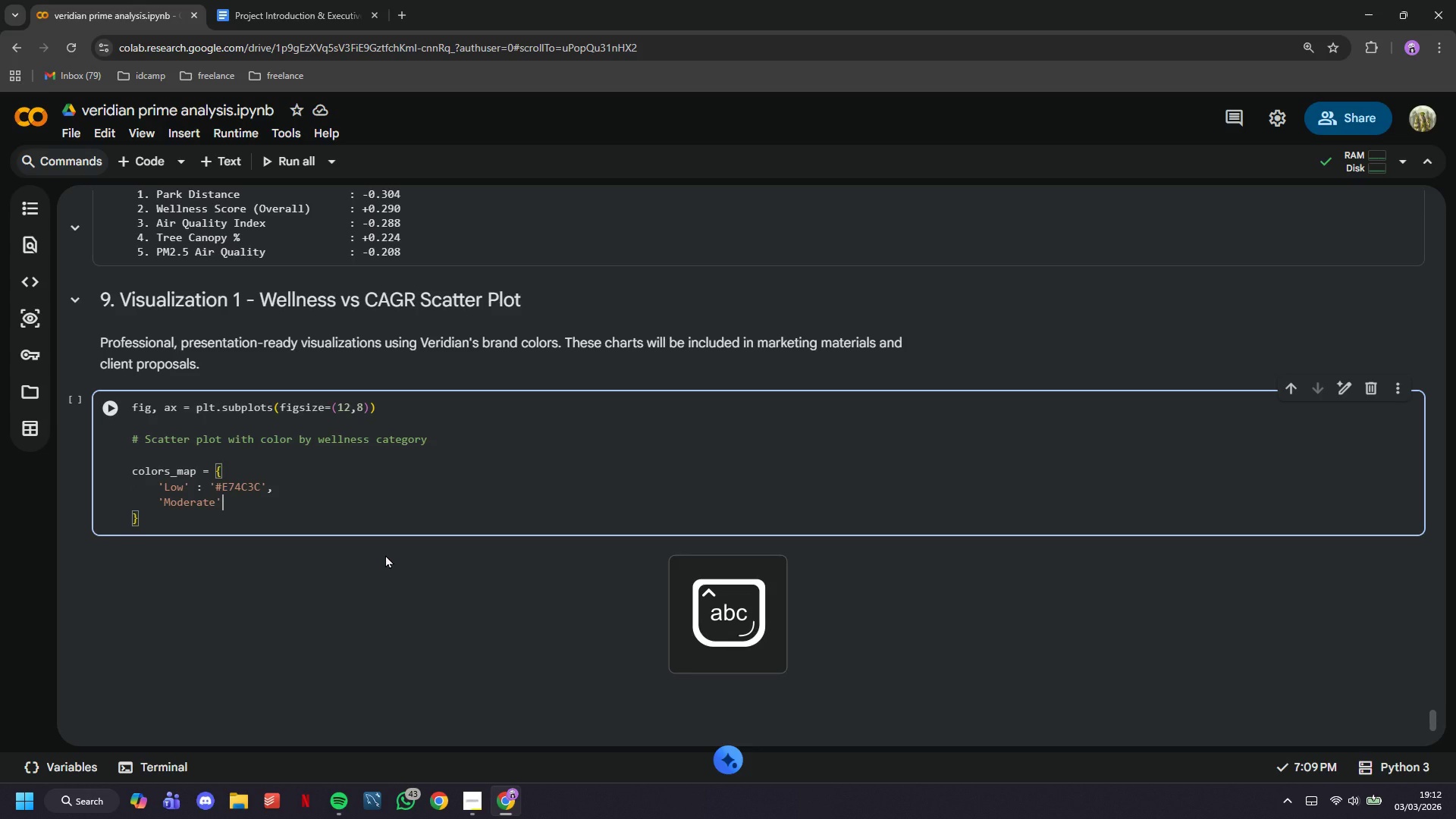 
type(: '#F39C12)
 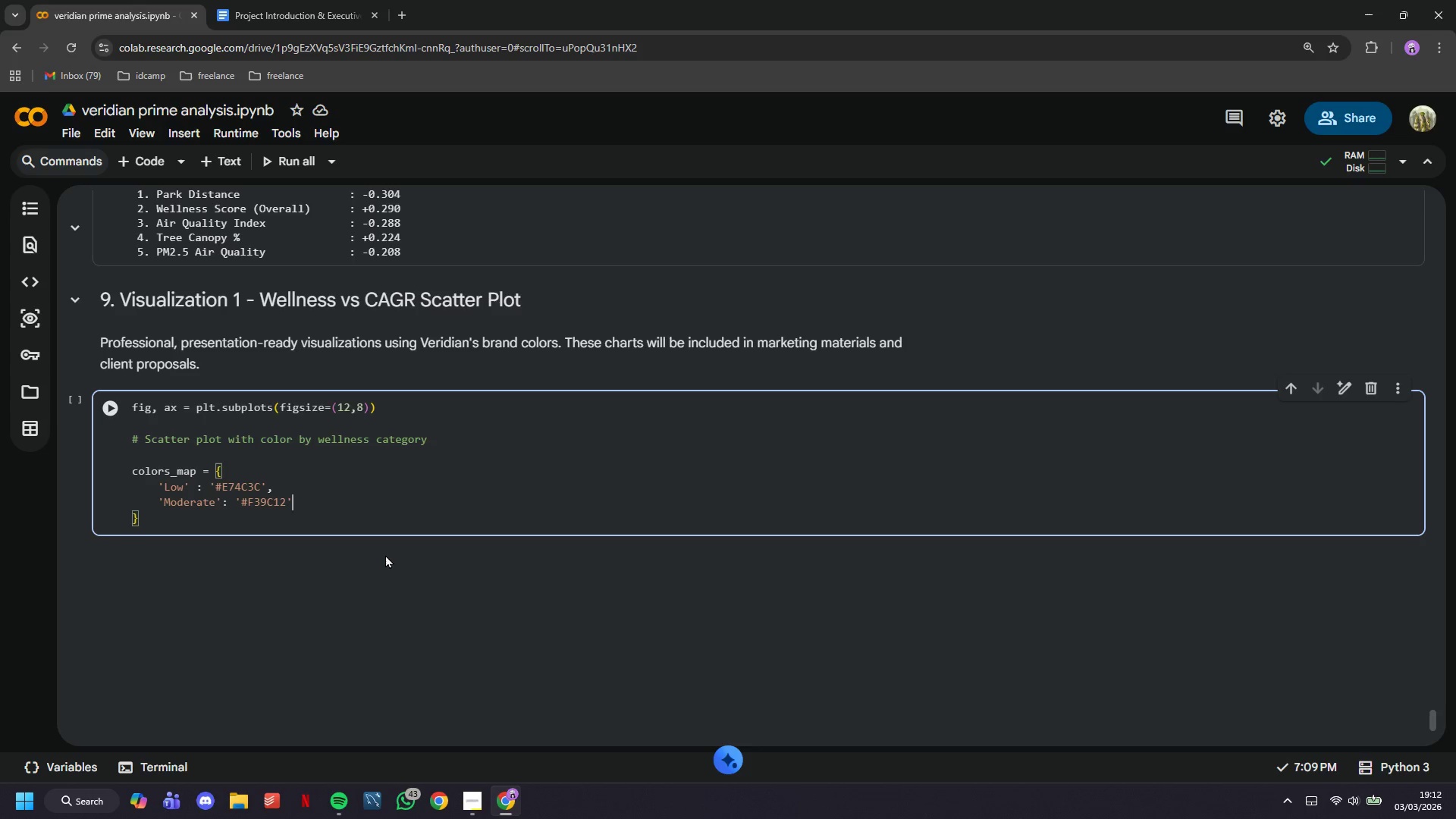 
 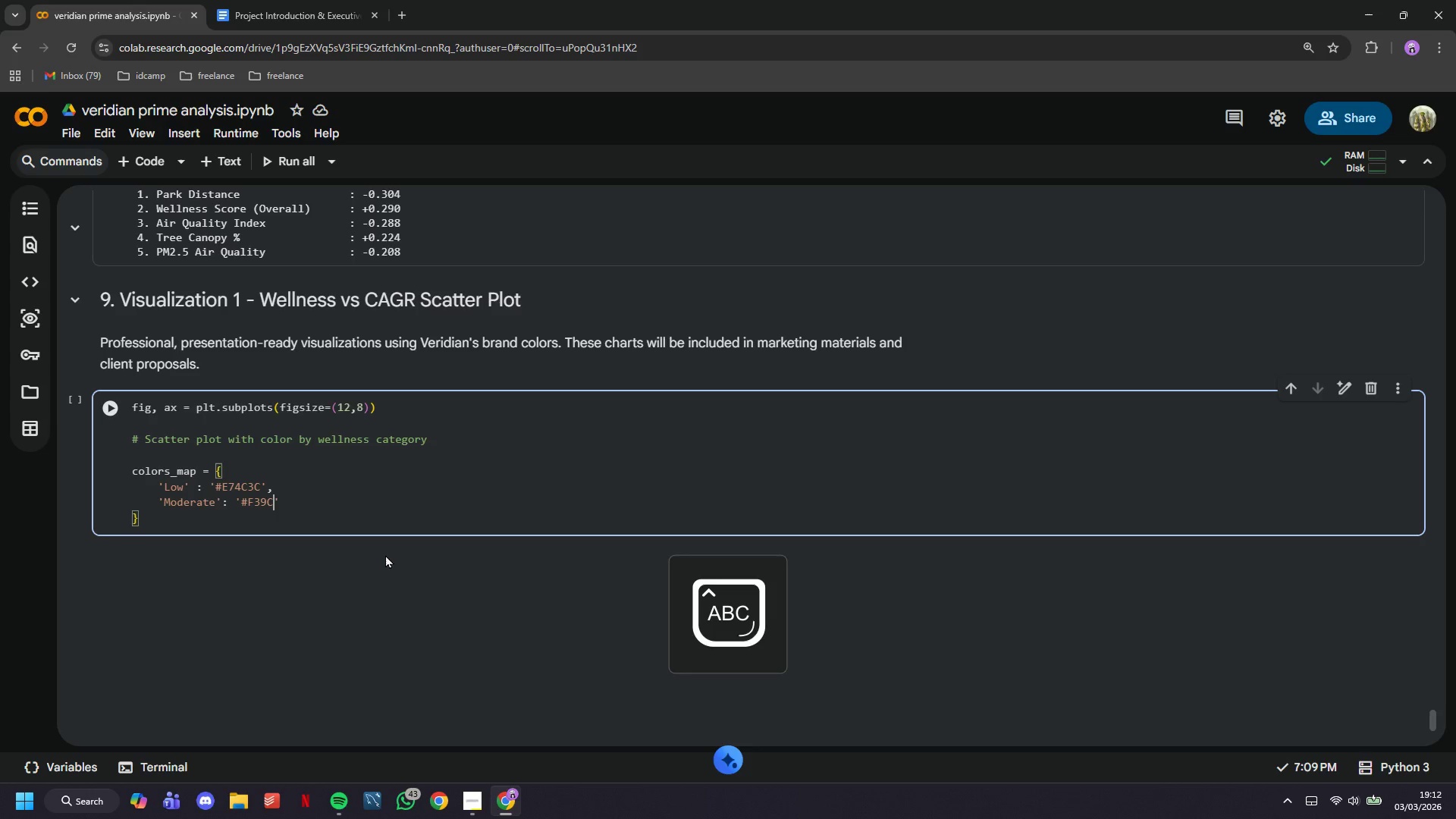 
key(ArrowRight)
 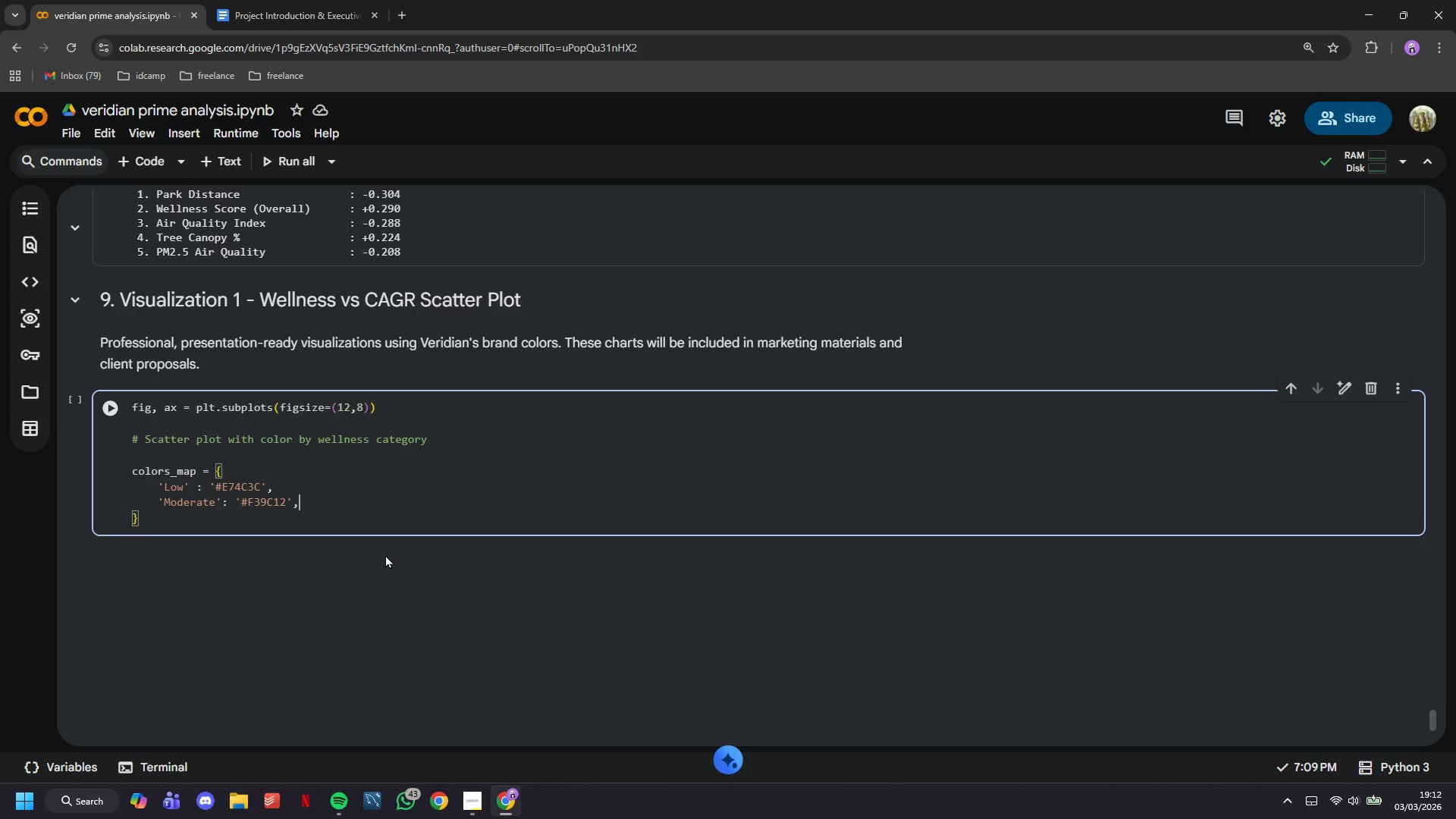 
key(Comma)
 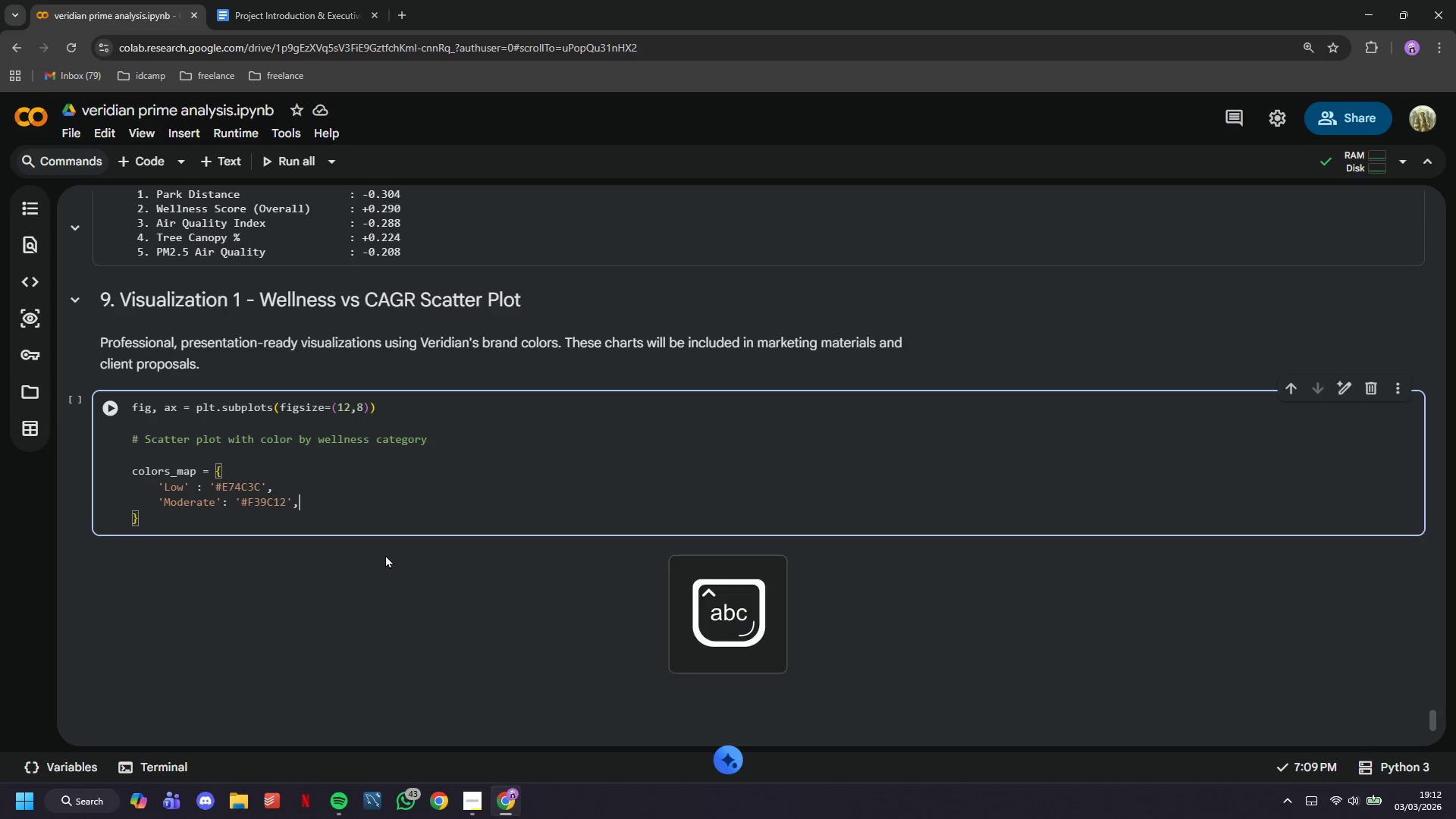 
key(CapsLock)
 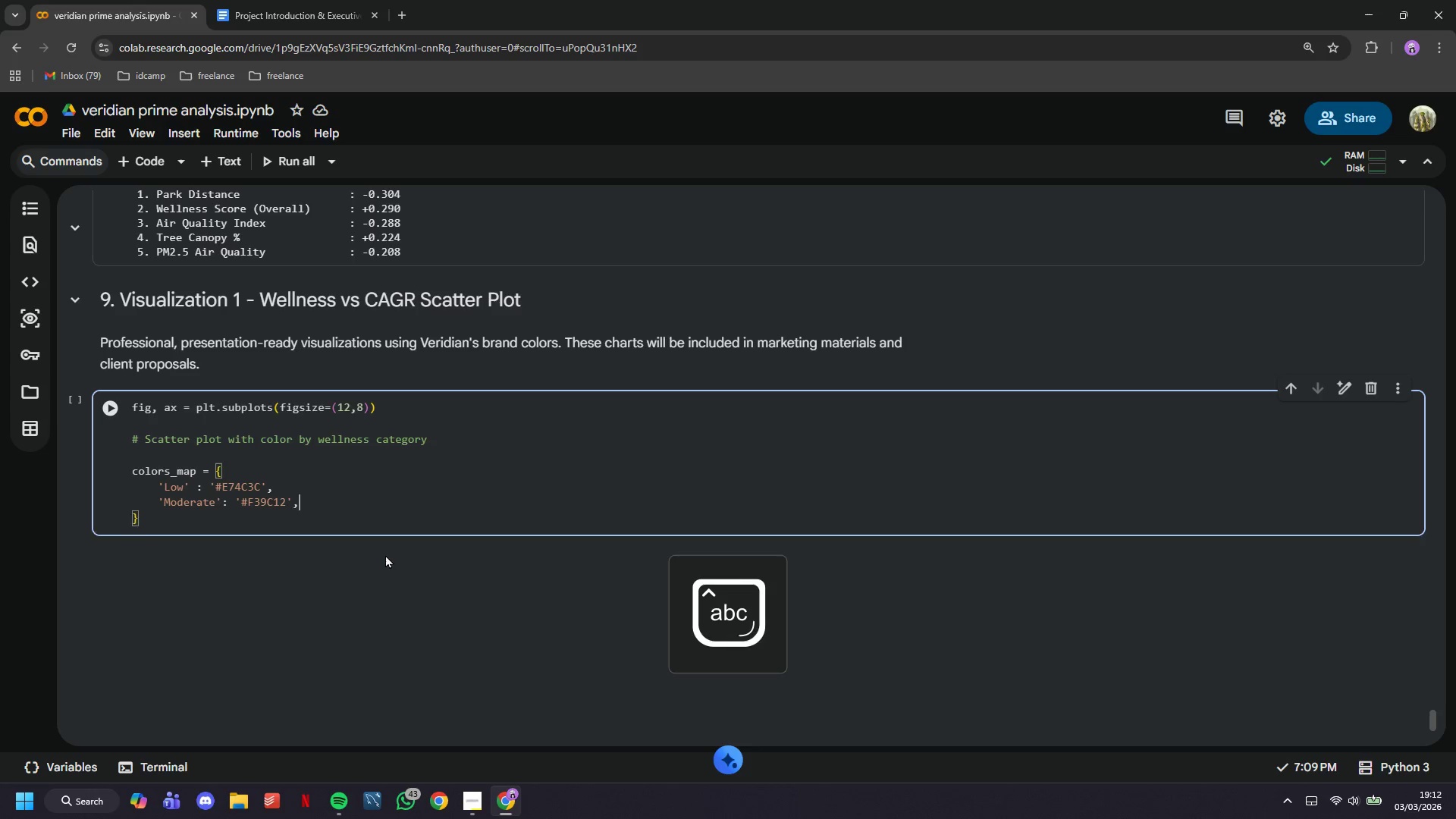 
key(Enter)
 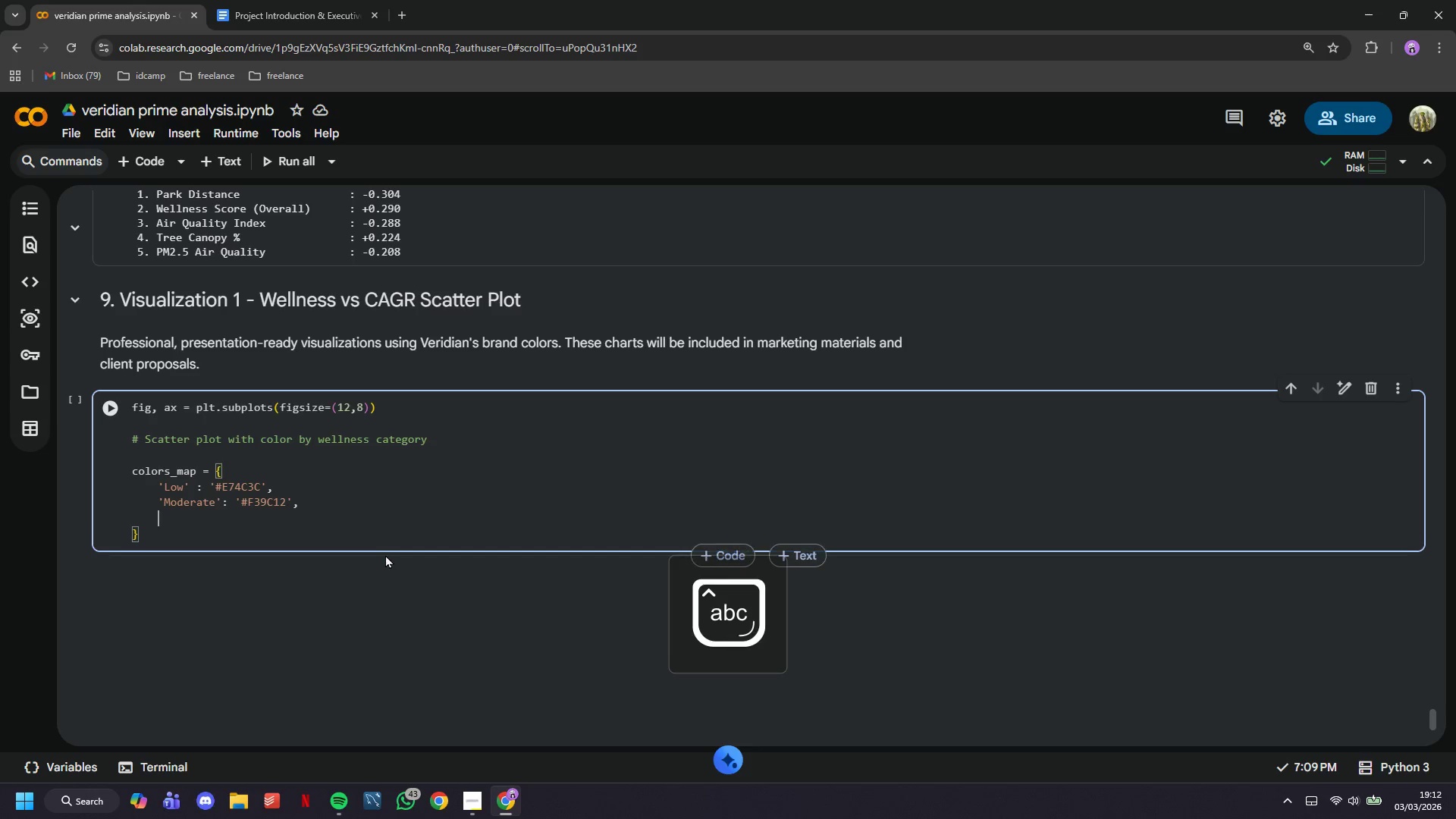 
type('High)
 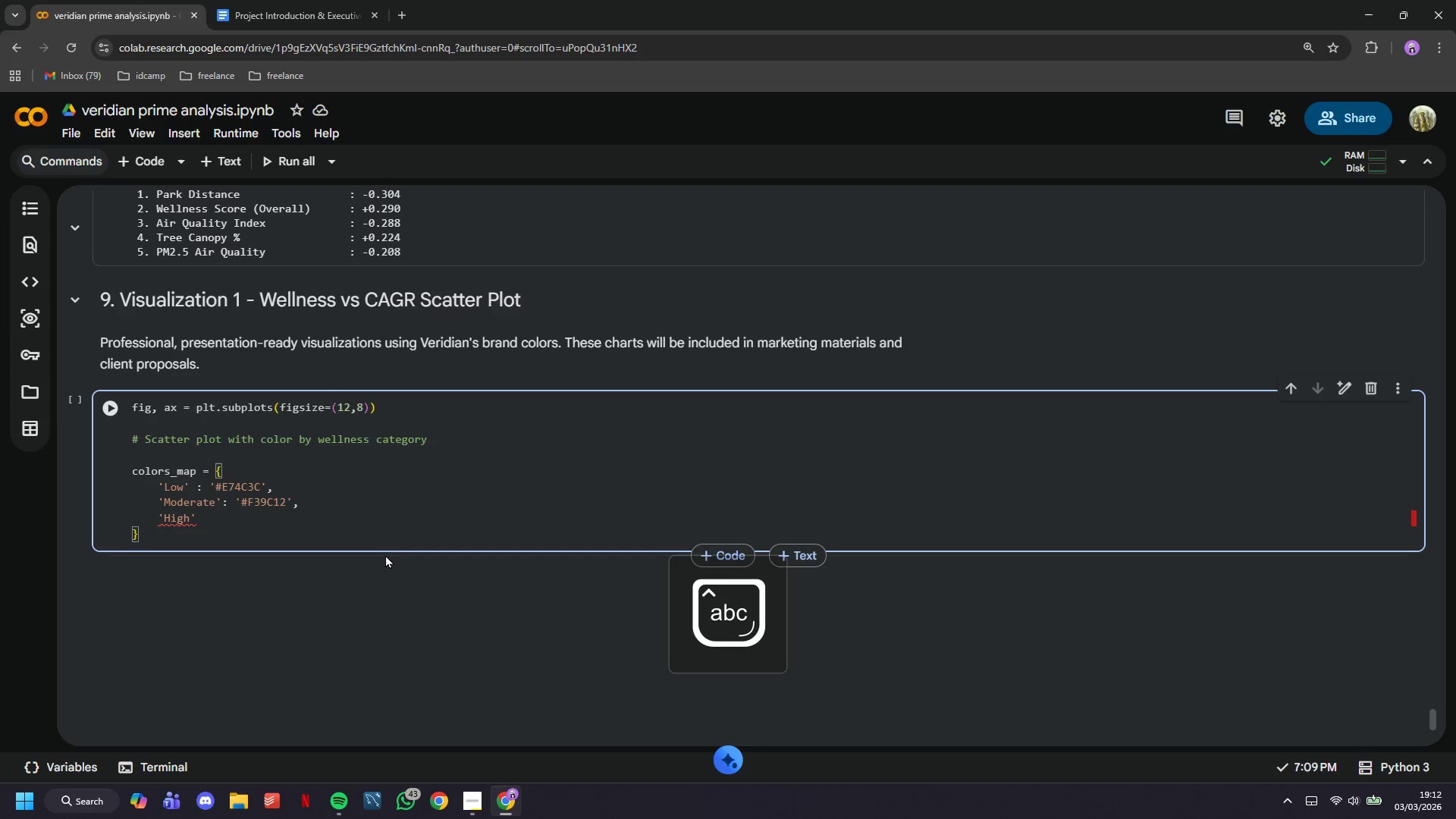 
key(ArrowRight)
 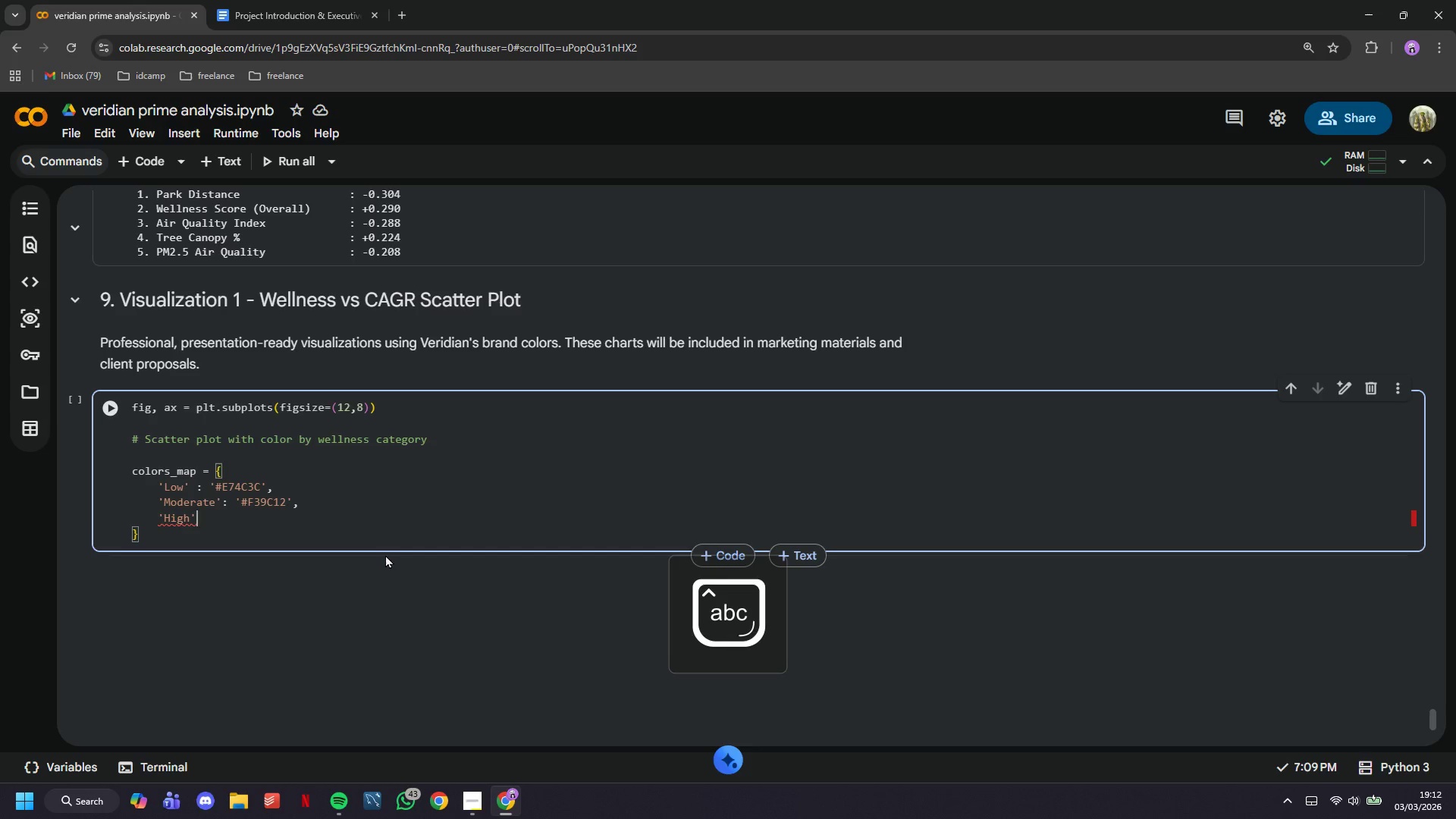 
type(: '#27AE60)
 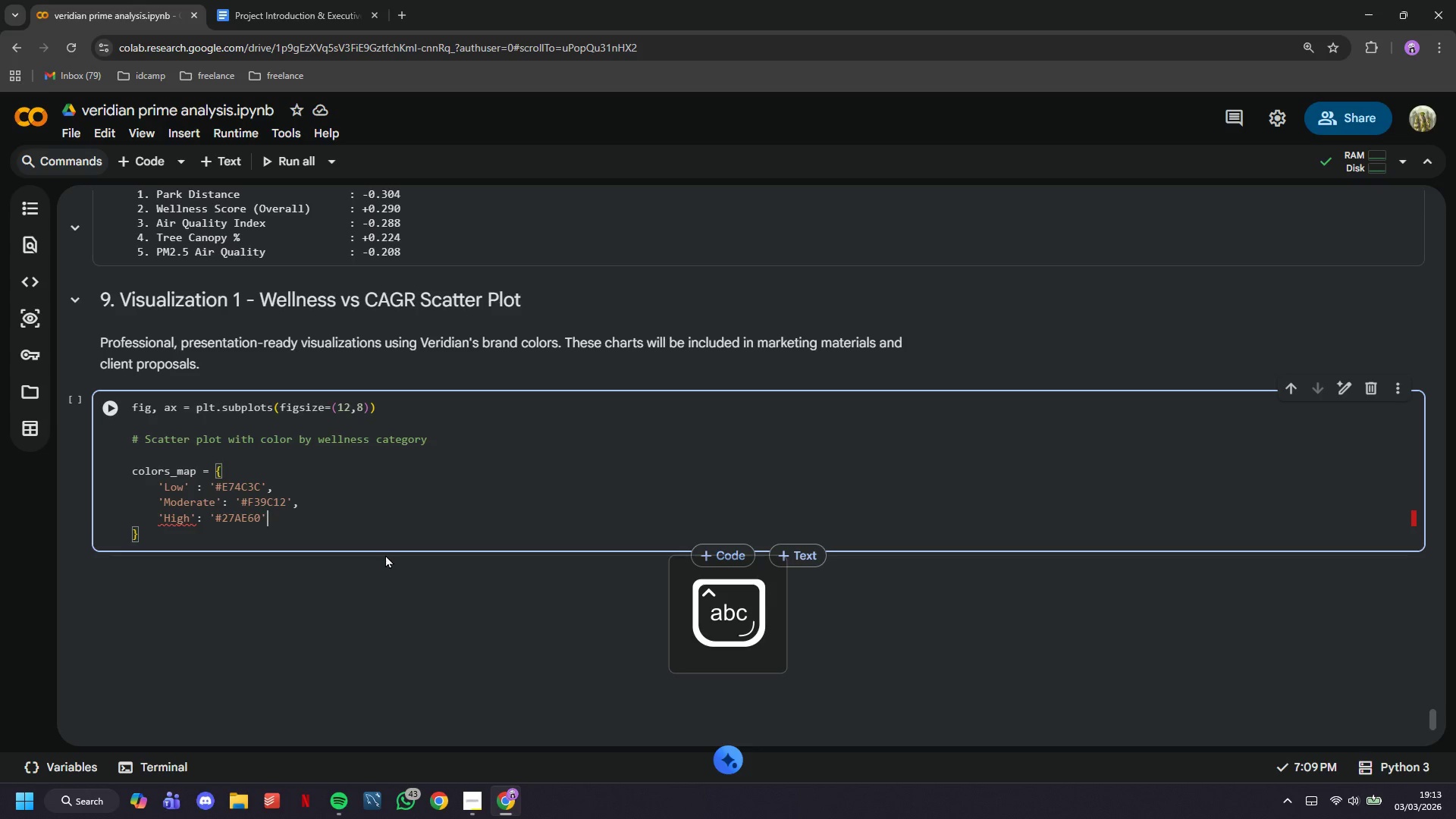 
 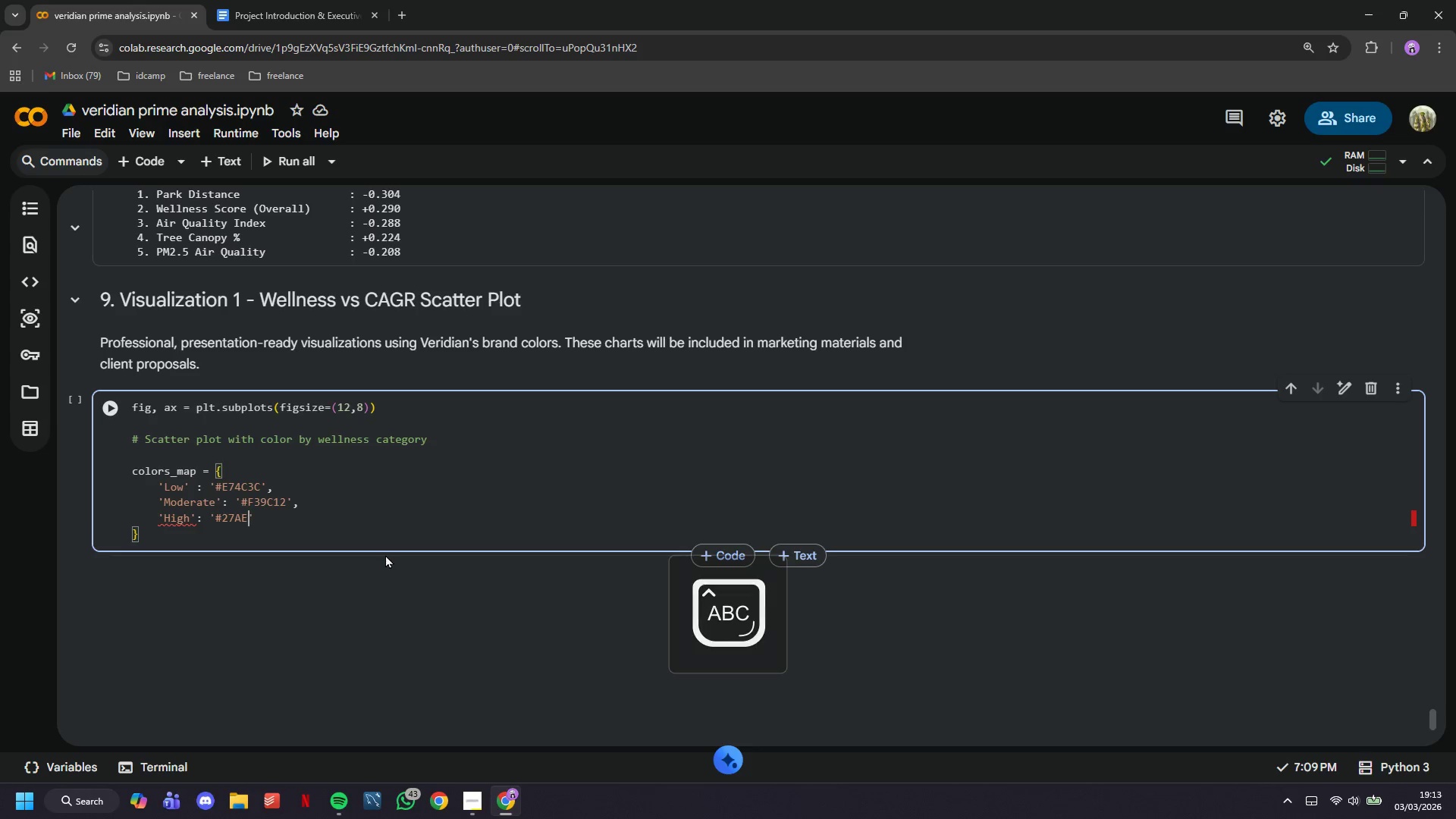 
key(ArrowRight)
 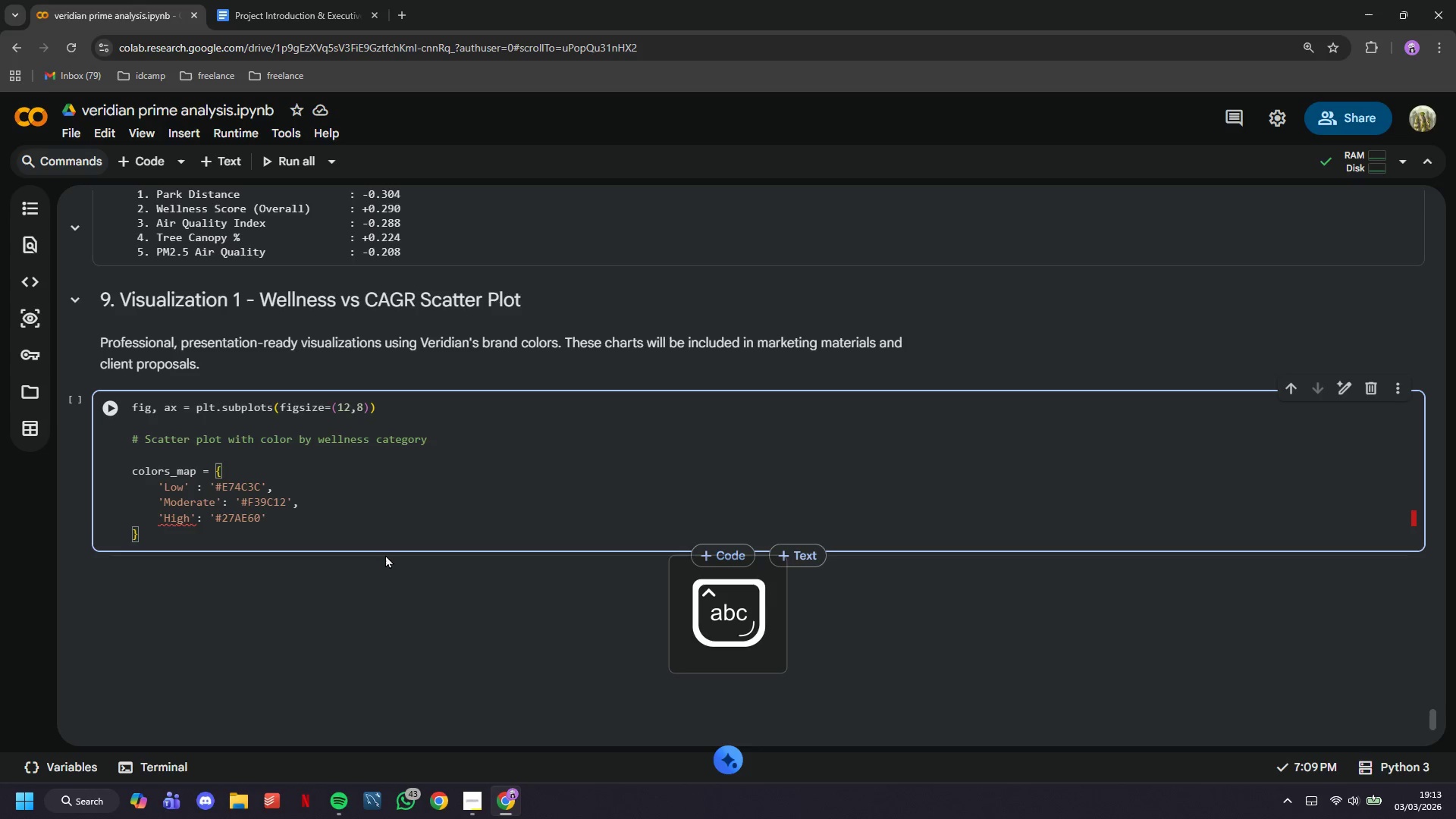 
key(Comma)
 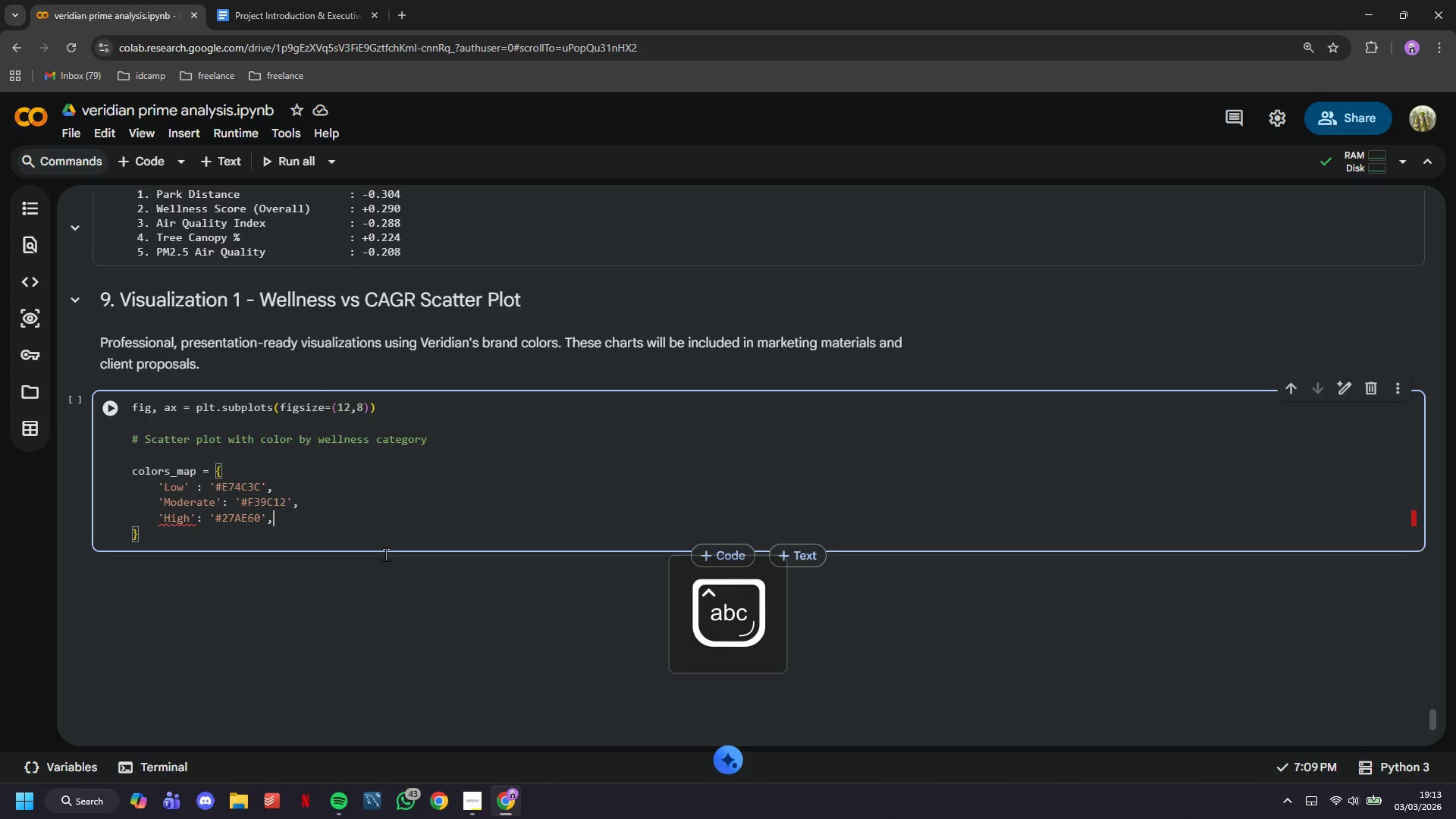 
key(Enter)
 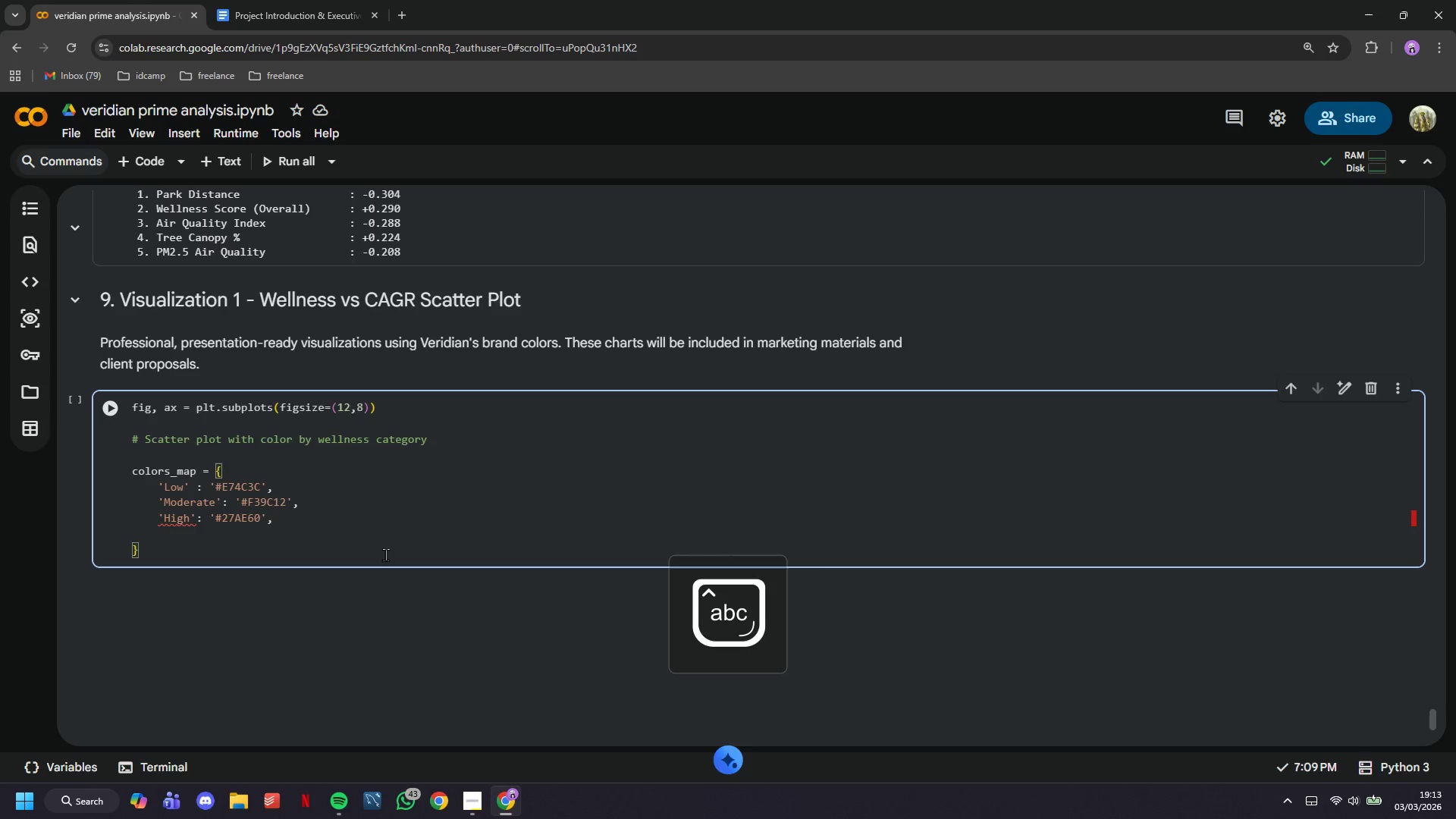 
type('Exceptional)
 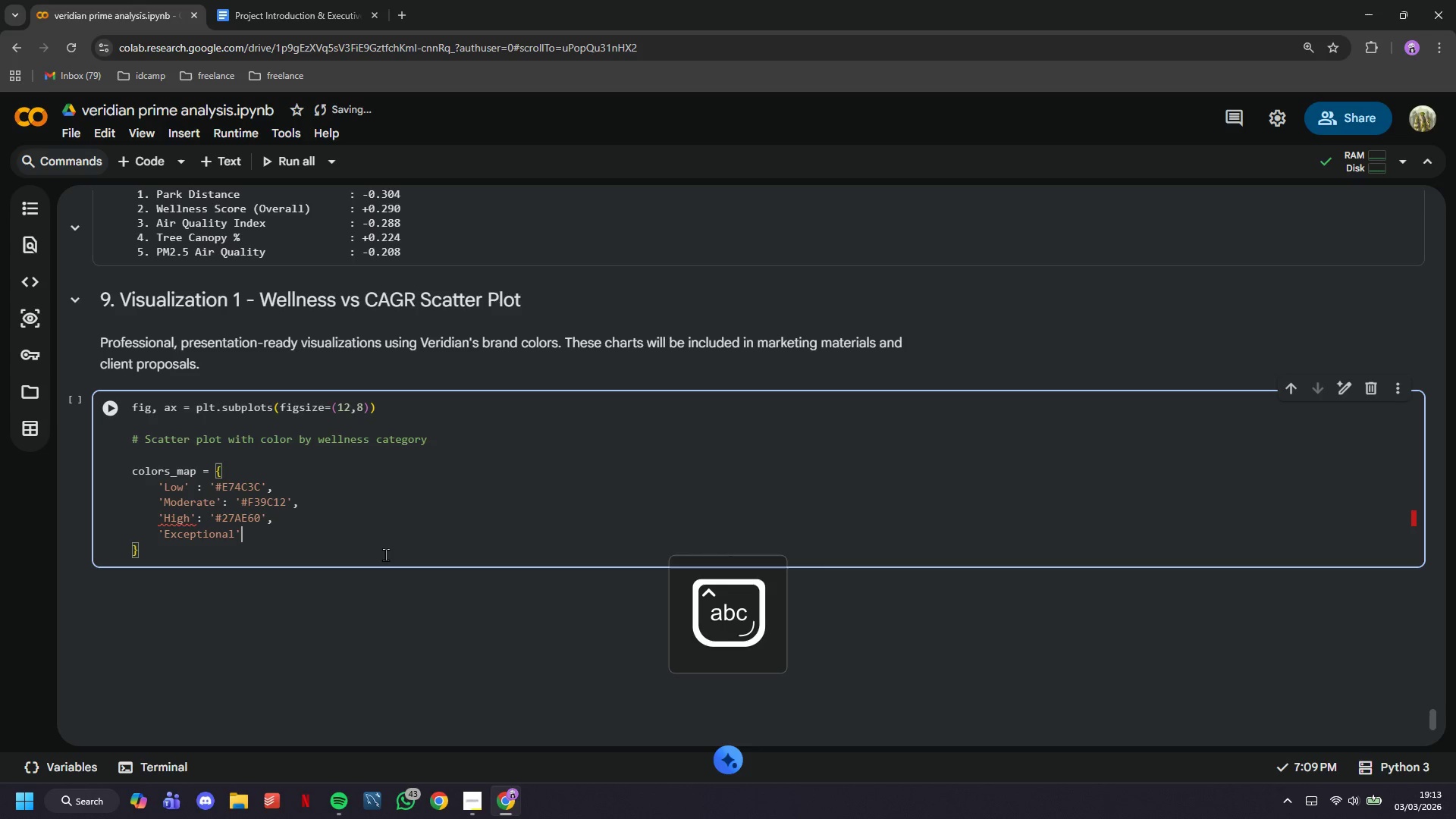 
key(ArrowRight)
 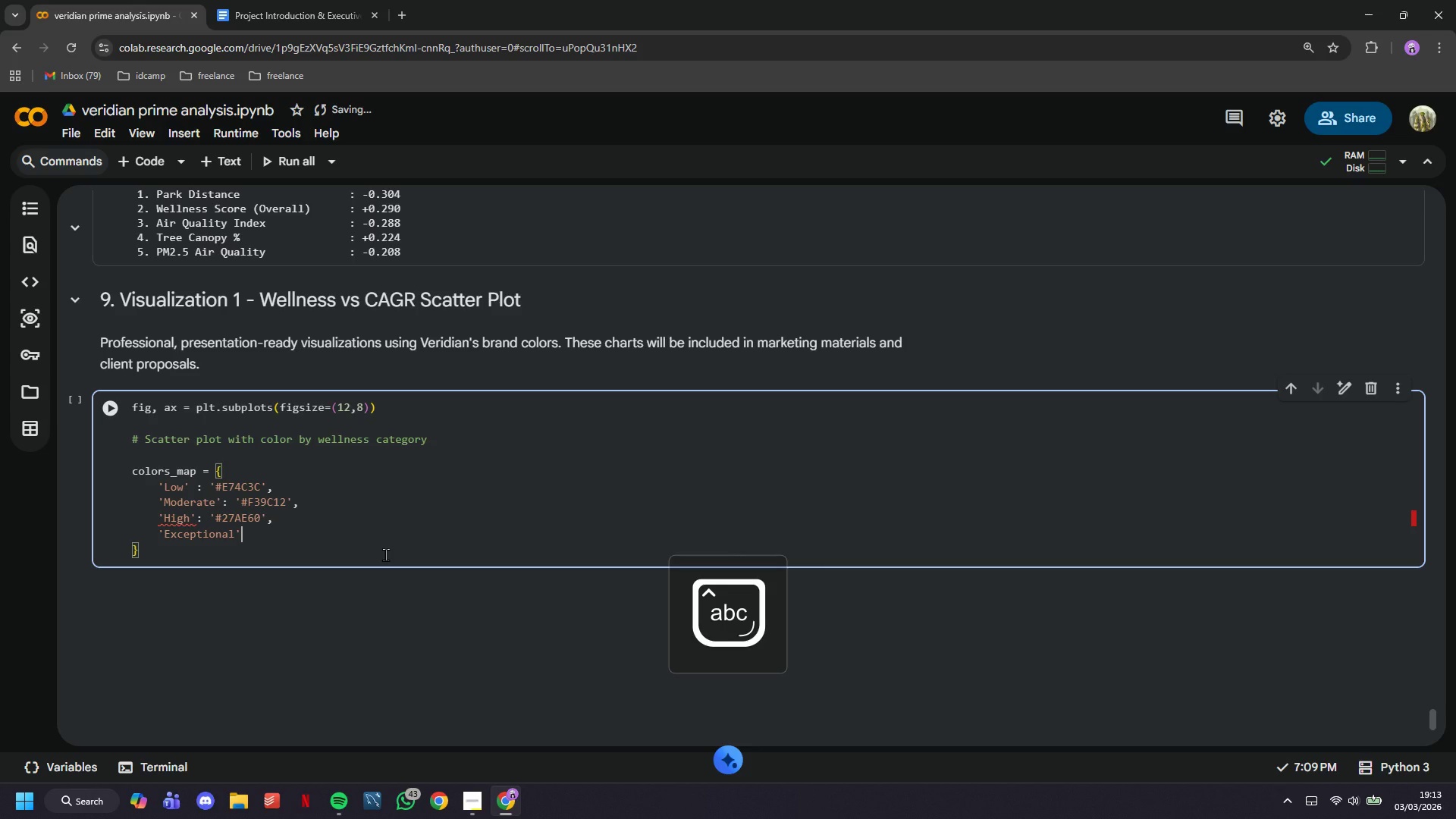 
type(: '#16A085)
 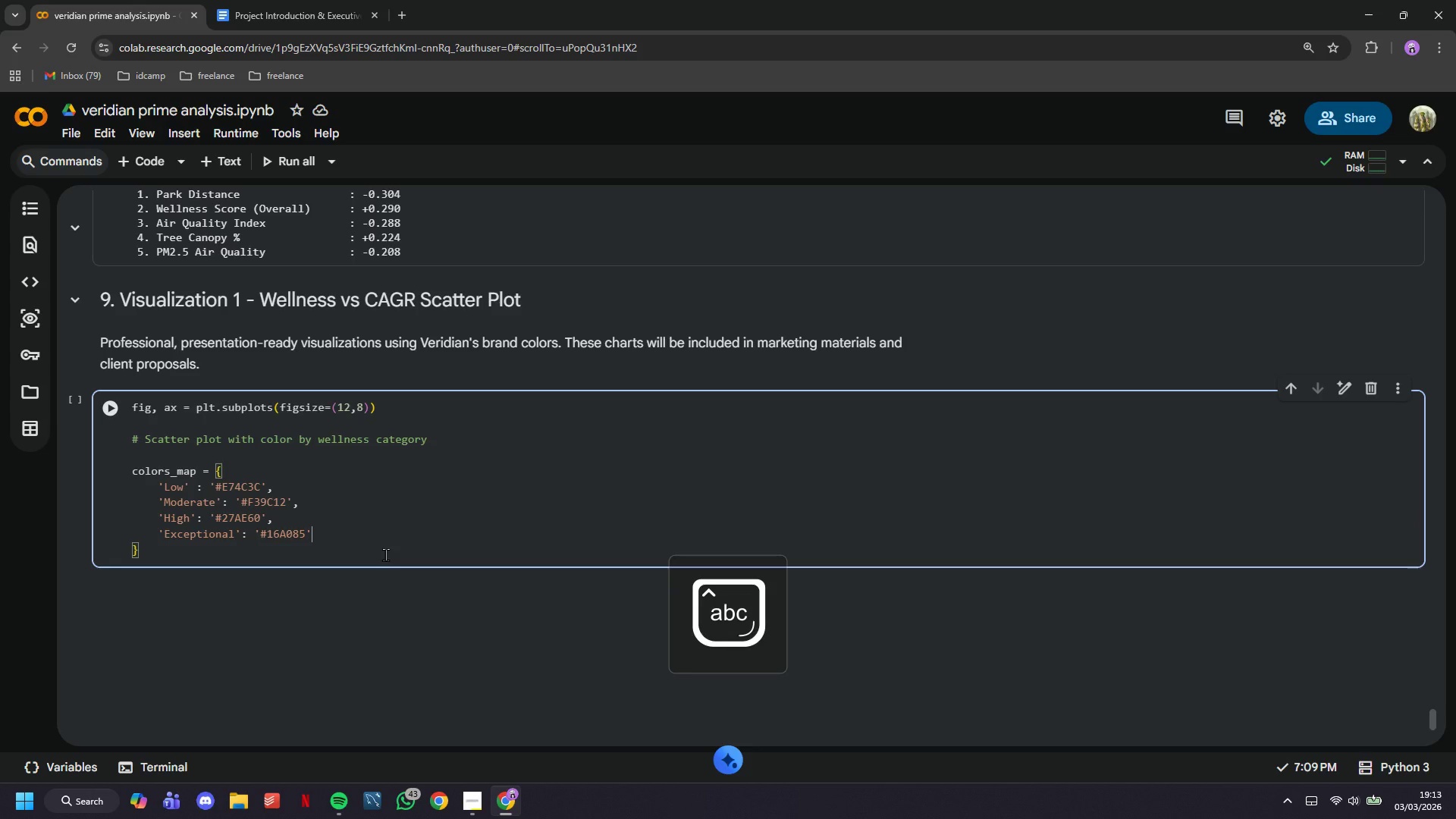 
 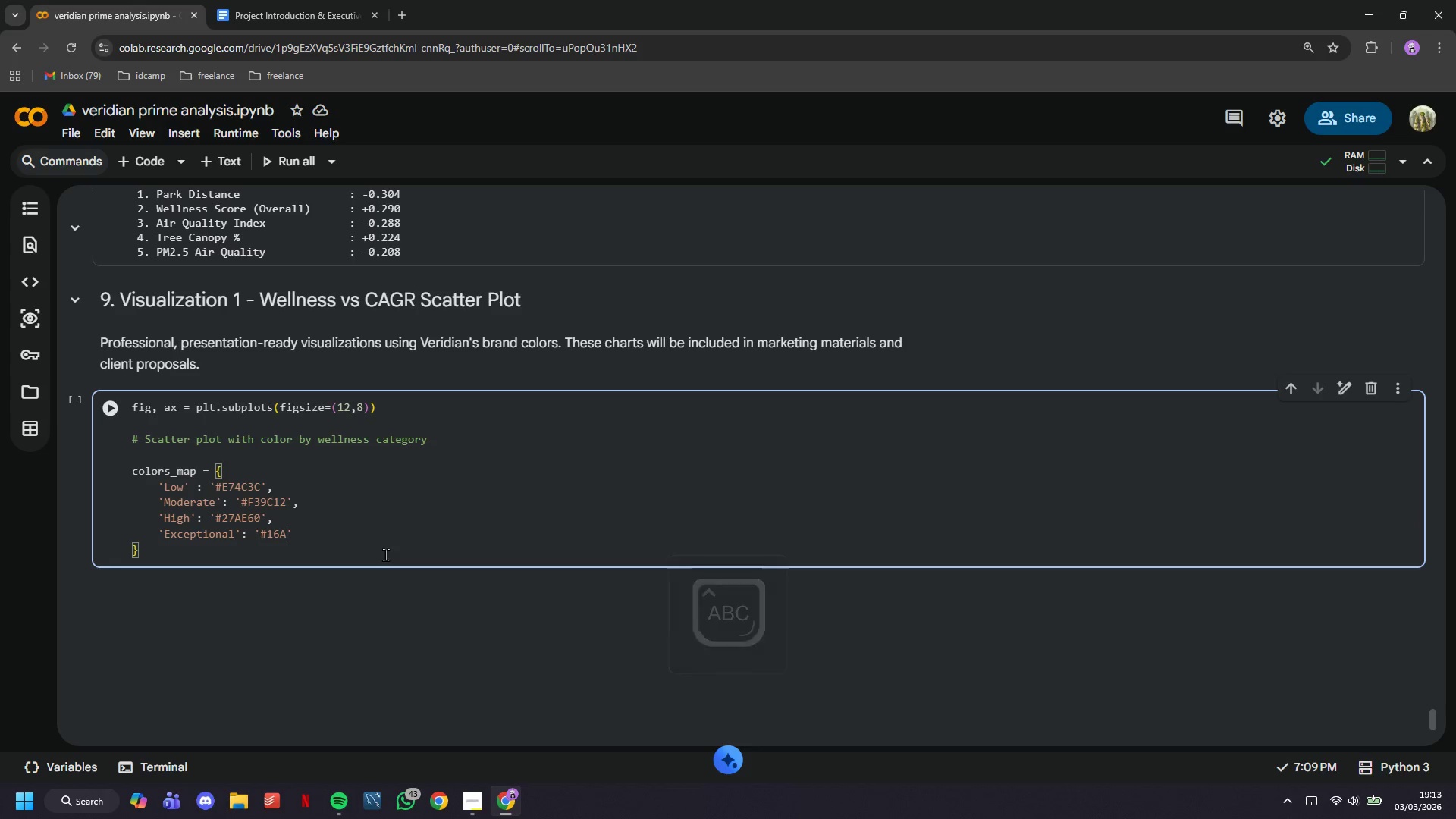 
key(ArrowRight)
 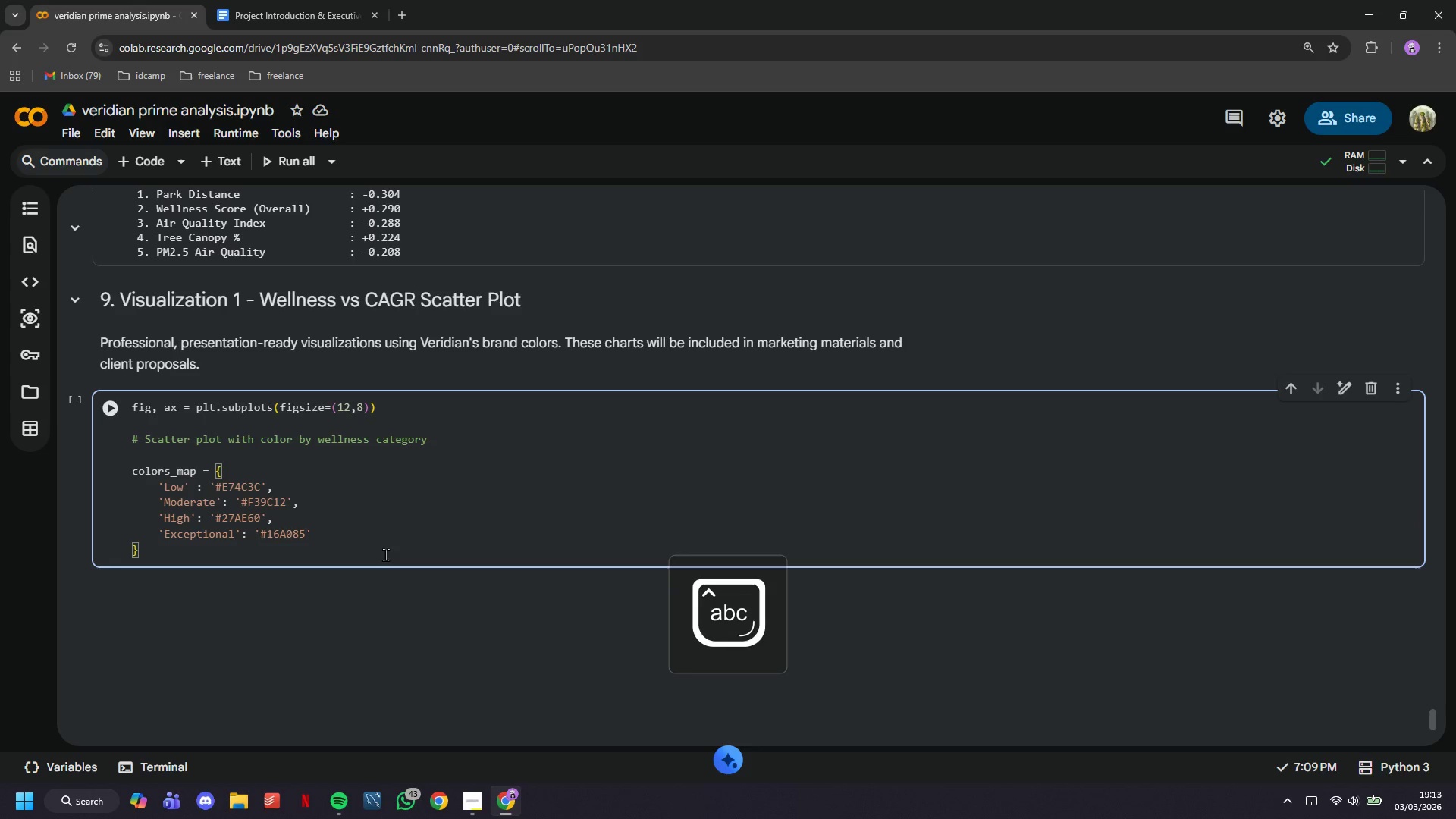 
key(ArrowDown)
 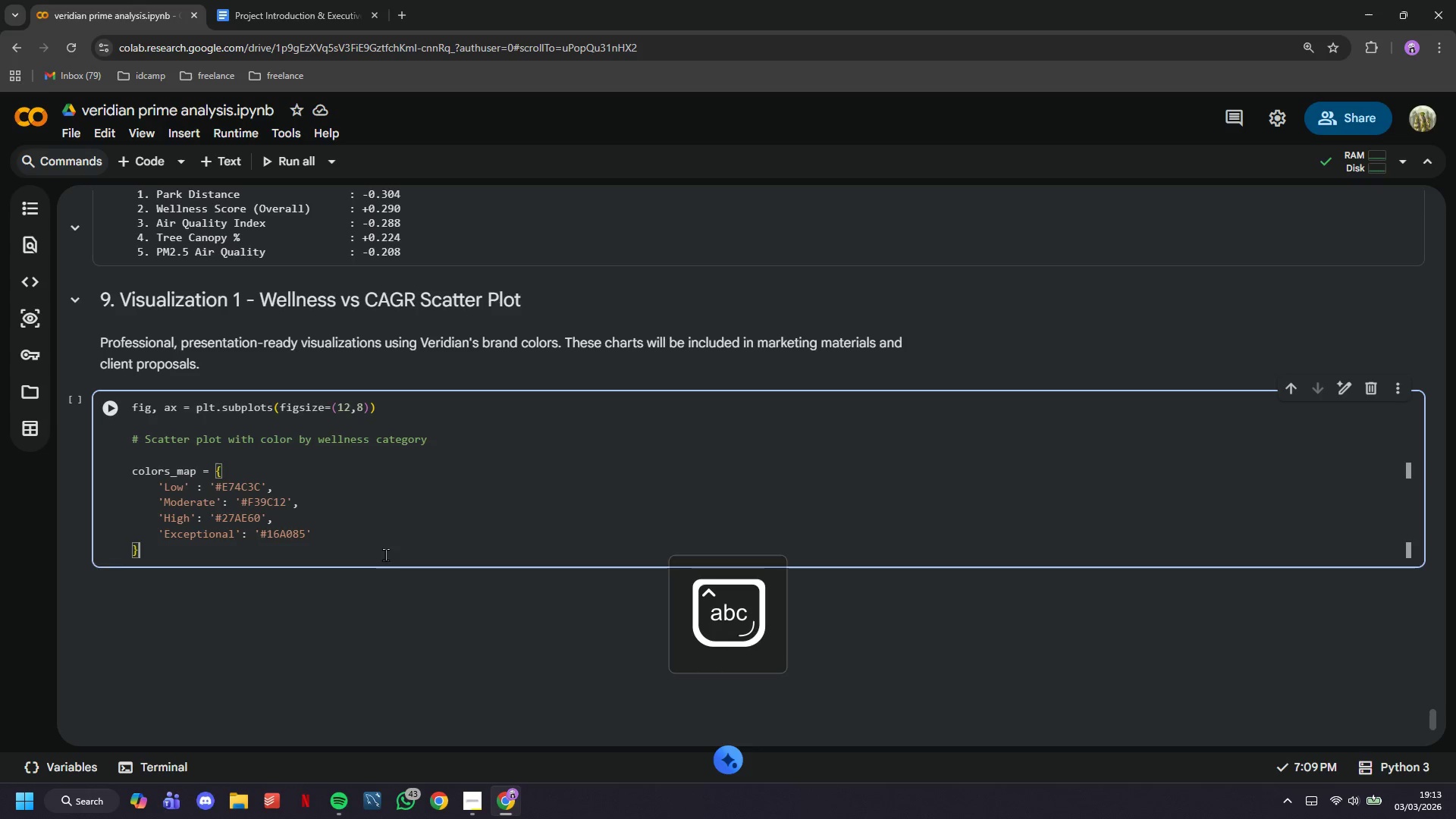 
key(Enter)
 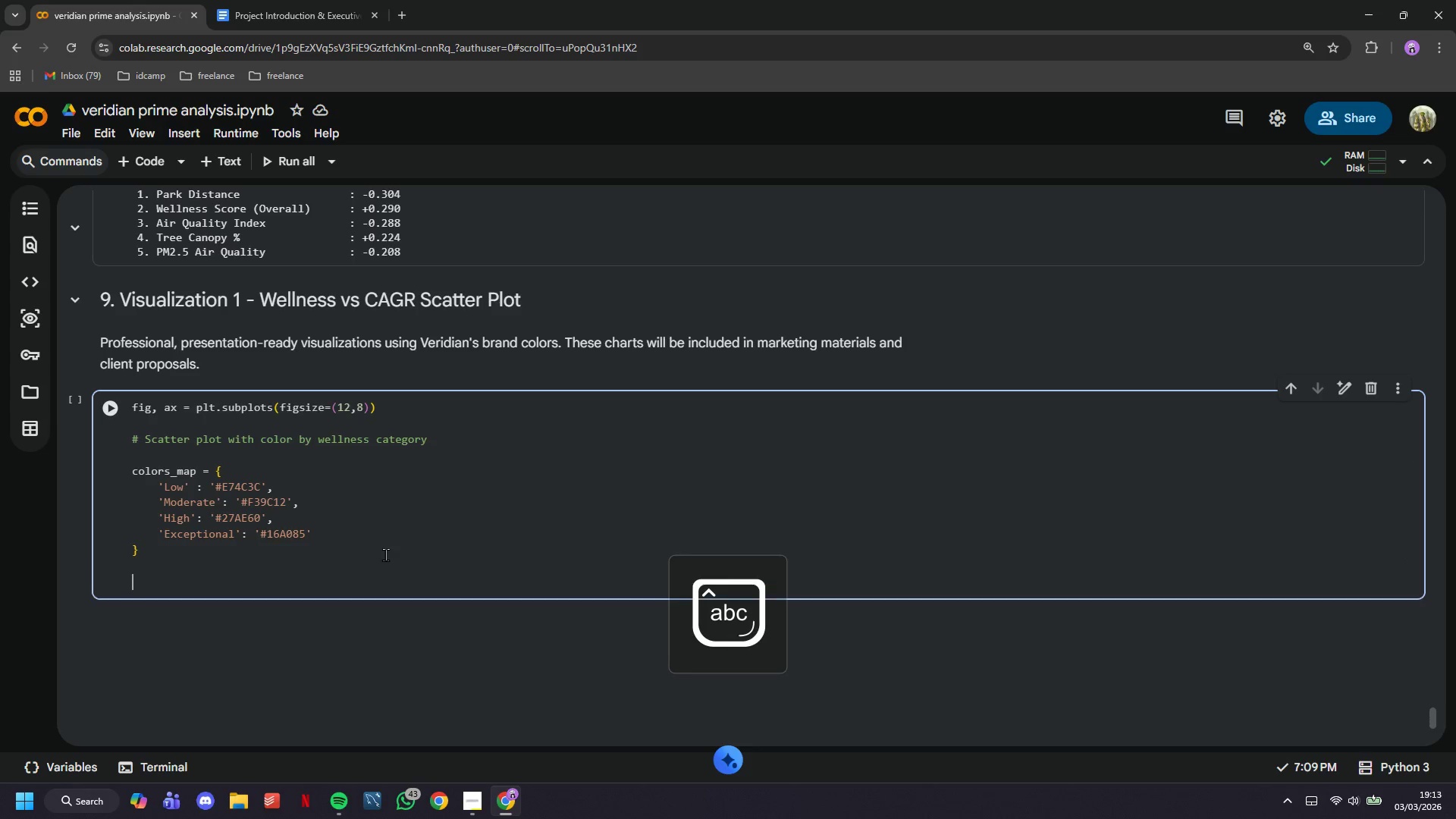 
key(Enter)
 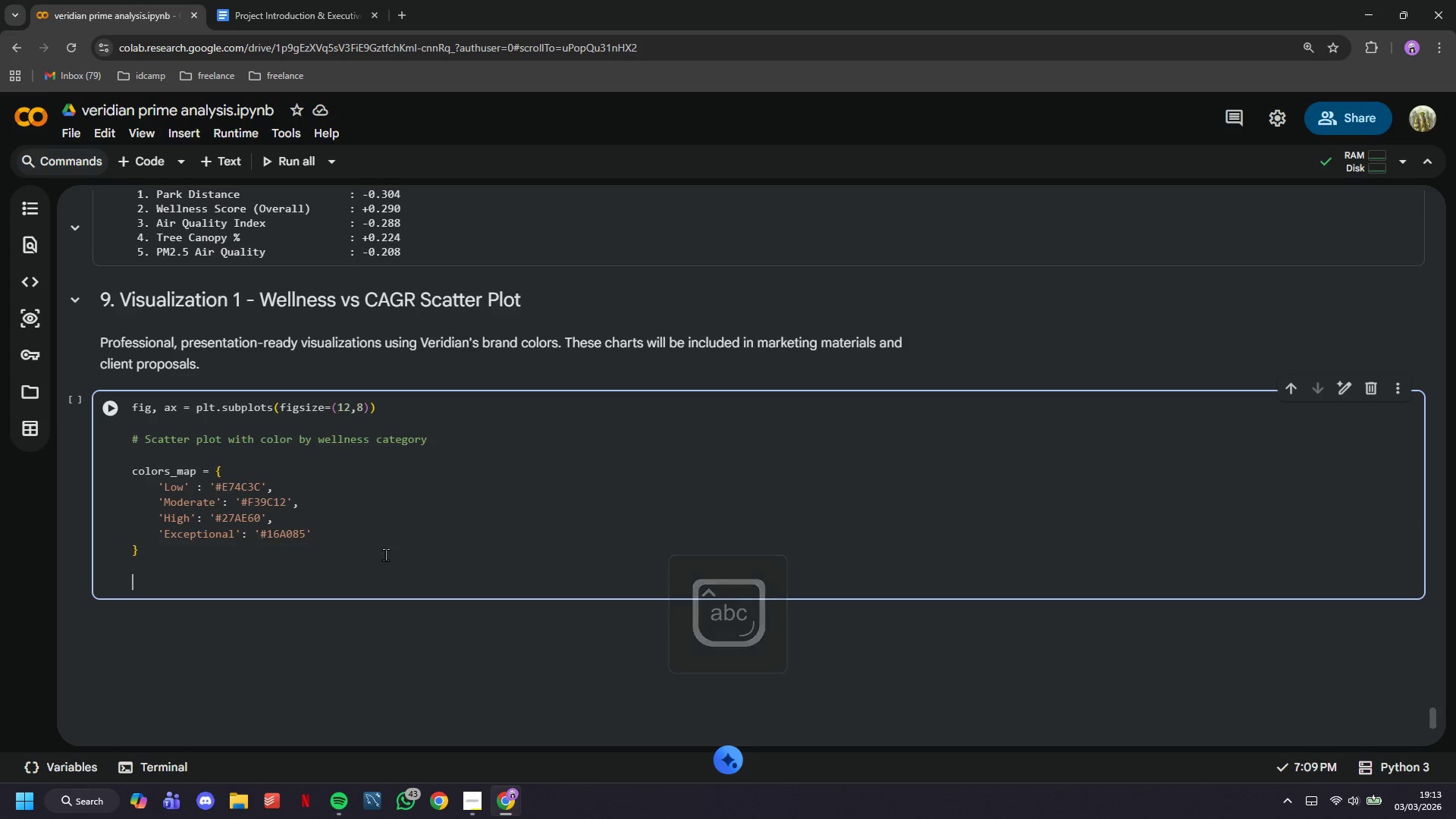 
type(for category in master_df['wellness_category)
 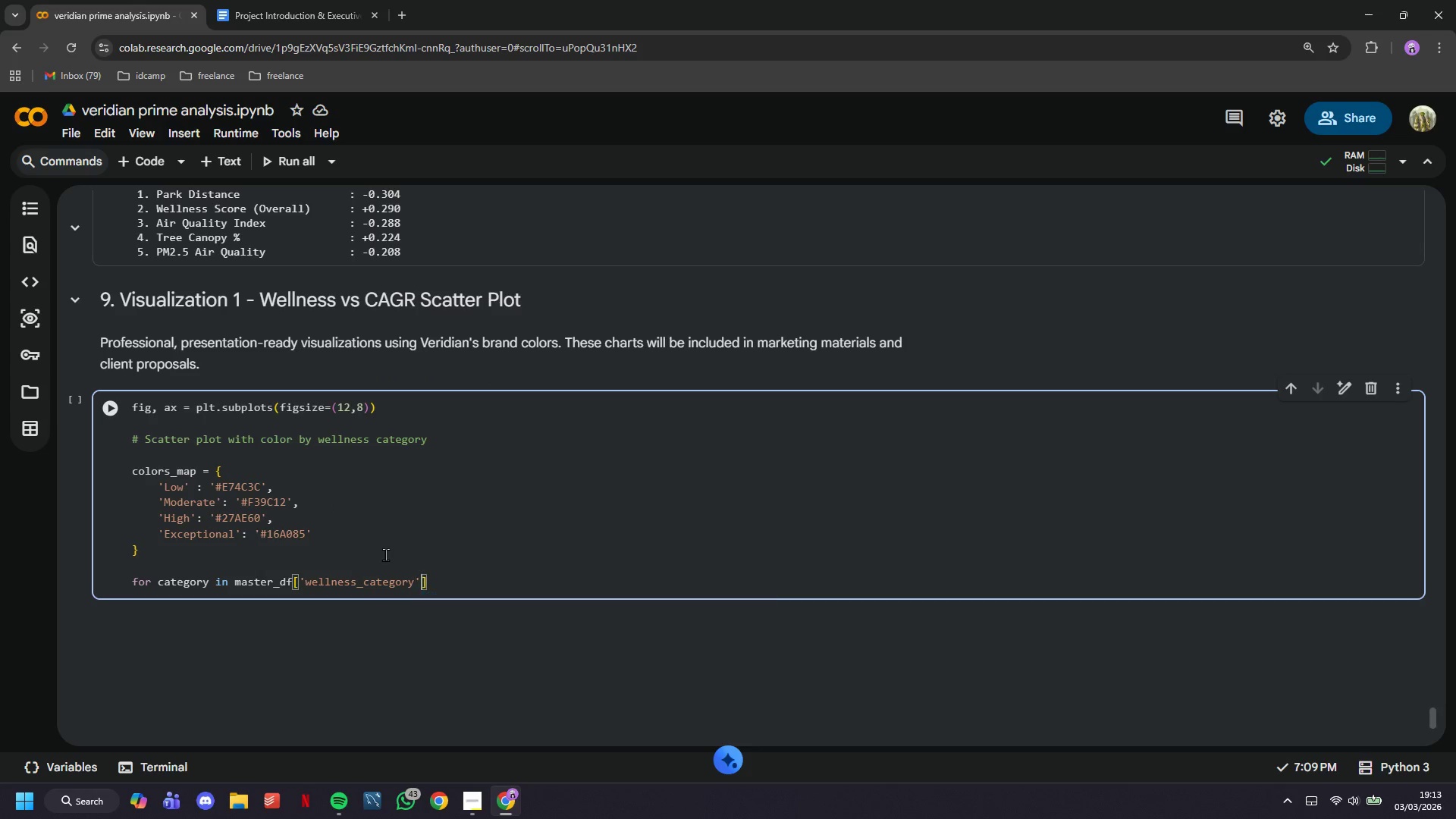 
key(ArrowRight)
 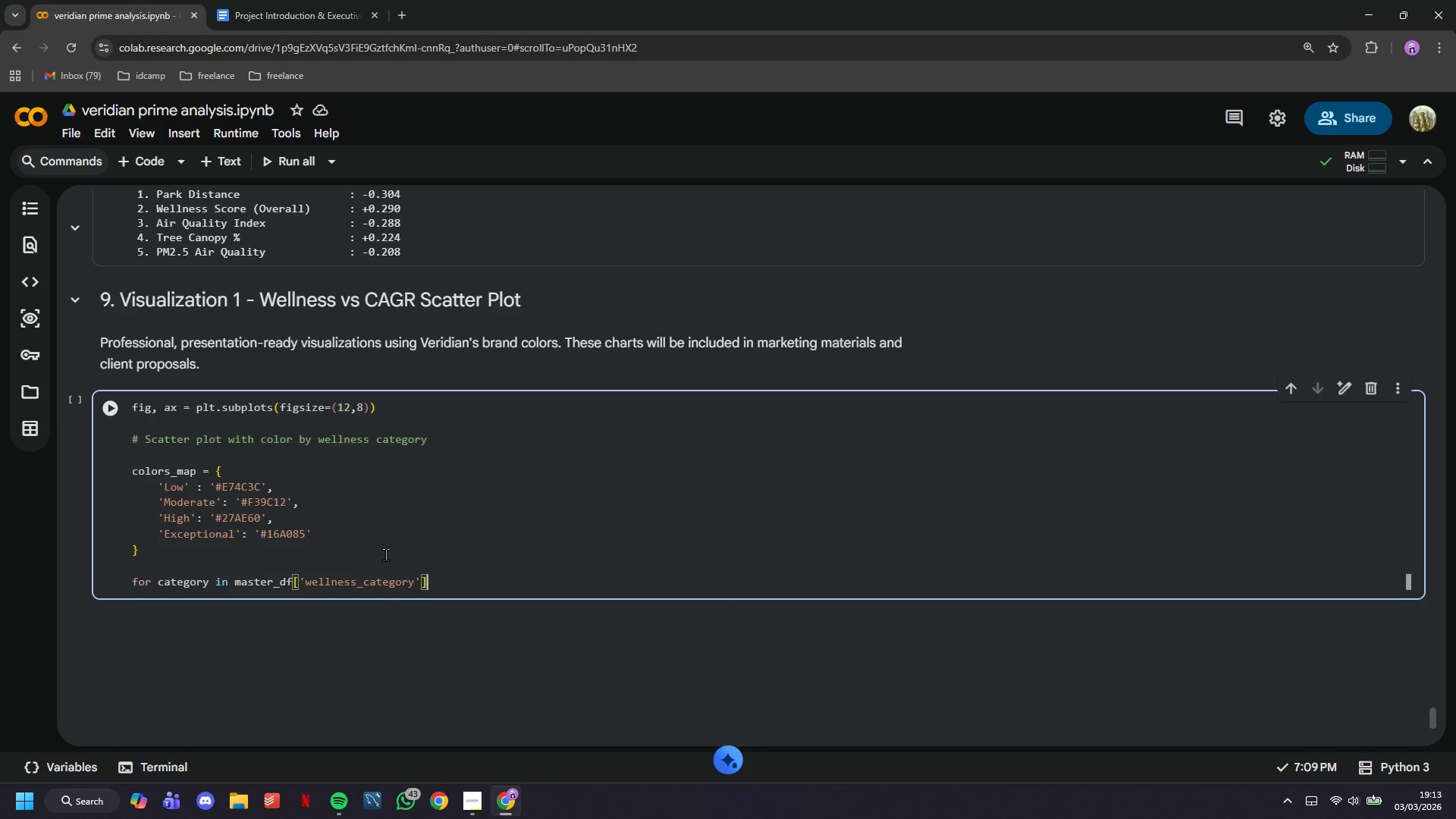 
key(ArrowRight)
 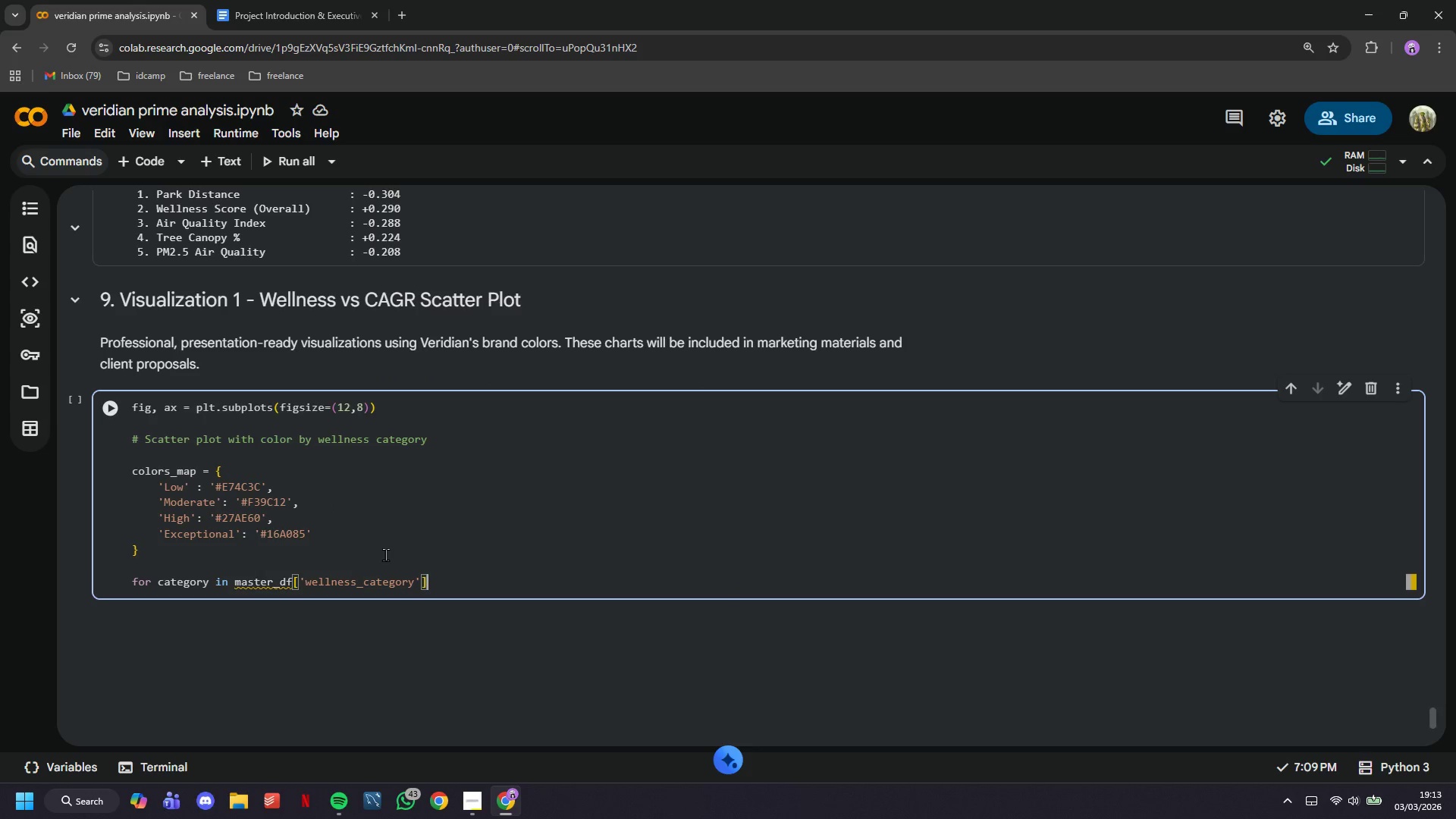 
type(.unique()
 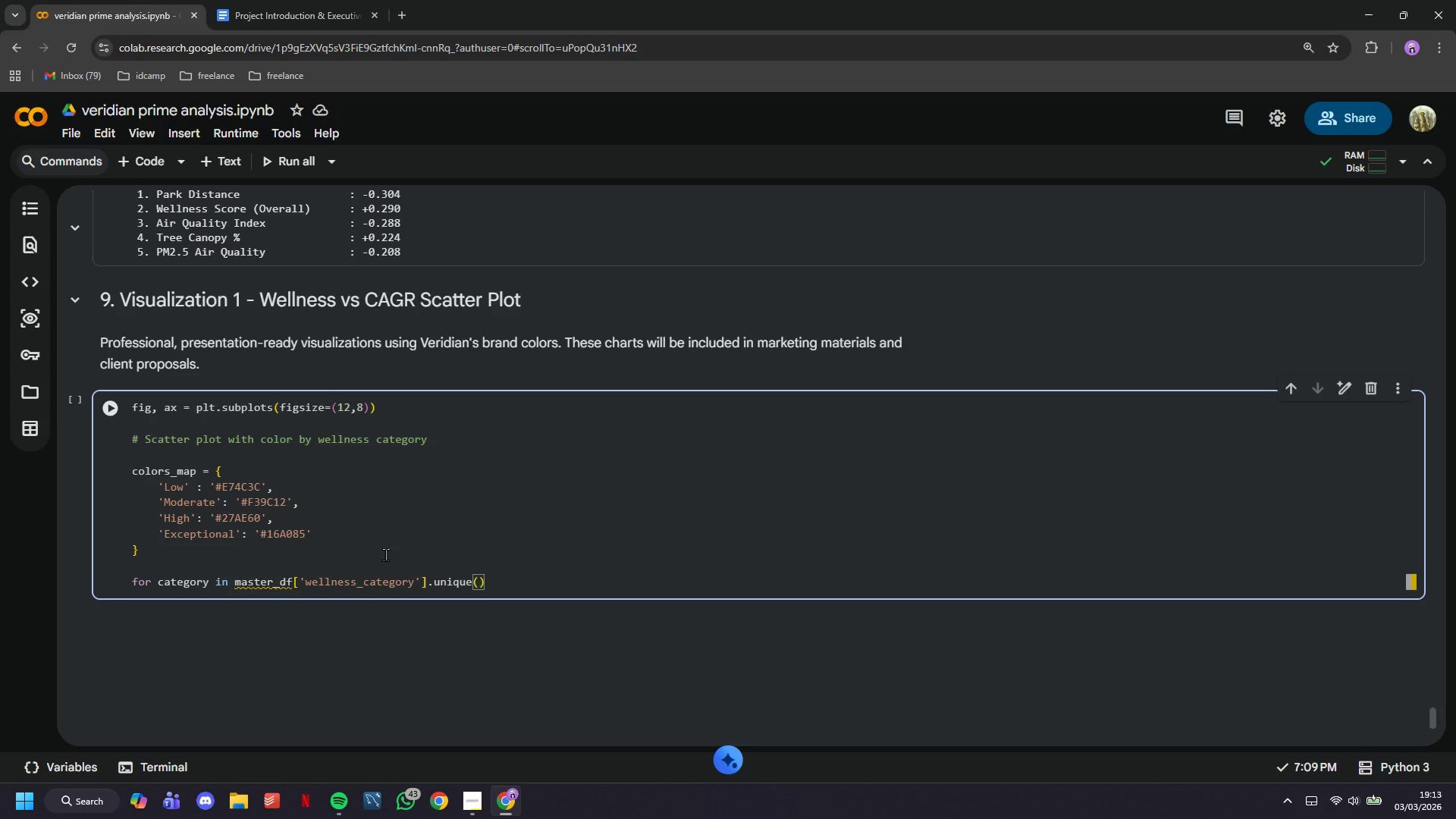 
key(ArrowRight)
 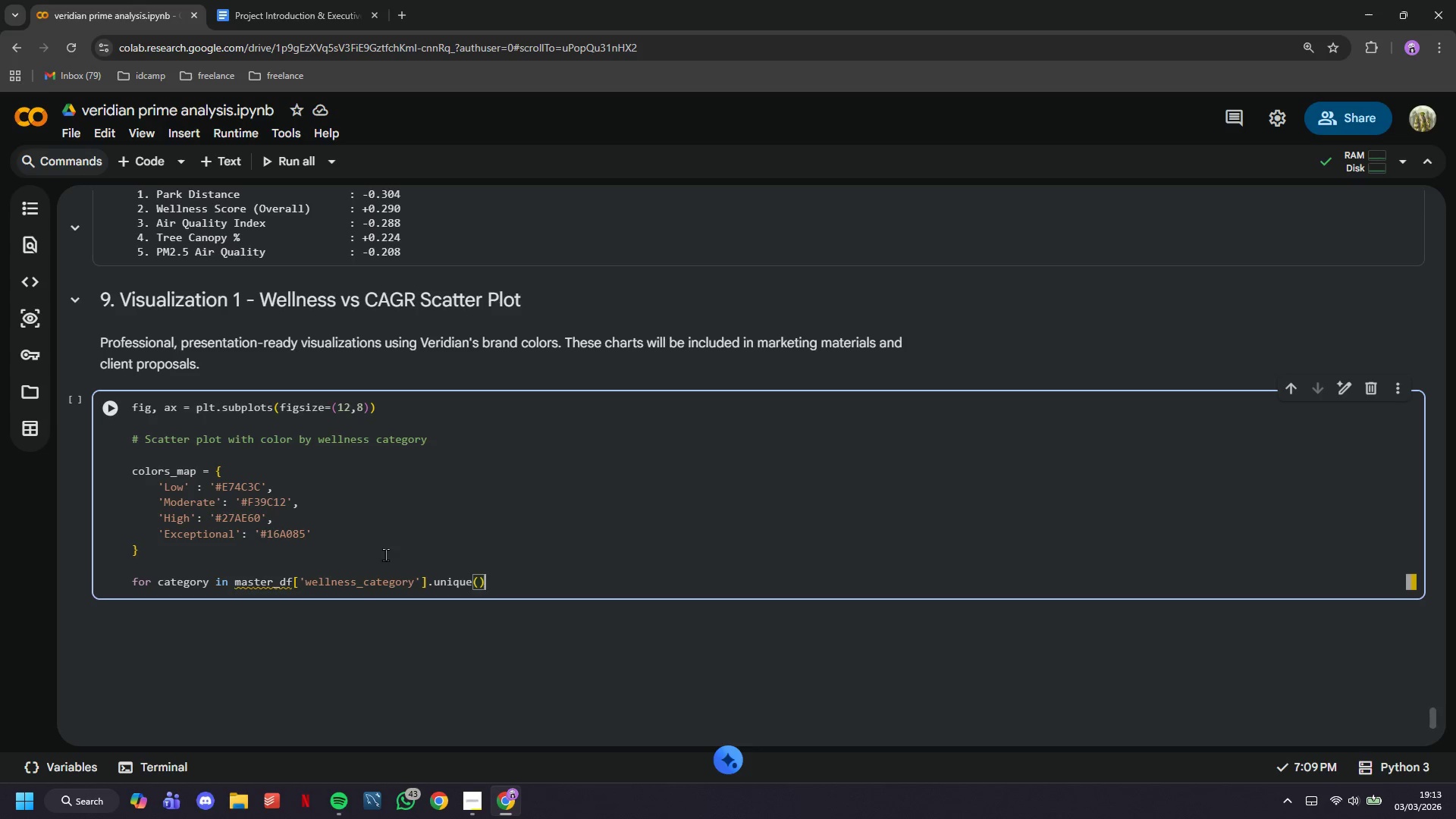 
key(Shift+Semicolon)
 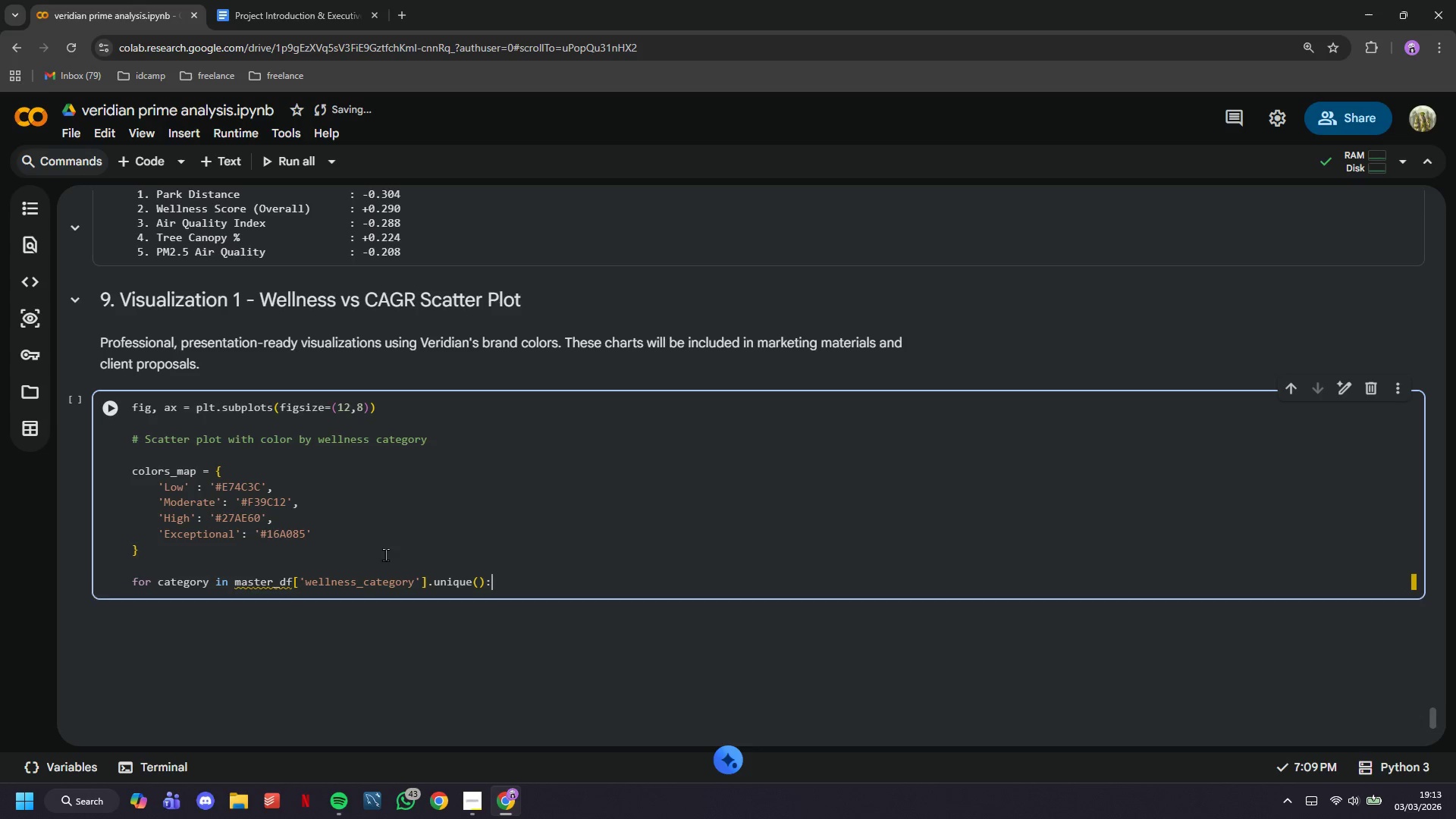 
key(Enter)
 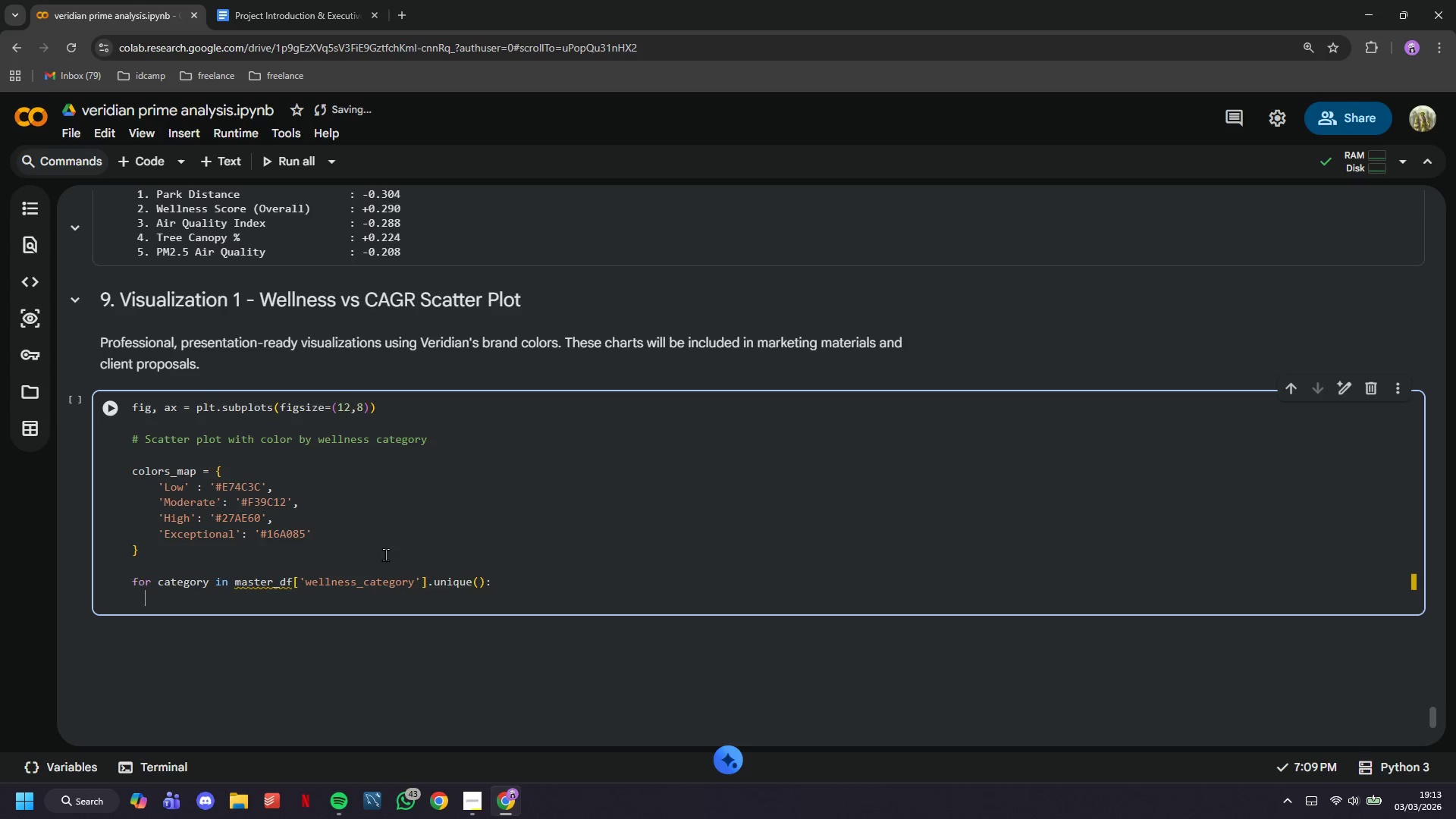 
type(subset = master_df[m,a)
key(Backspace)
key(Backspace)
key(Backspace)
type(master_df)
 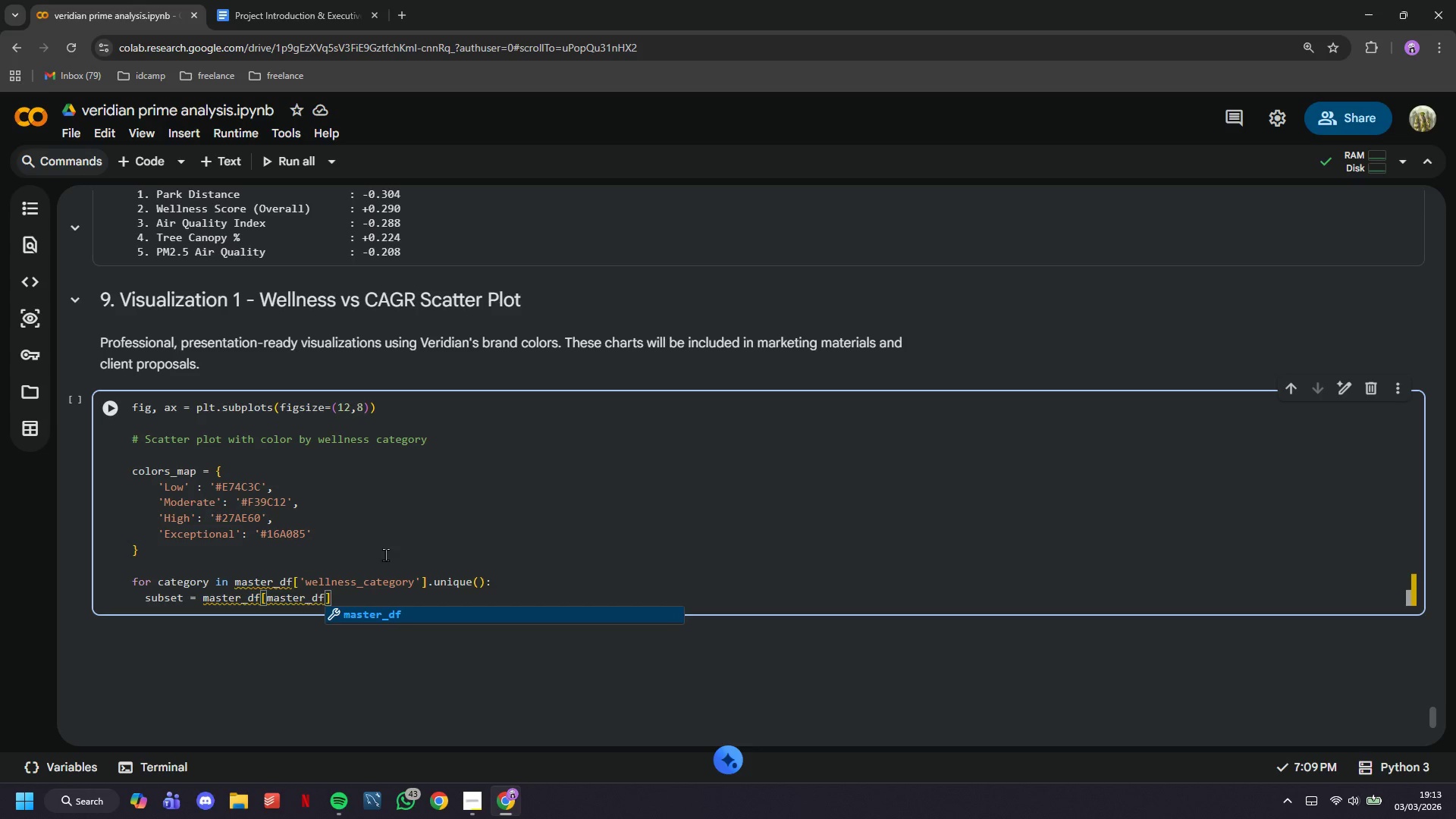 
type(['wellness_category)
 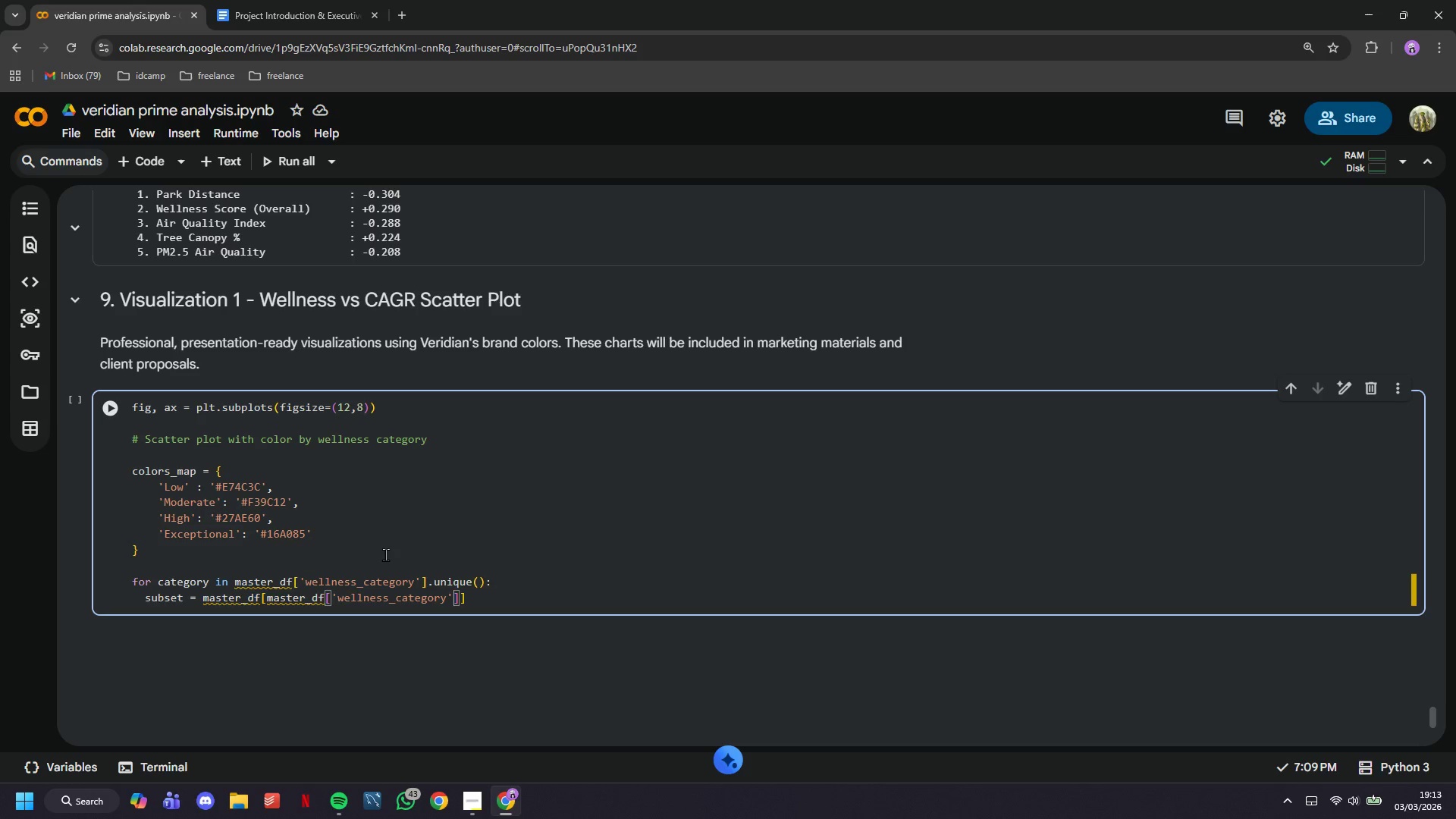 
key(ArrowRight)
 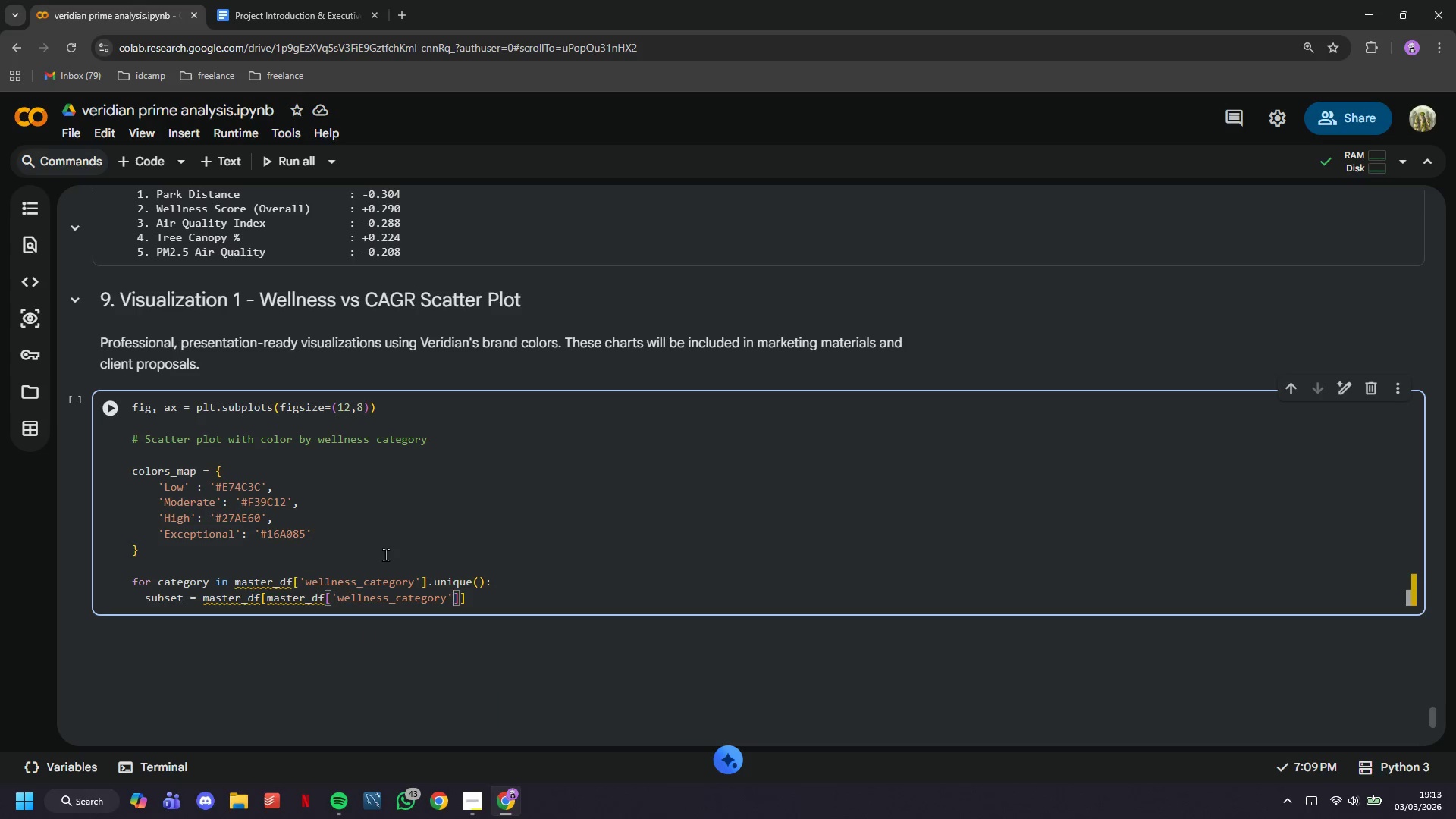 
key(ArrowRight)
 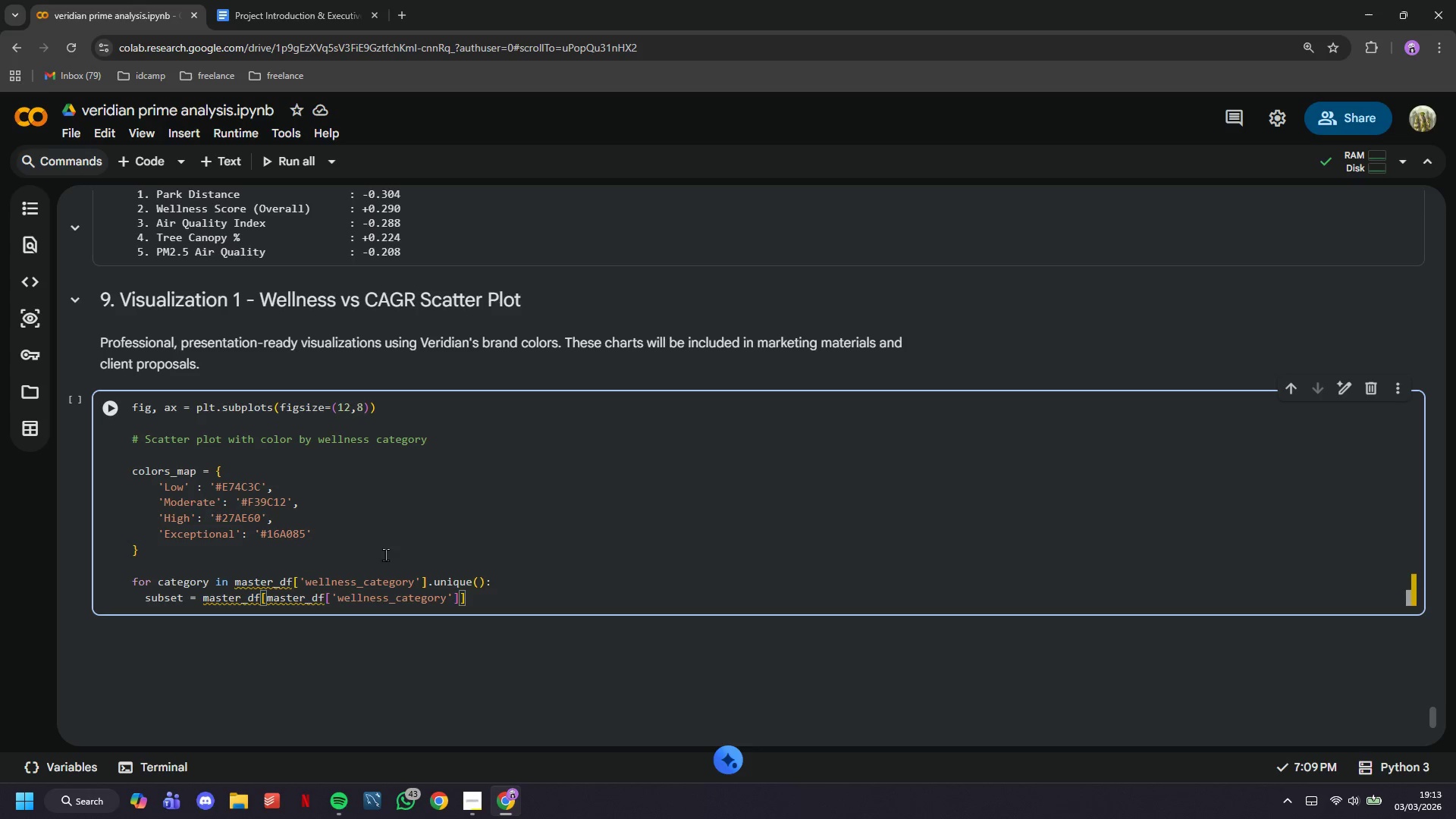 
type( == categort)
key(Backspace)
type(y)
 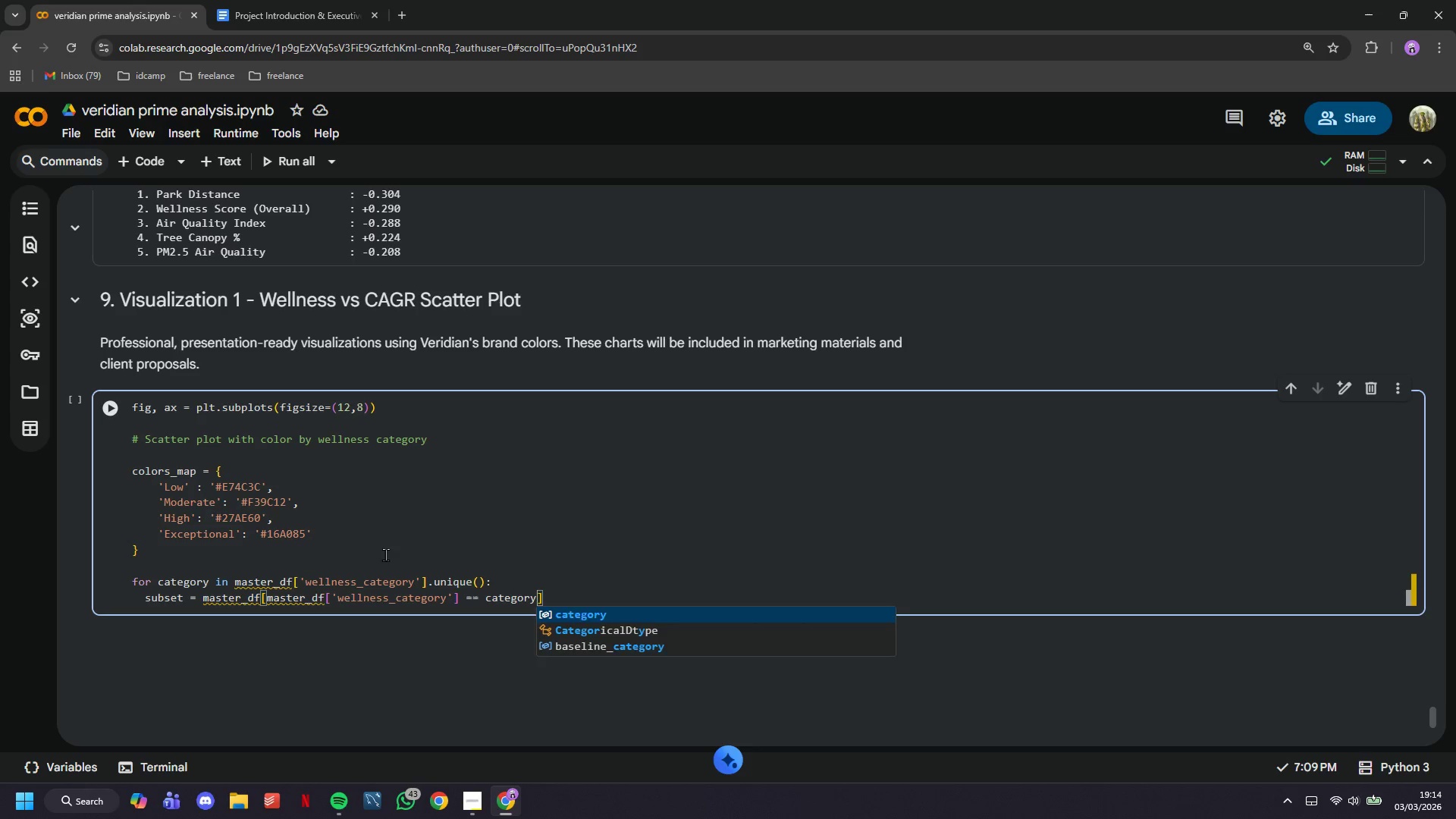 
key(ArrowRight)
 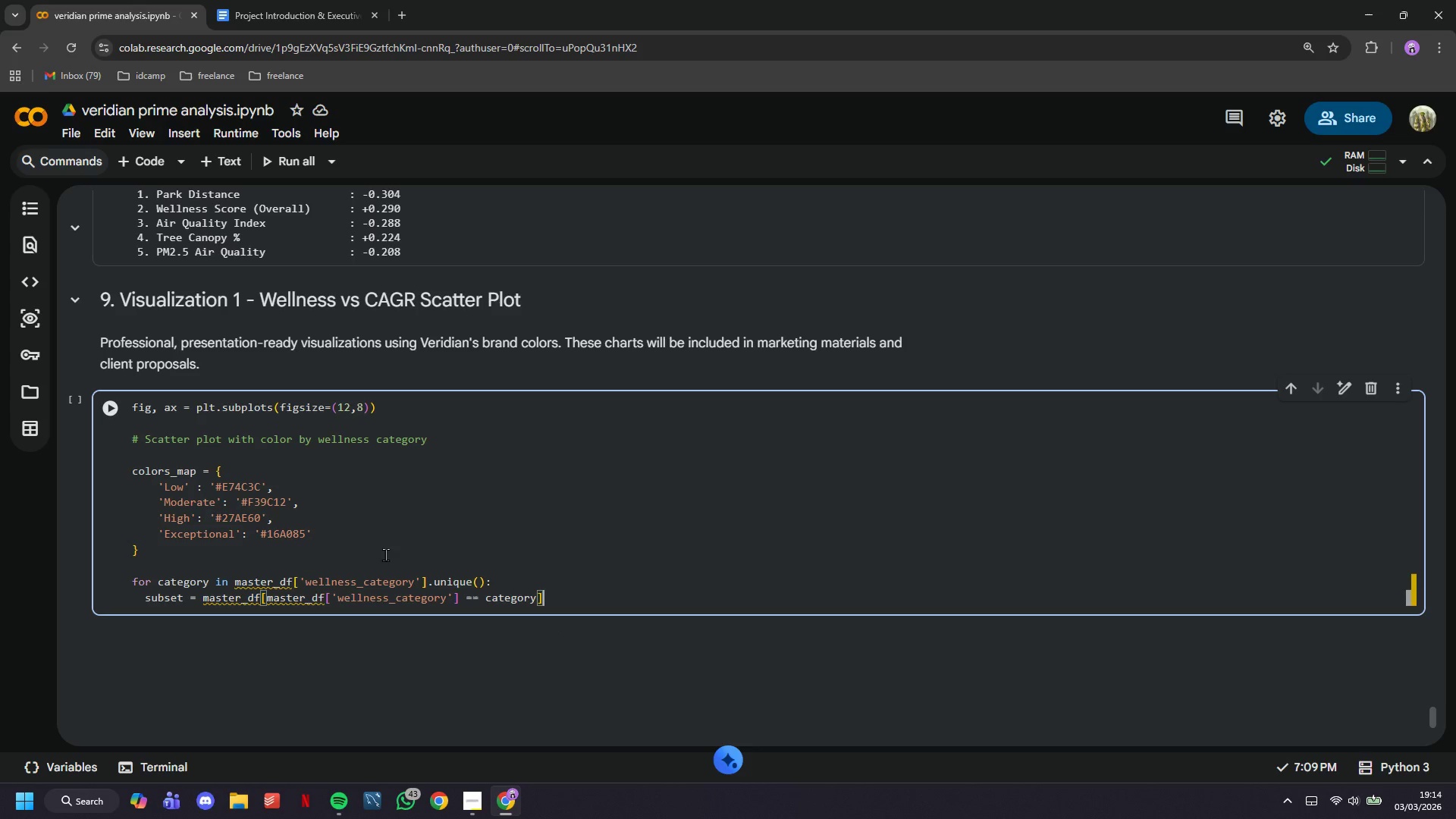 
key(Enter)
 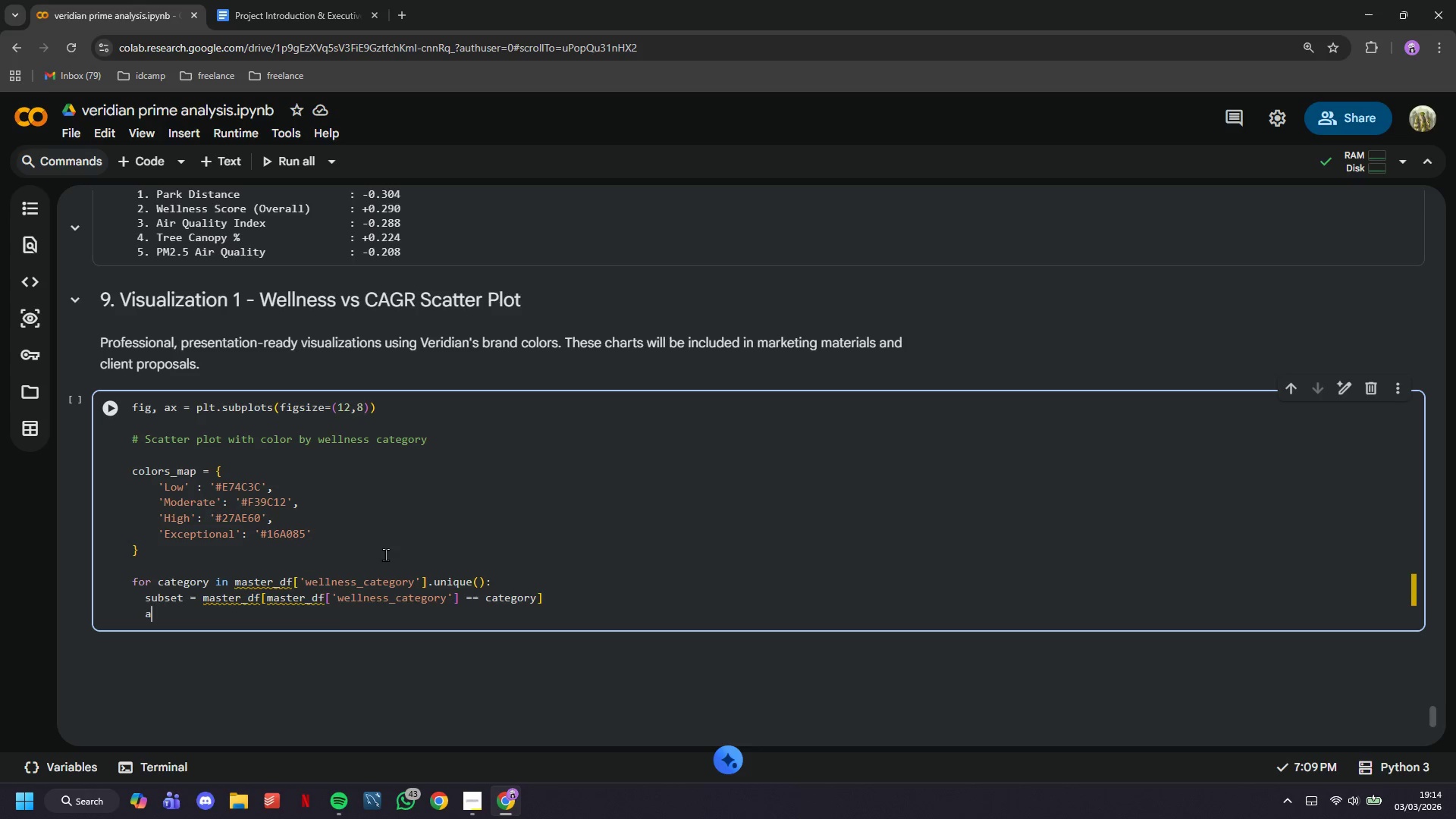 
type(ax.scatter(subset['wellness_score)
 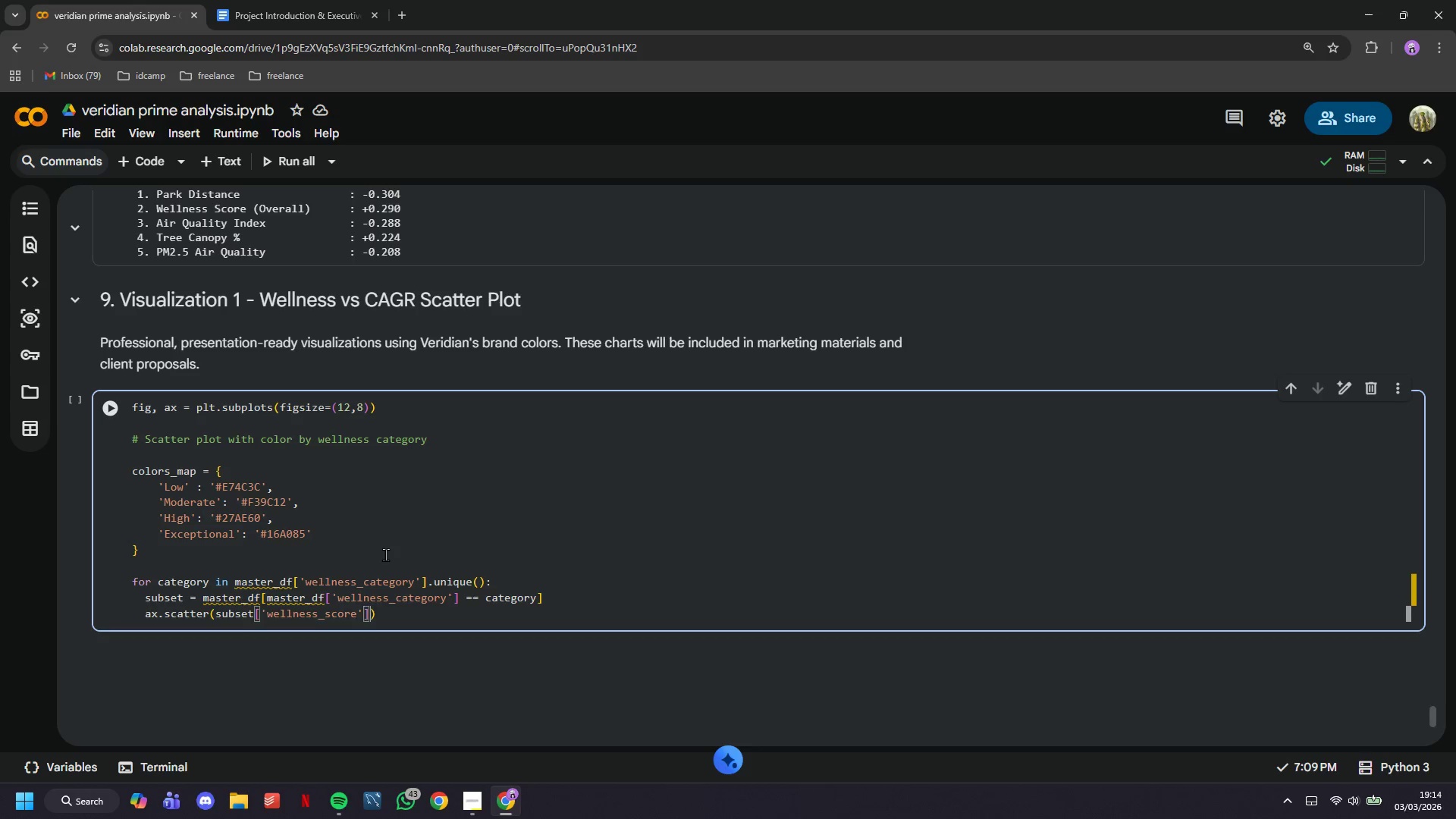 
 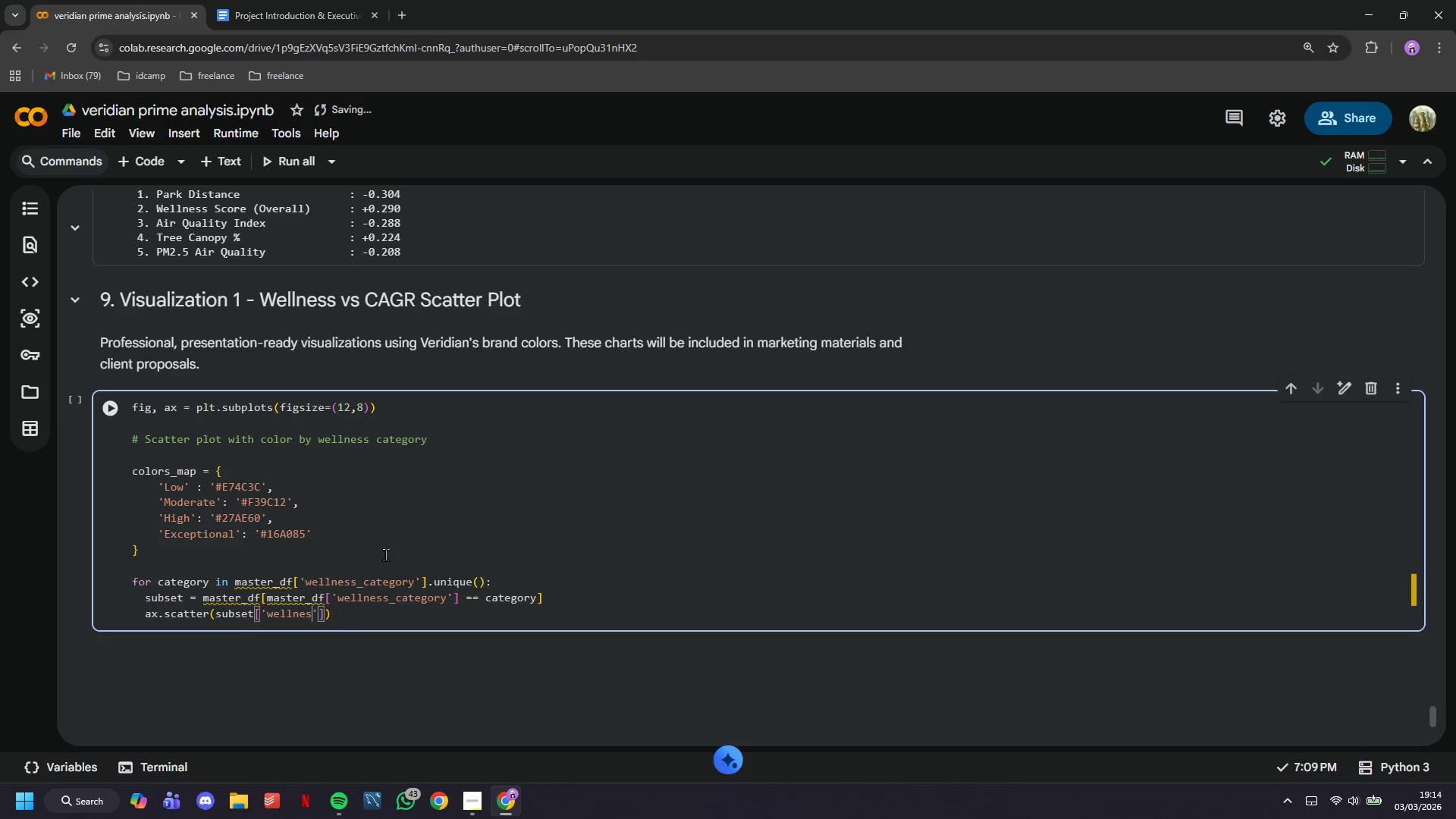 
key(ArrowRight)
 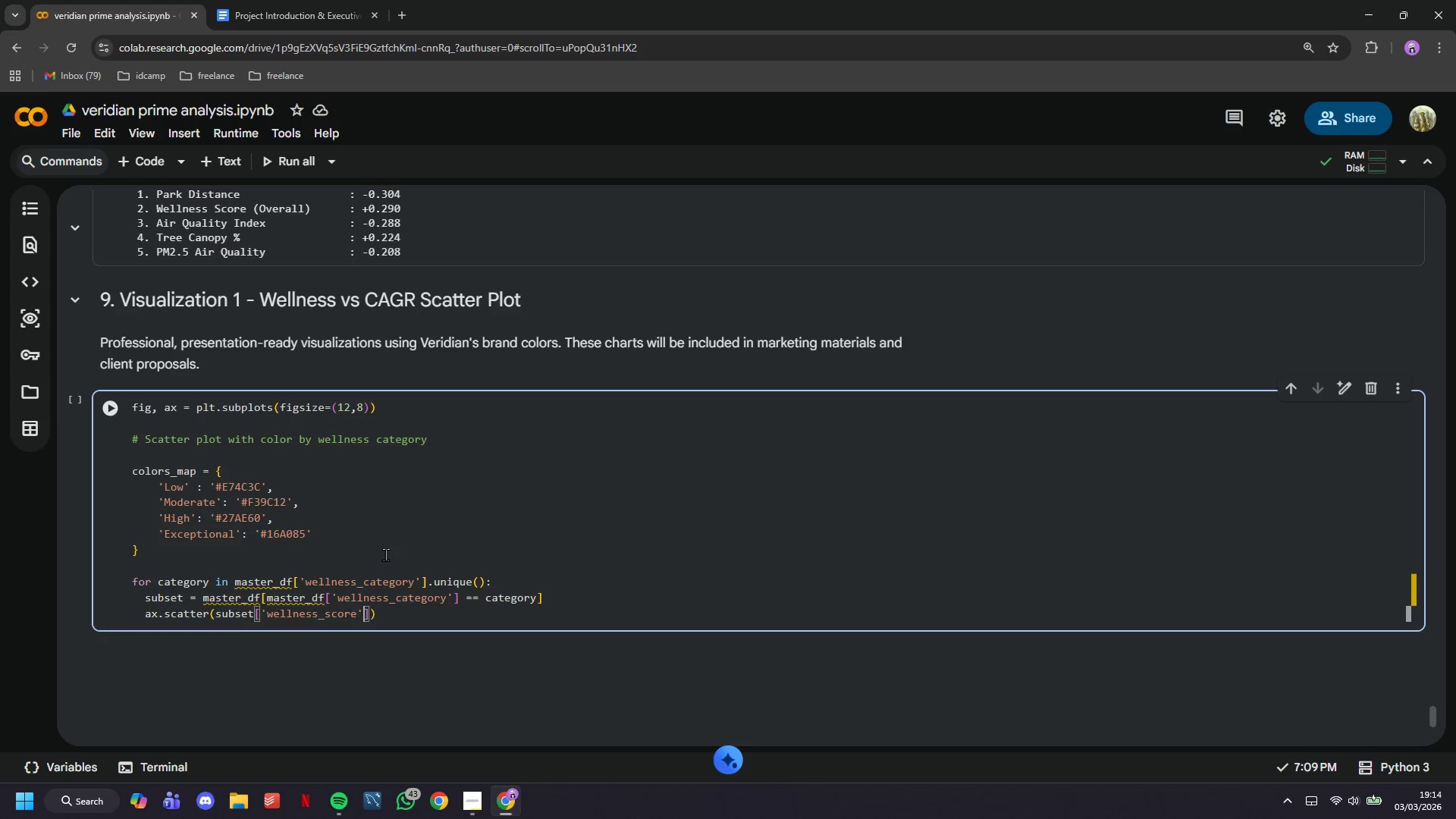 
key(ArrowRight)
 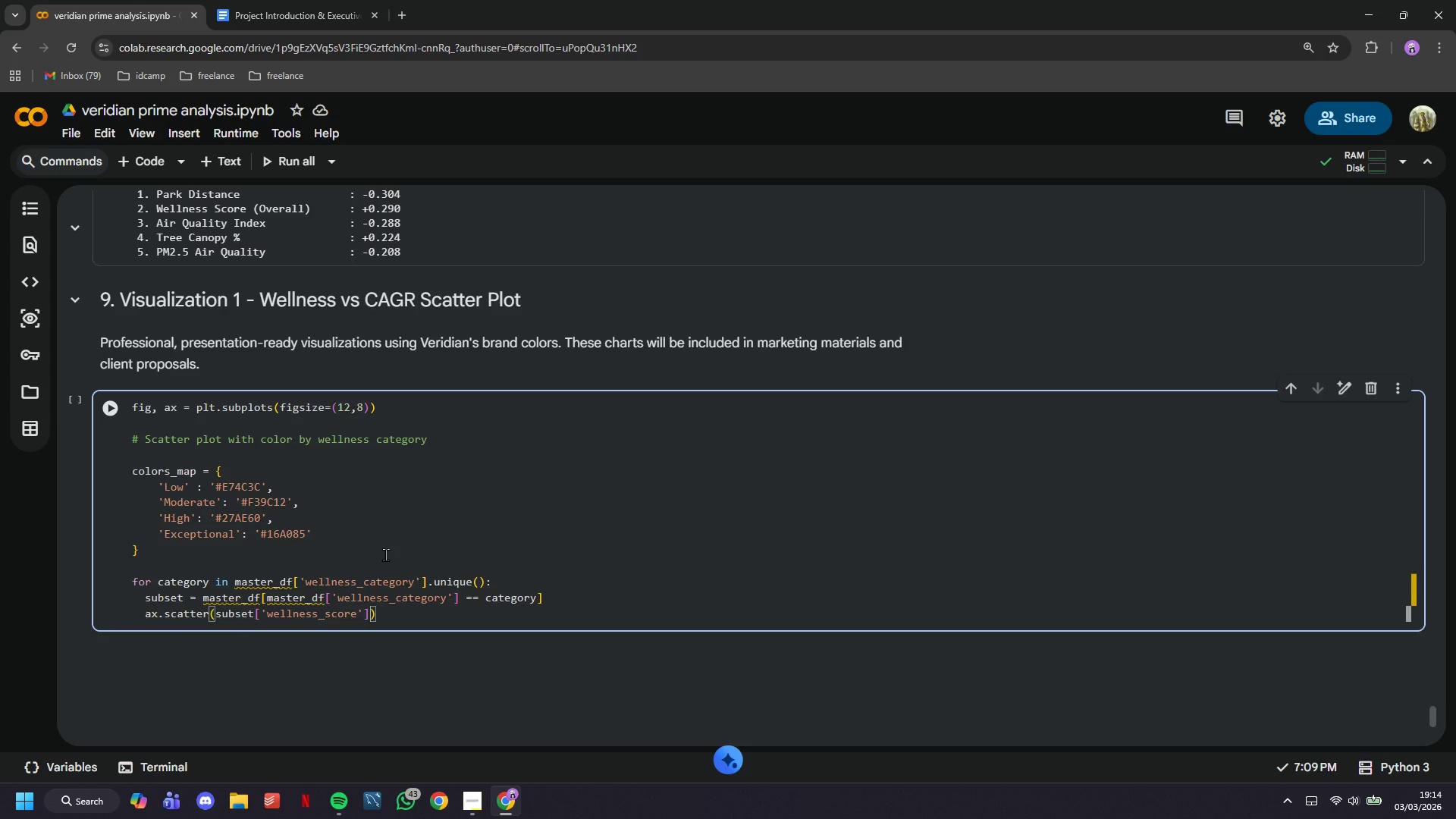 
type(, subset['cagr_5yr_pct)
 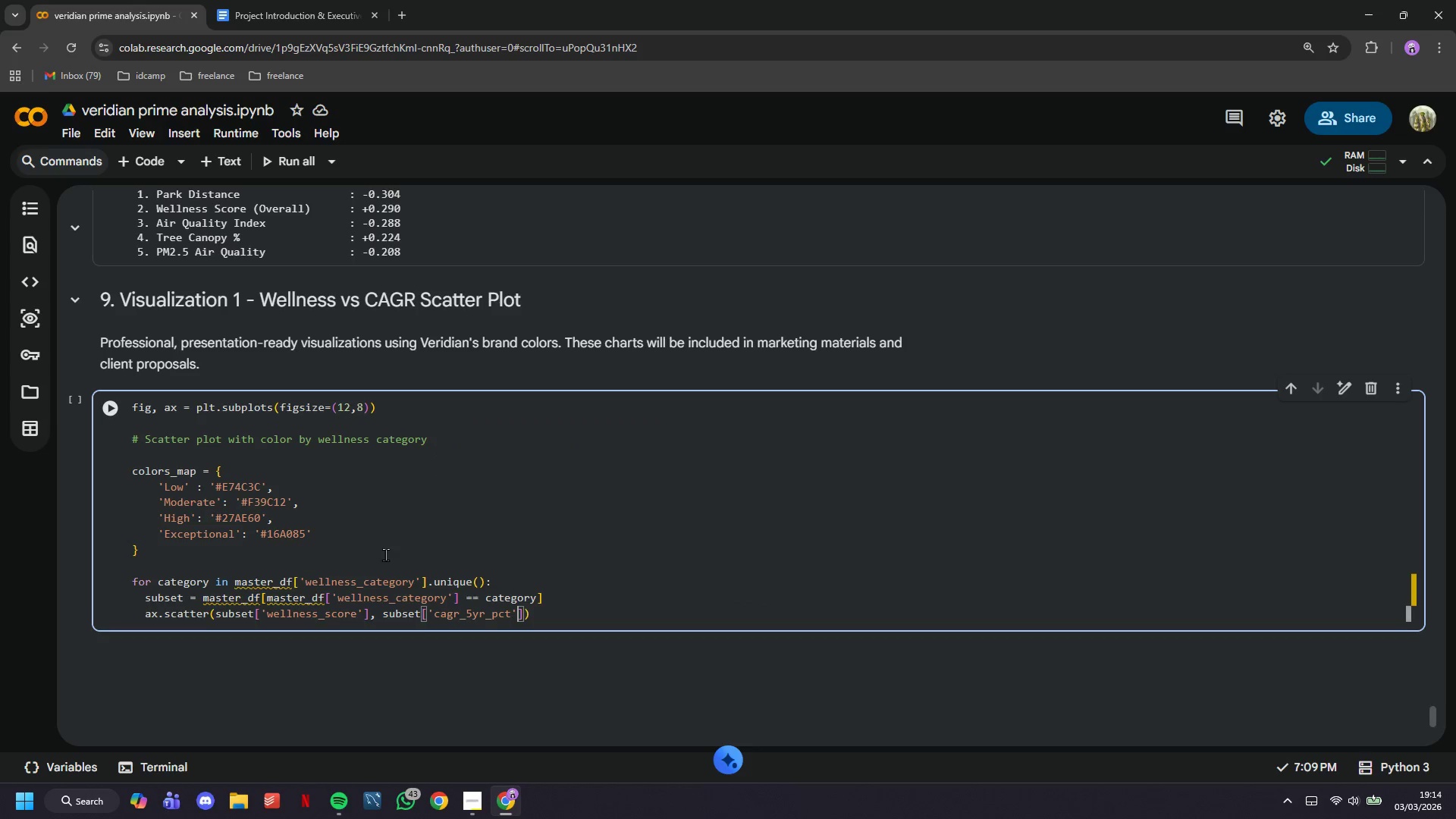 
 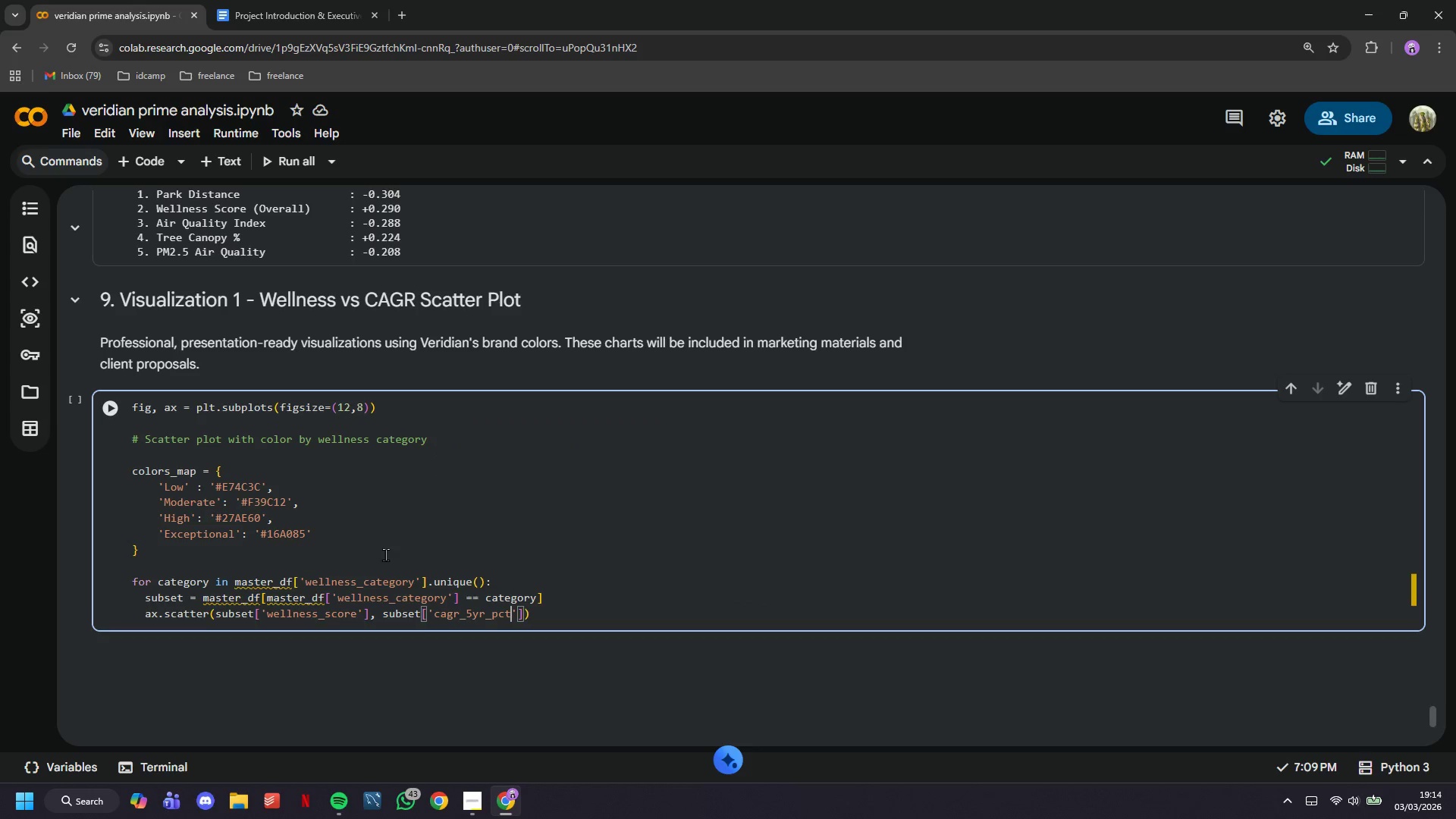 
key(ArrowRight)
 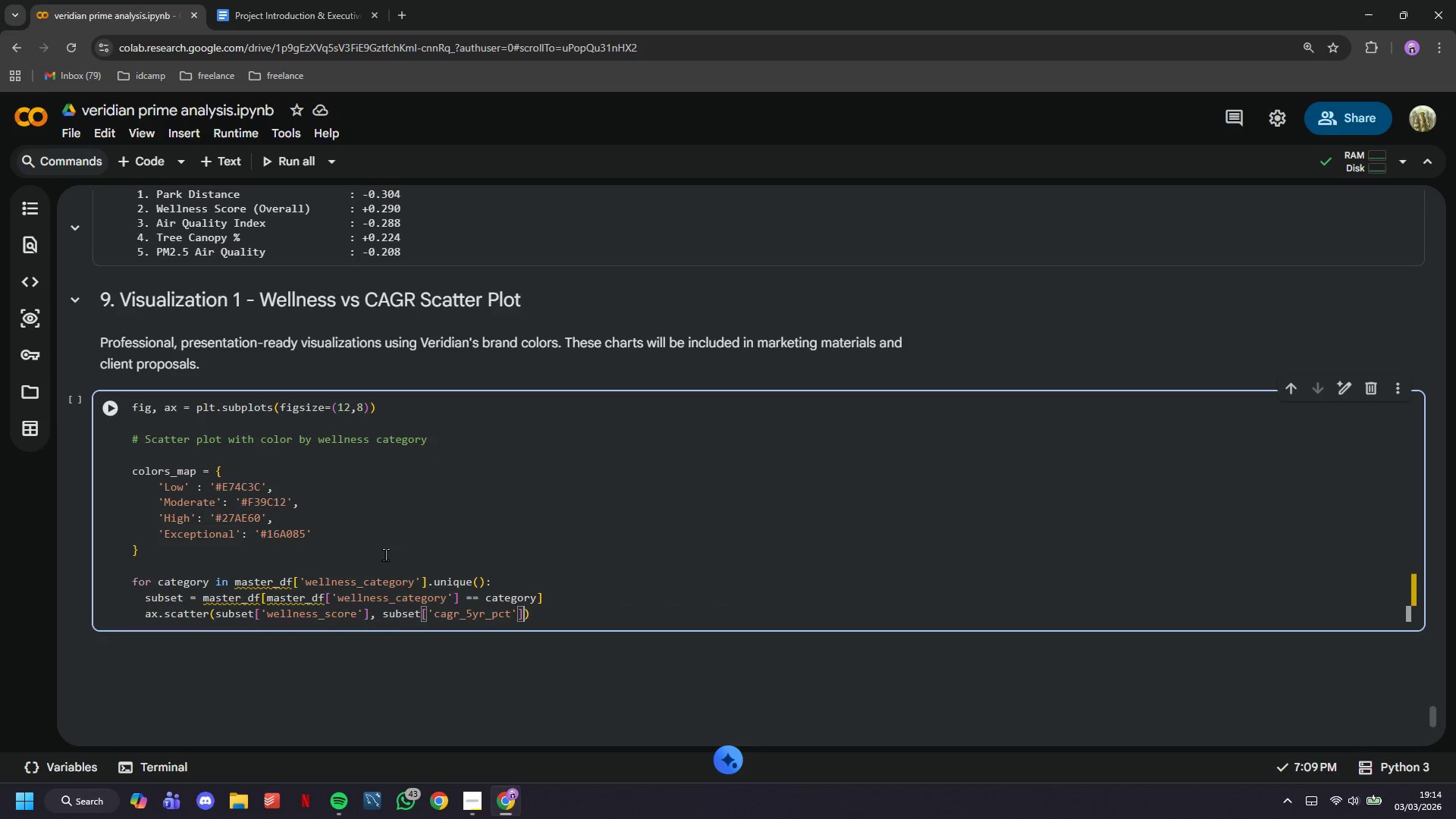 
key(ArrowRight)
 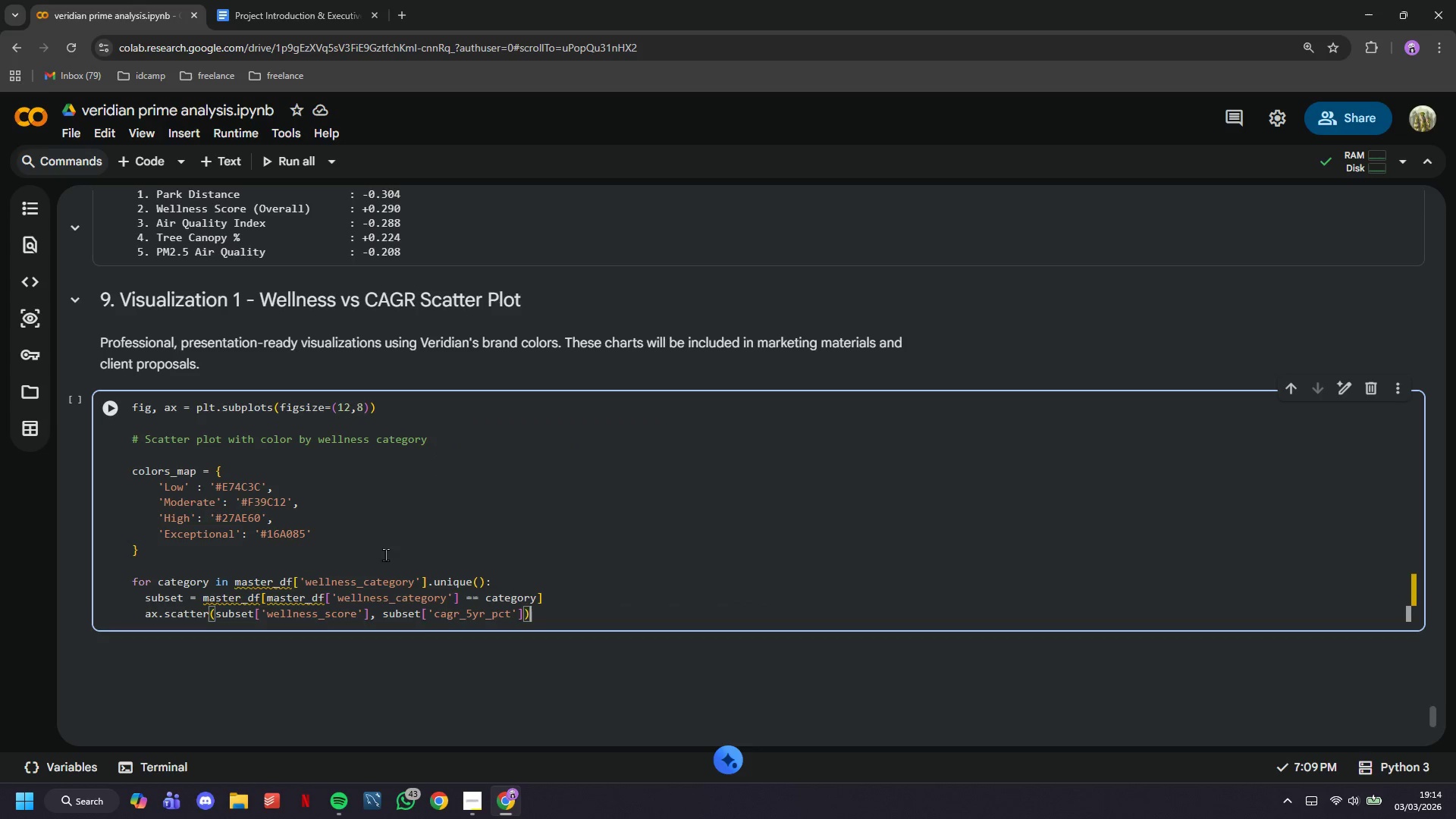 
key(ArrowRight)
 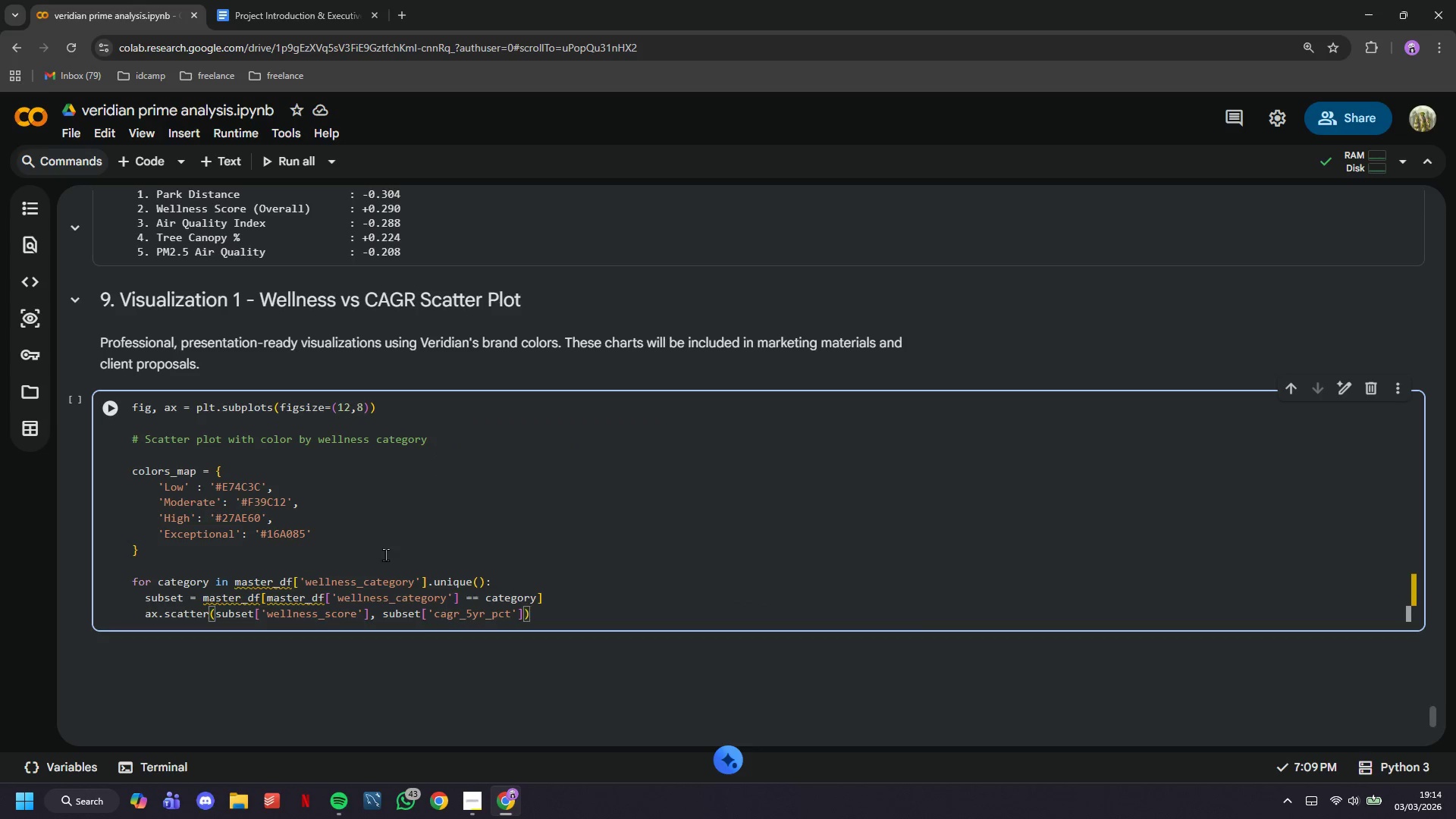 
key(ArrowLeft)
 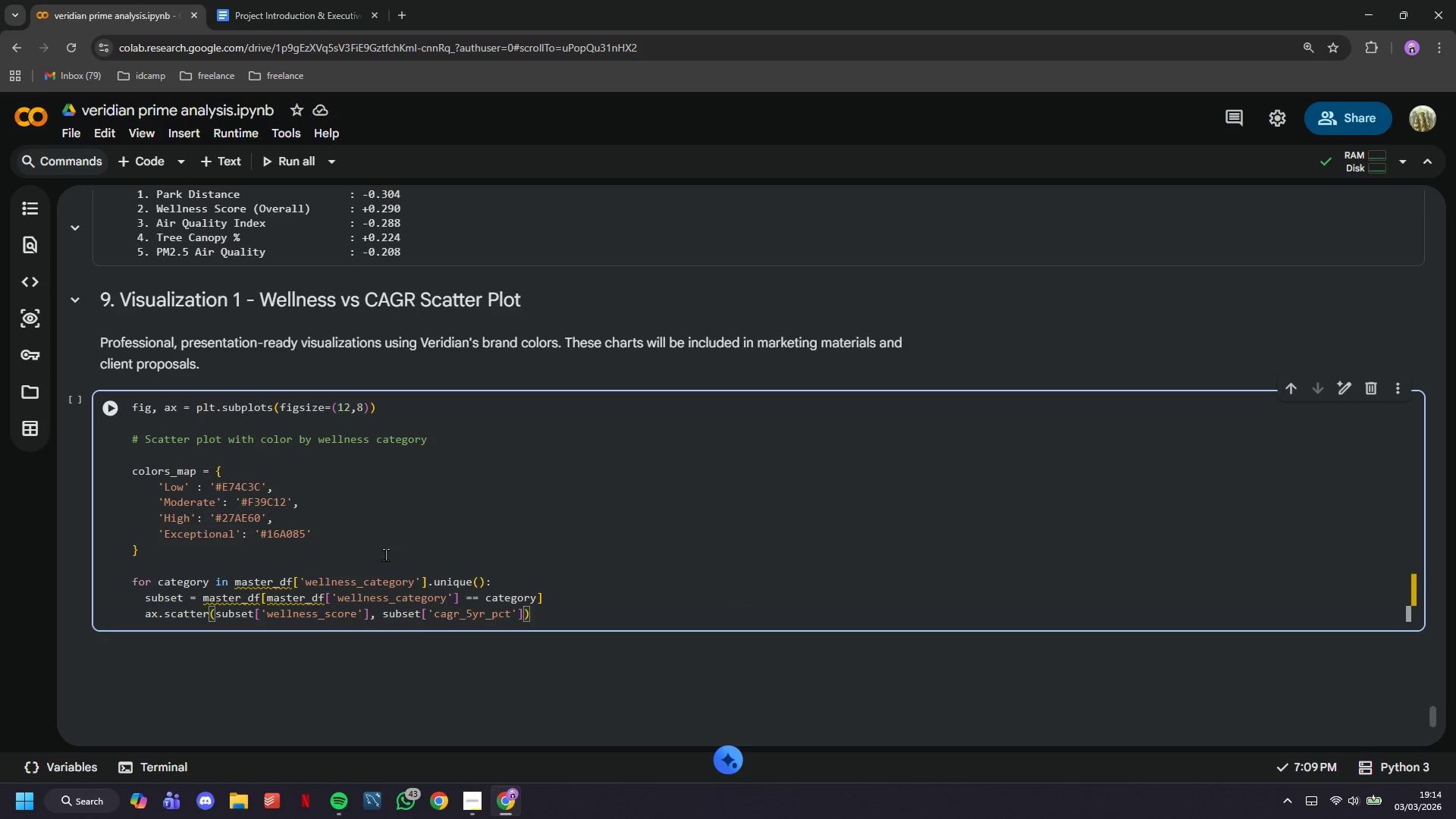 
key(Comma)
 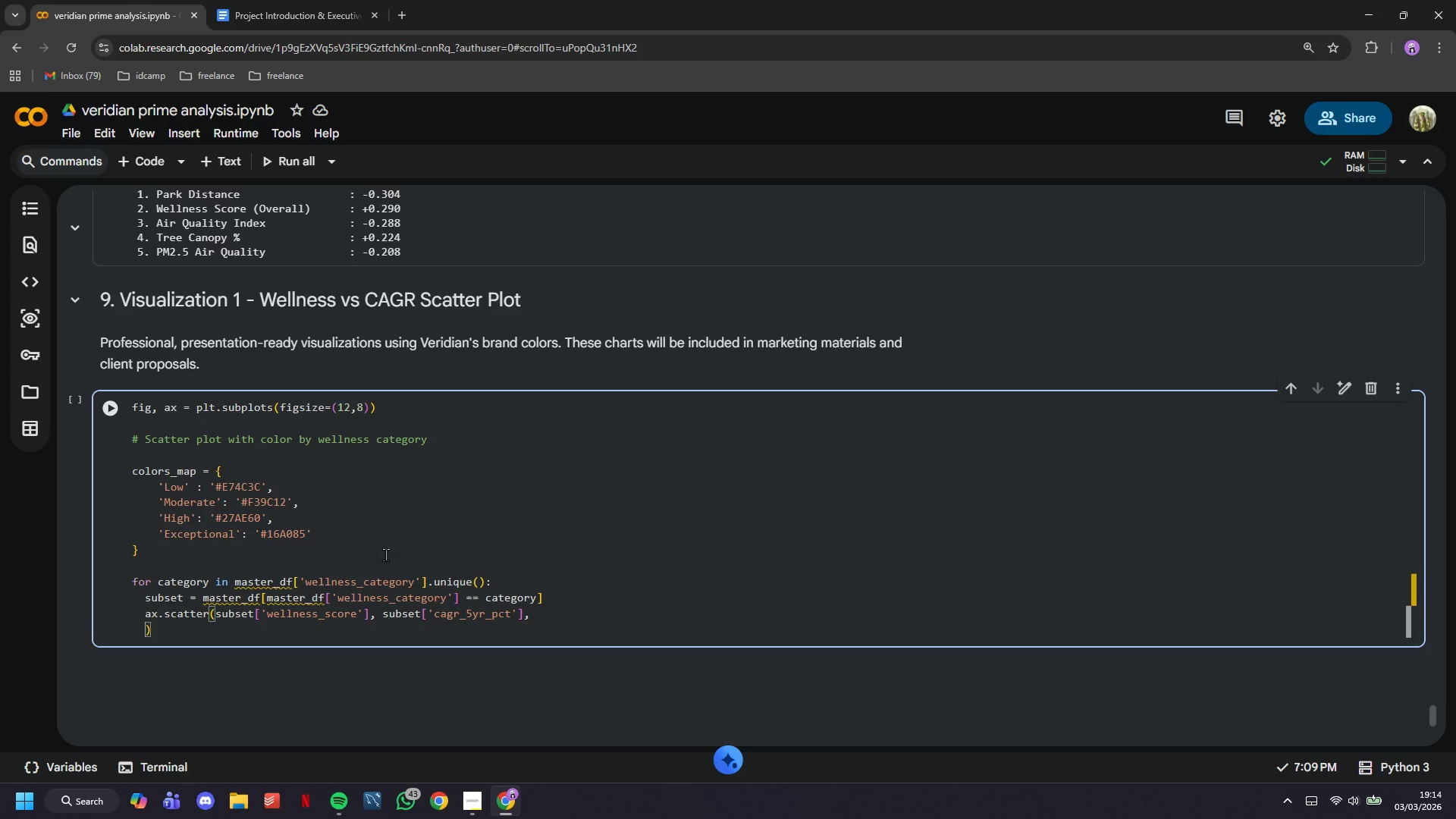 
key(Enter)
 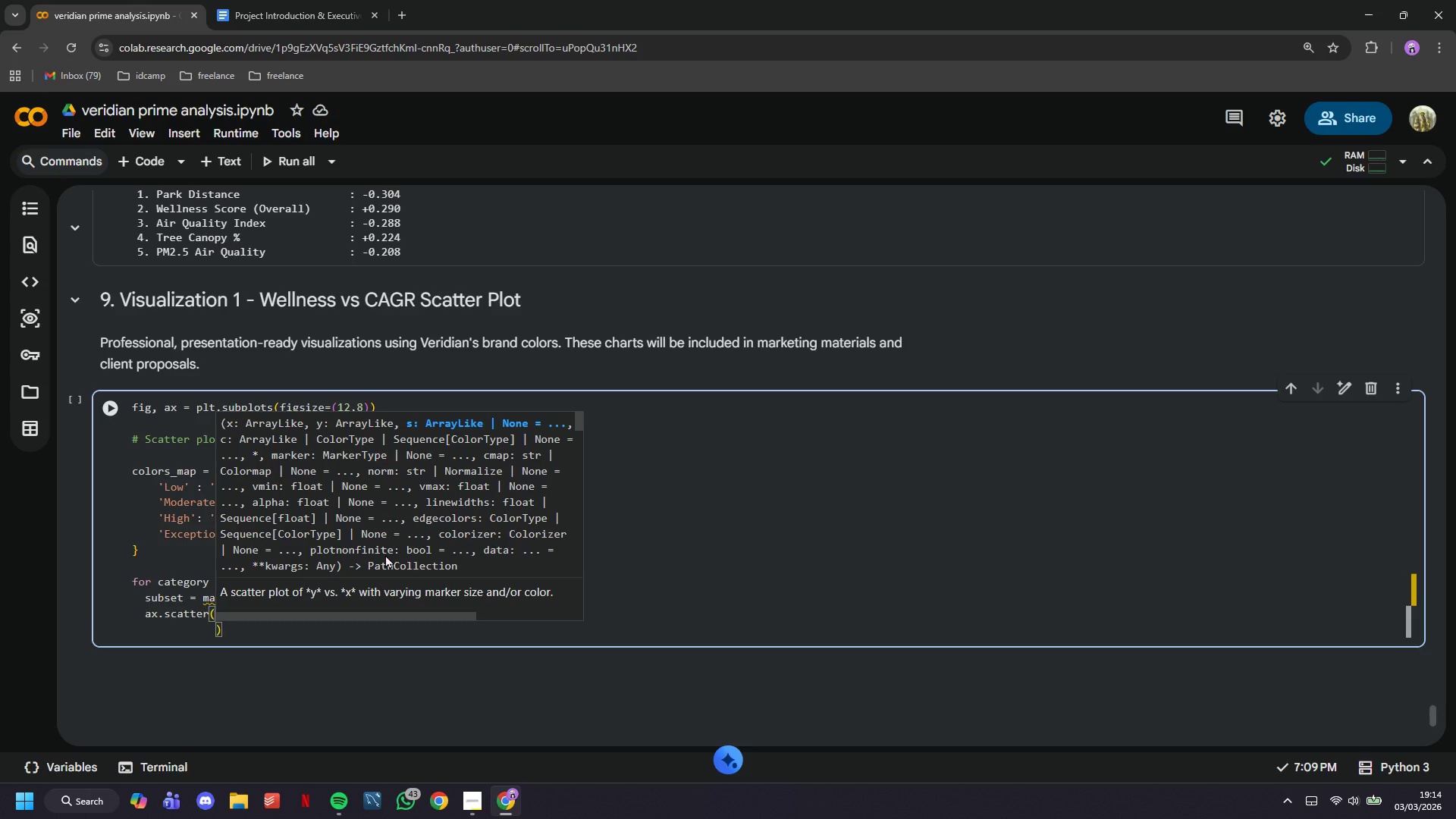 
type(s = 150, alpha = 0.7, c -)
key(Backspace)
key(Backspace)
key(Backspace)
 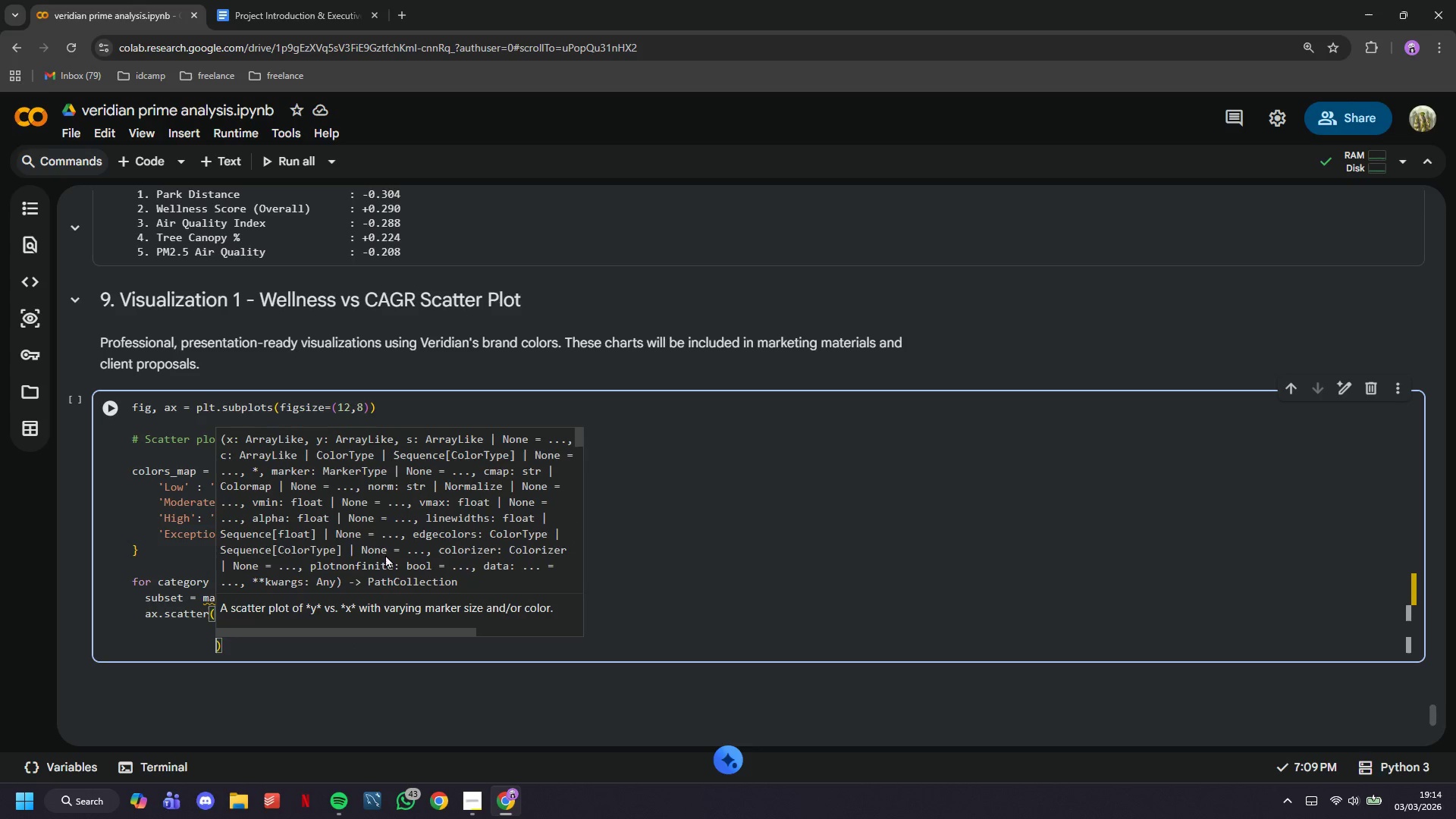 
key(Enter)
 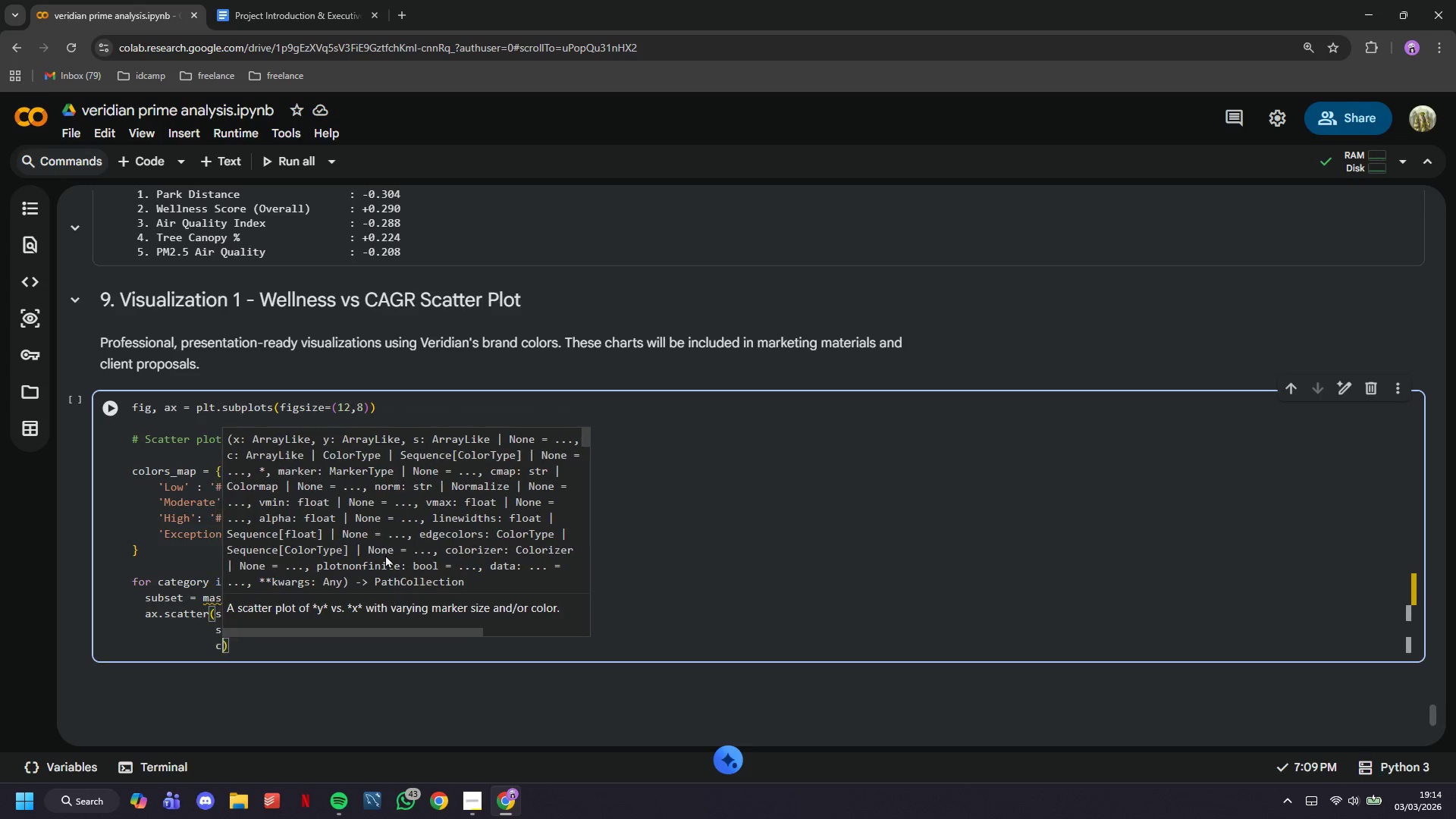 
type(c=colors_map)
 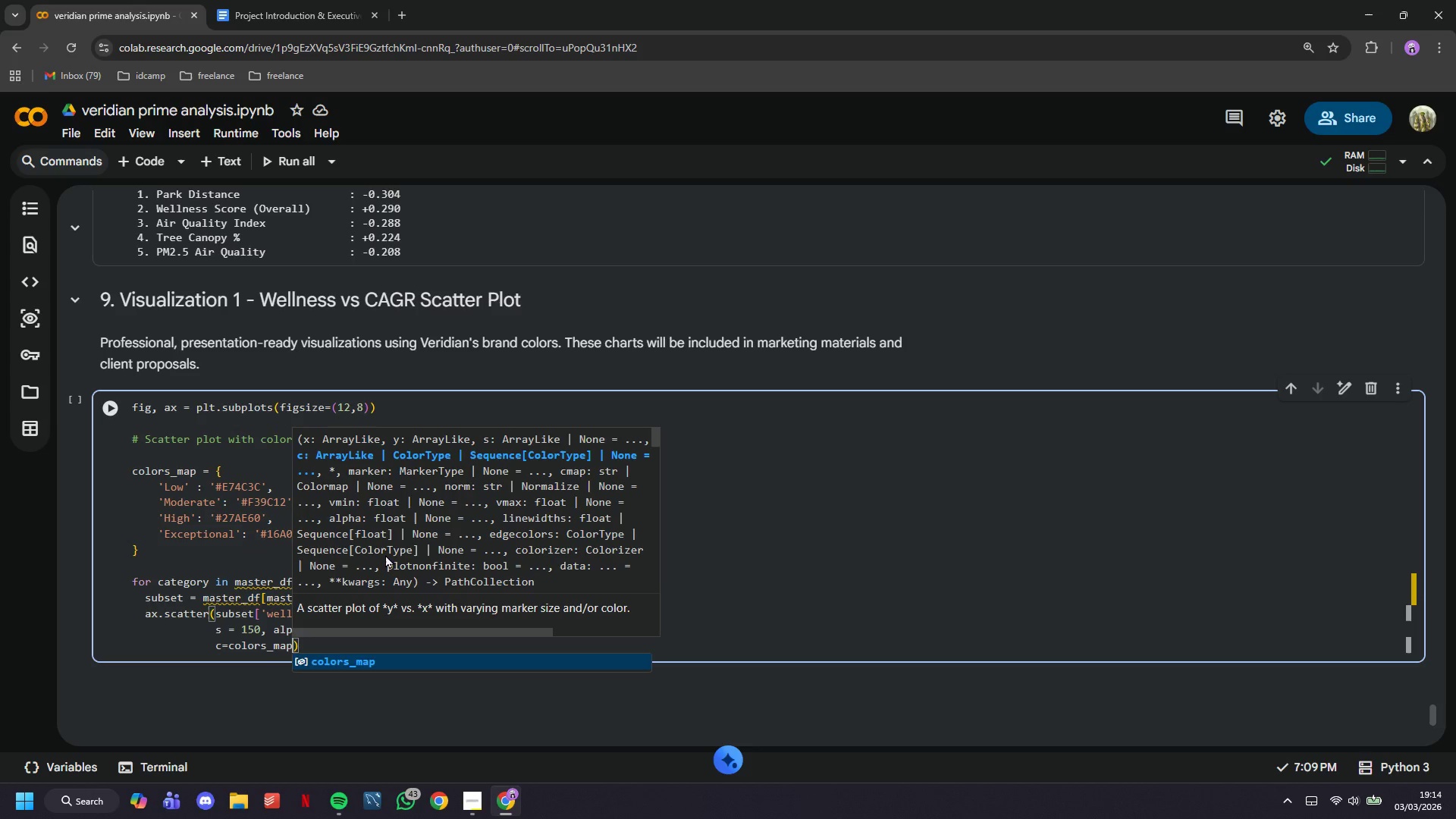 
type(.get(category, )
 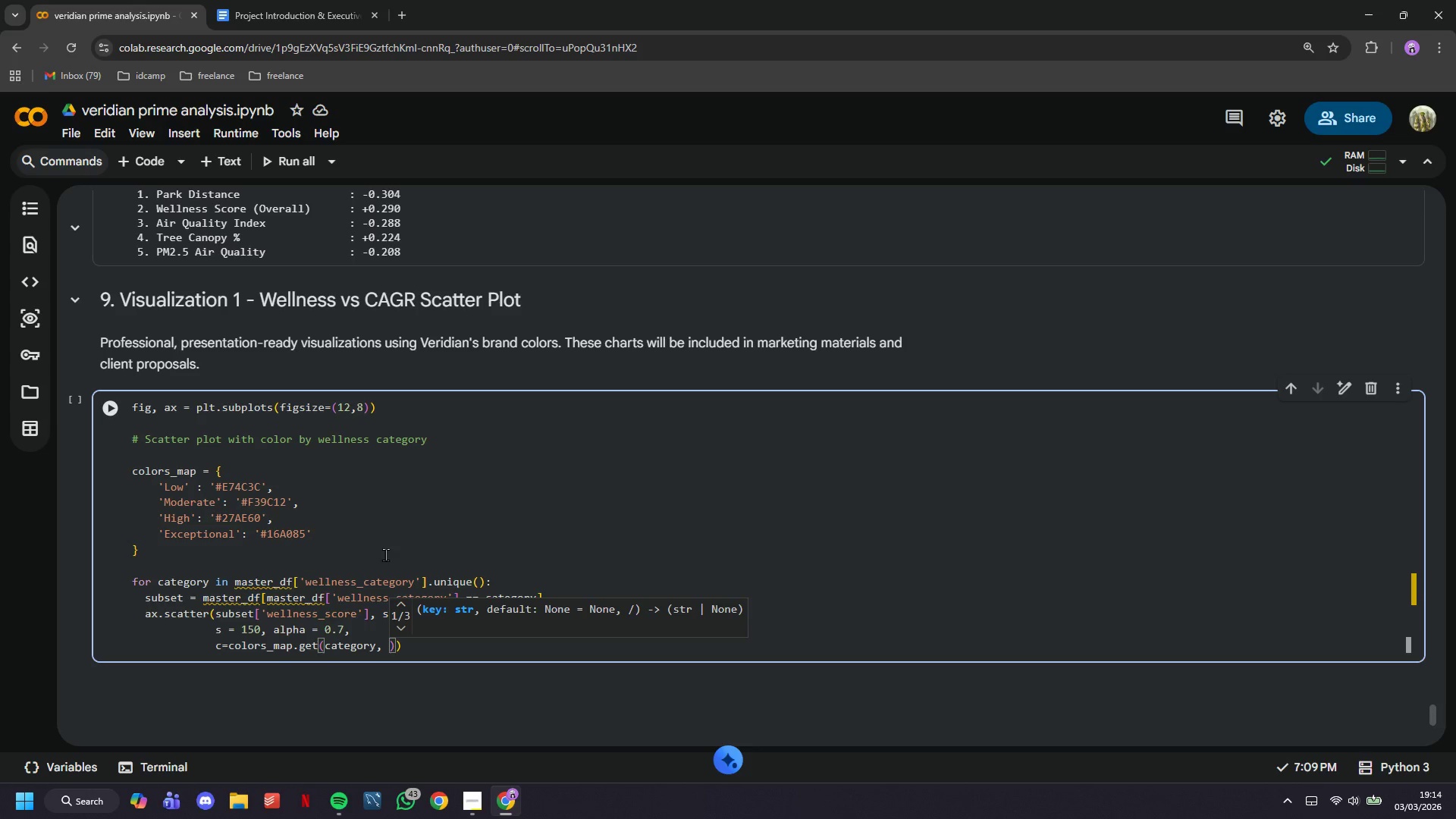 
wait(14.22)
 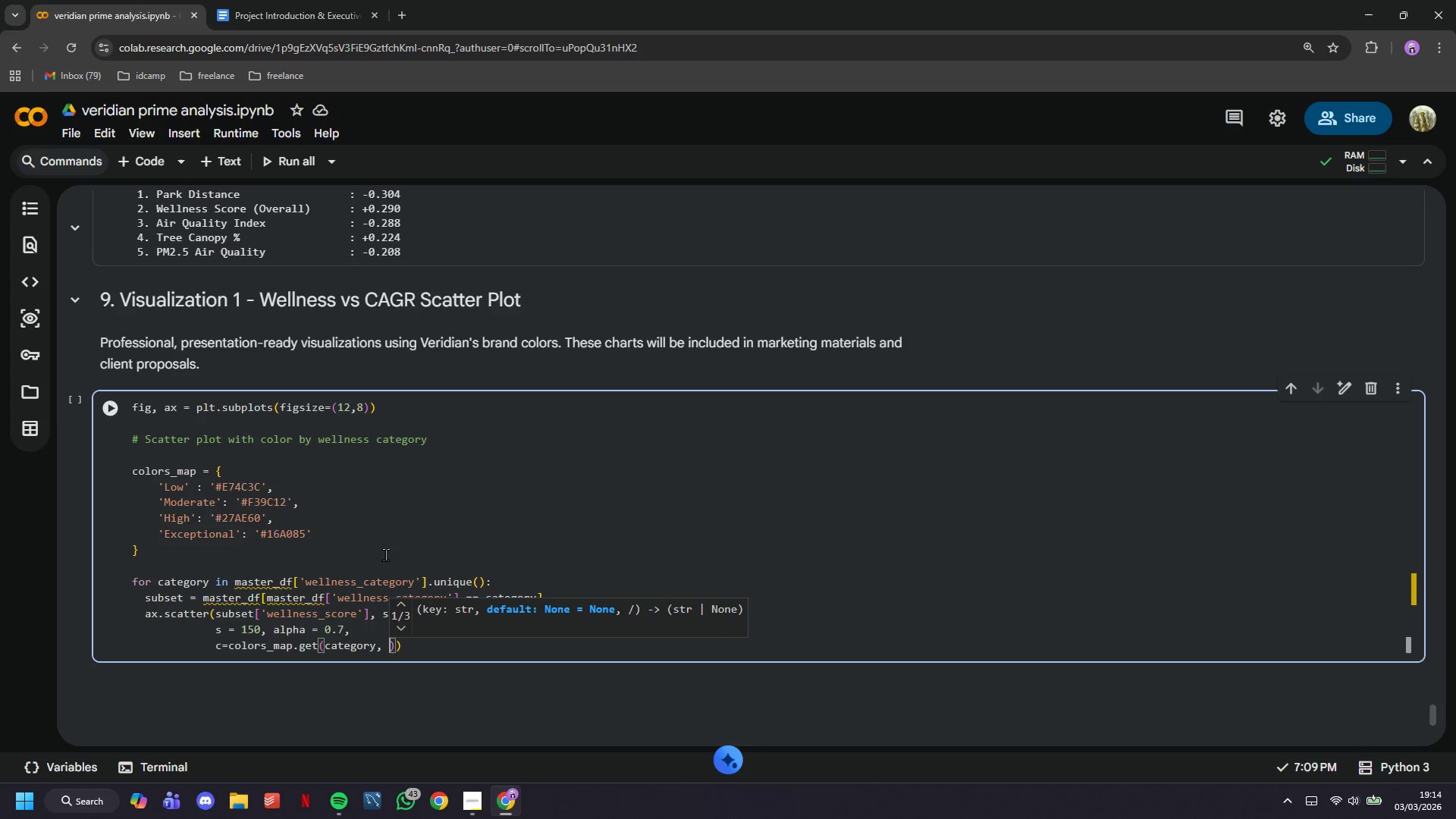 
type(#95A5A6')
 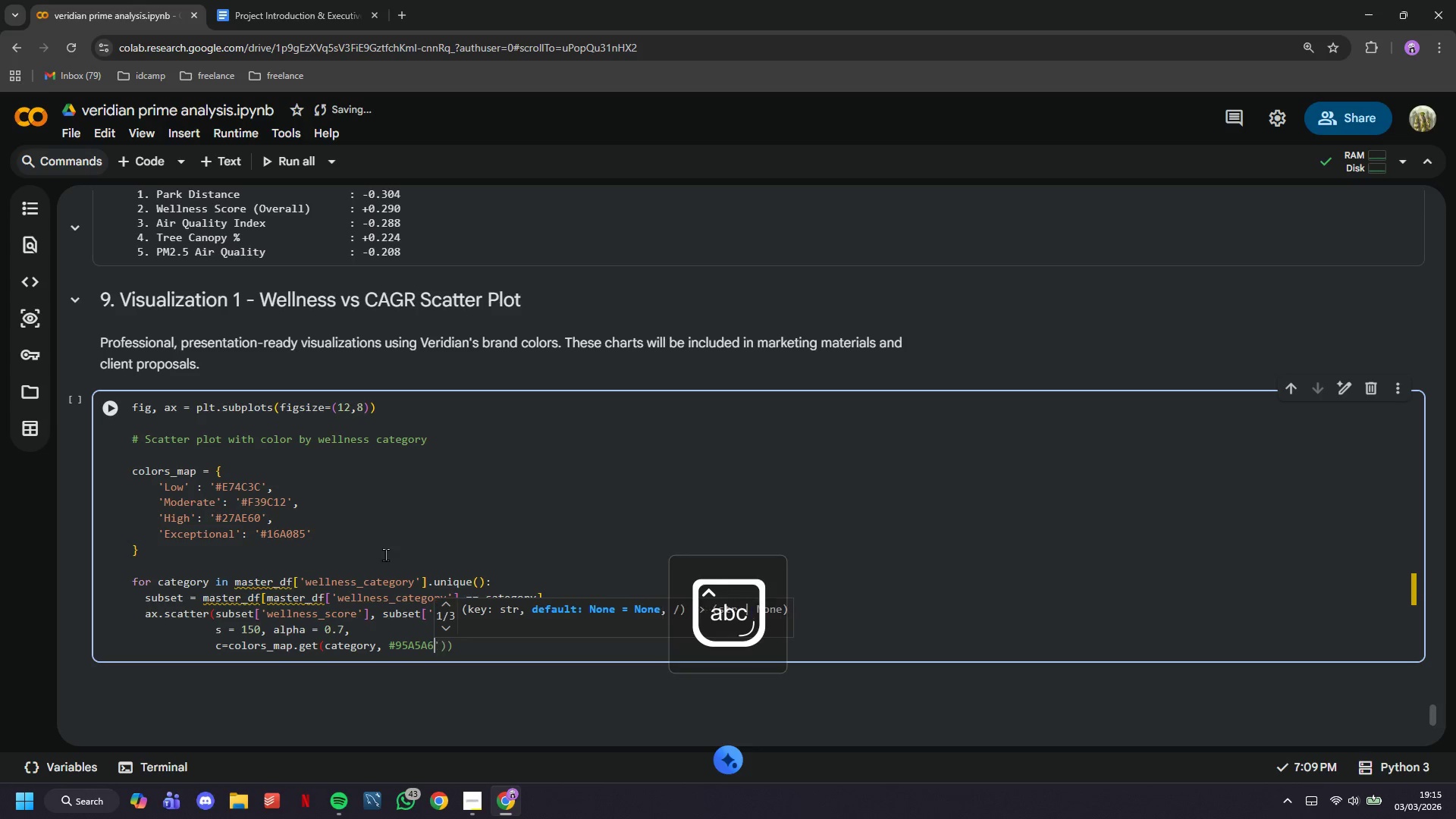 
hold_key(key=ArrowLeft, duration=0.67)
 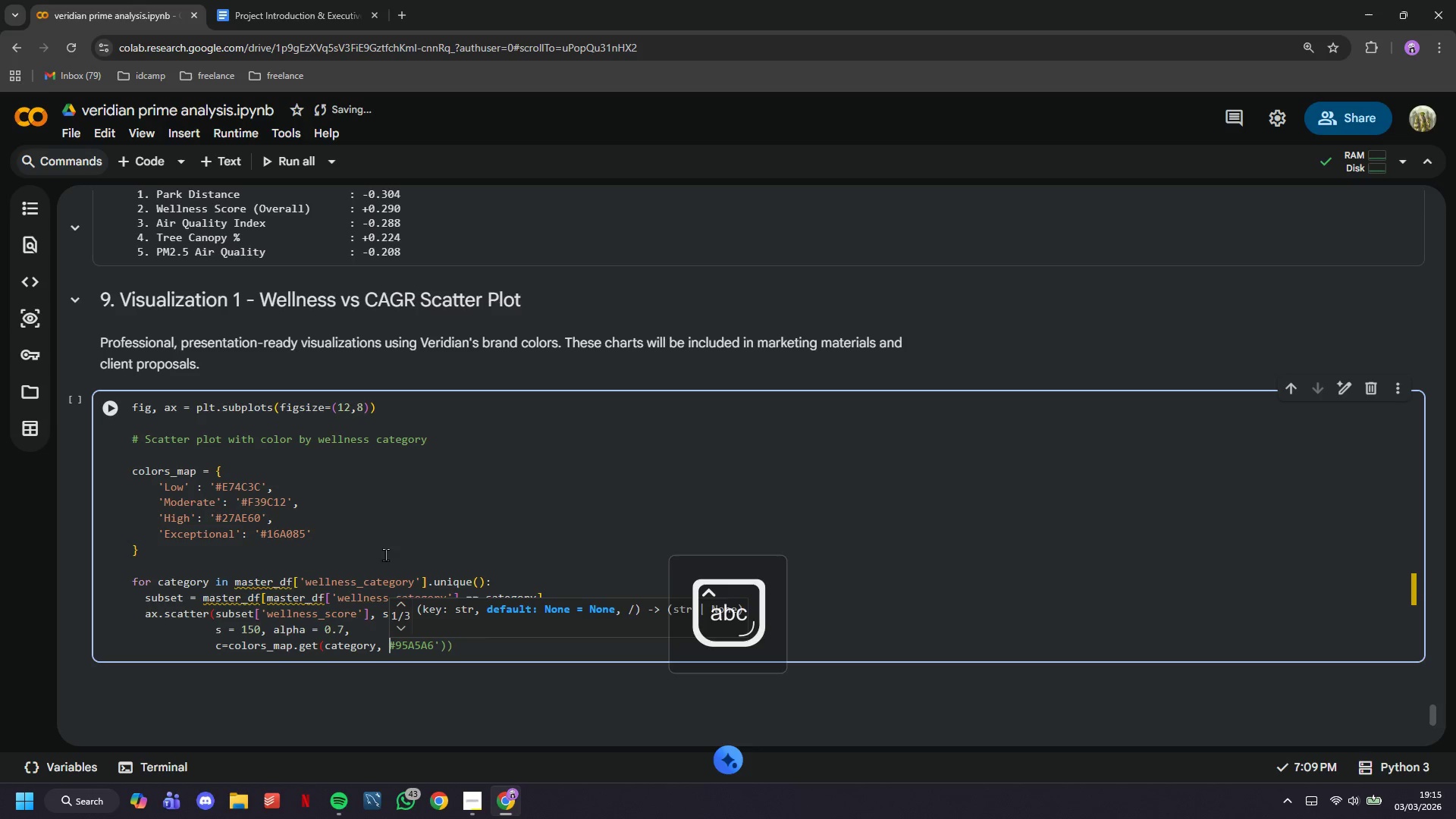 
key(ArrowLeft)
 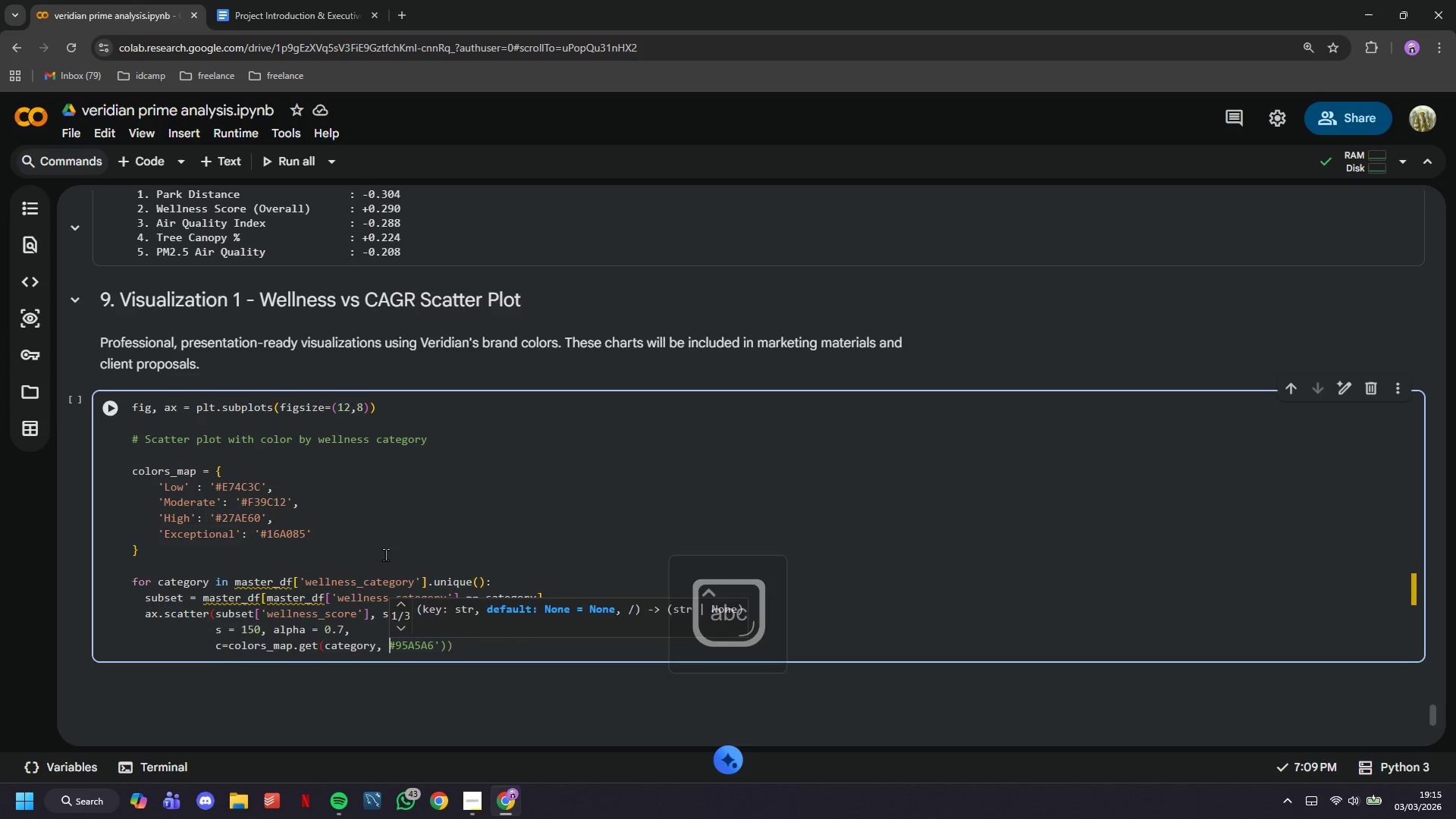 
key(Enter)
 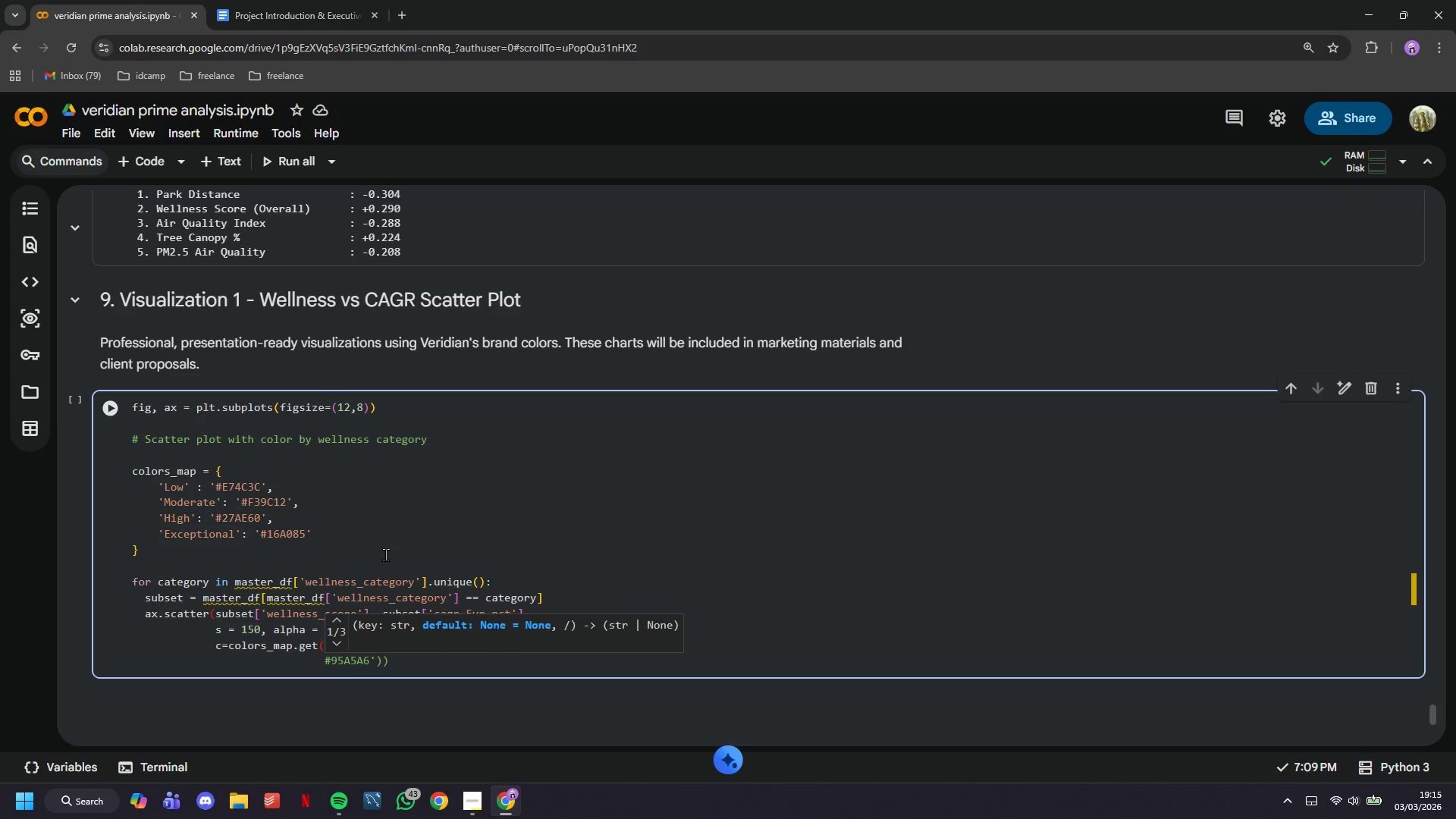 
key(Control+Z)
 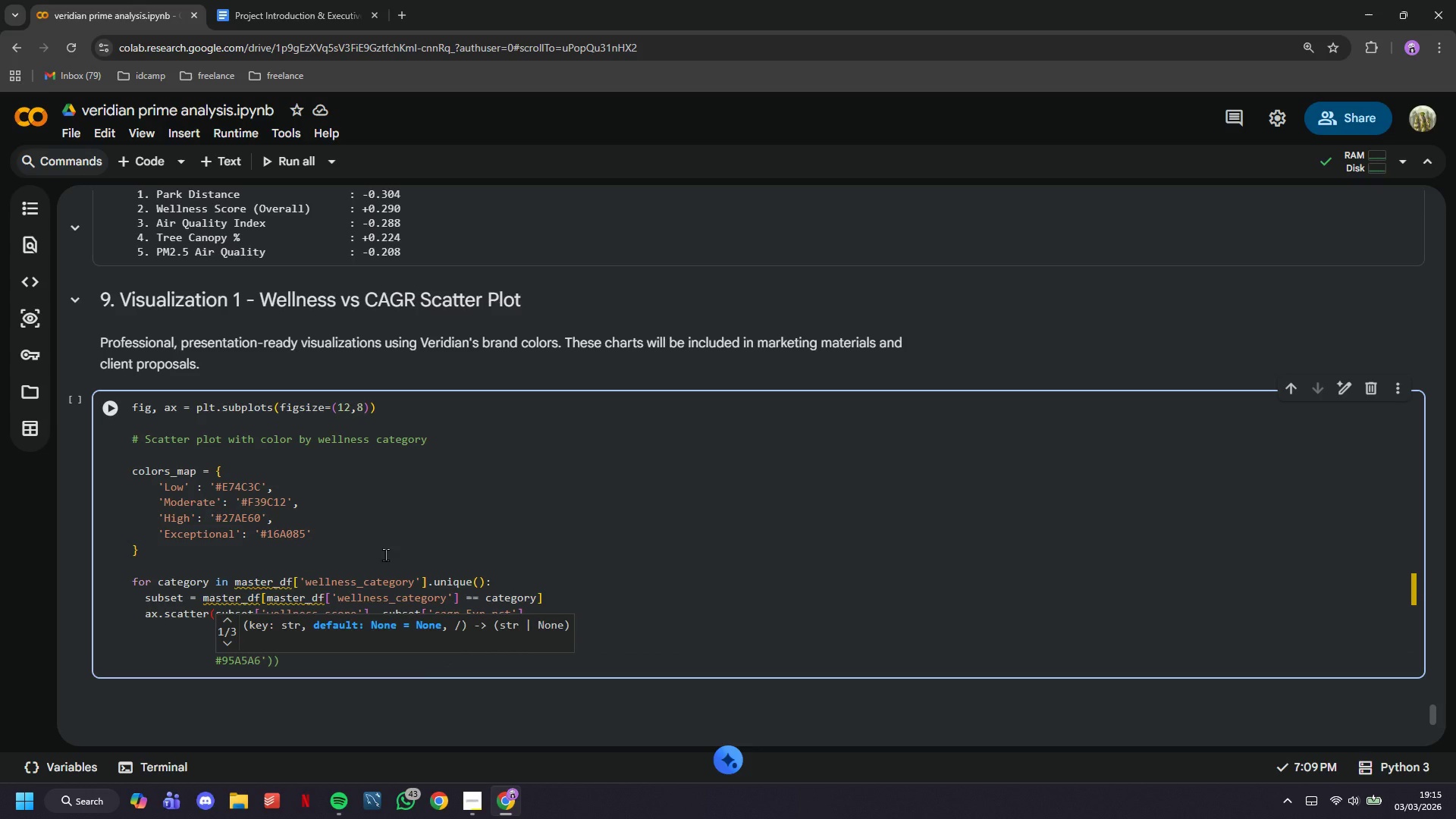 
key(Control+Z)
 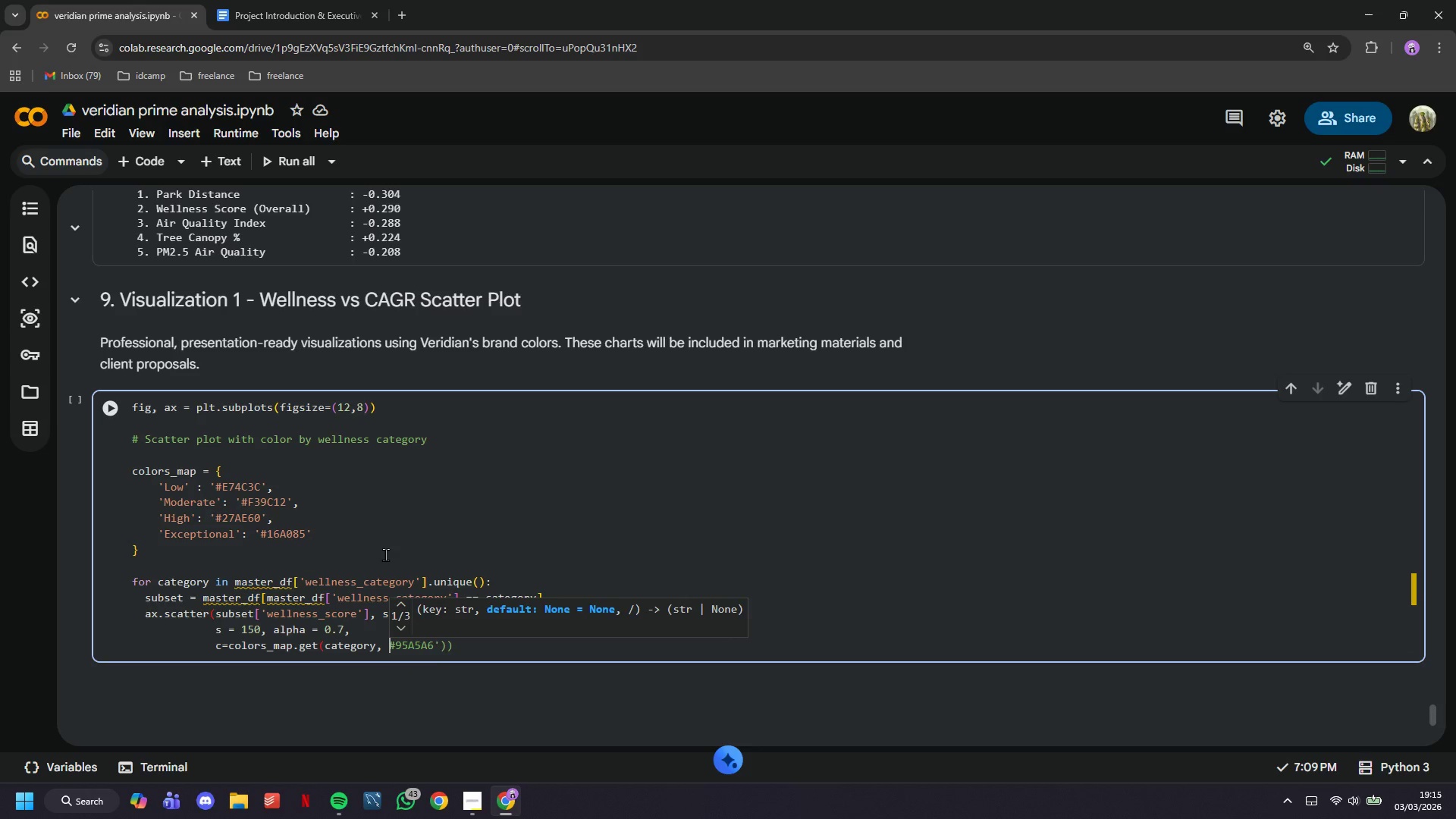 
key(Quote)
 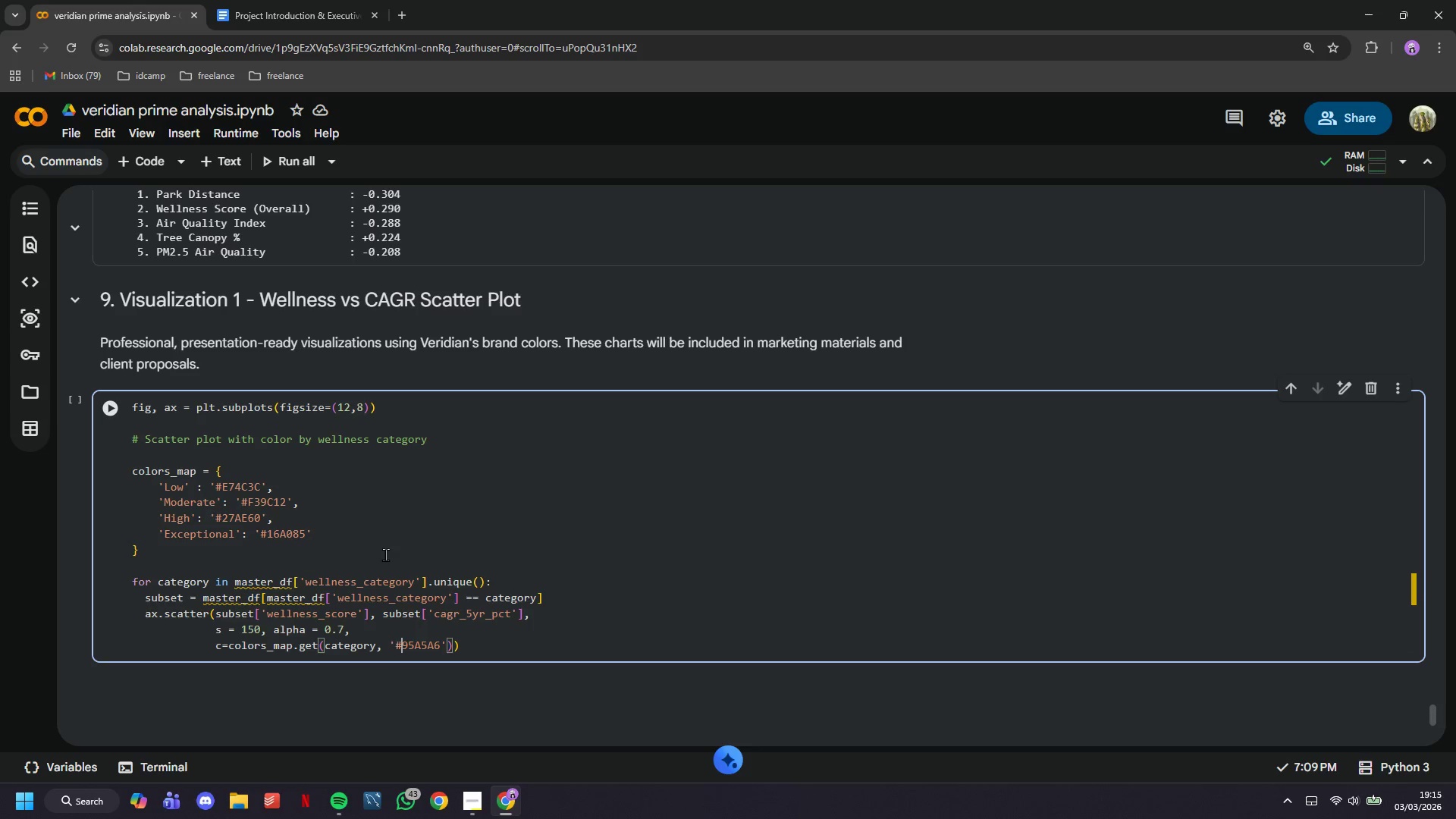 
hold_key(key=ArrowRight, duration=0.64)
 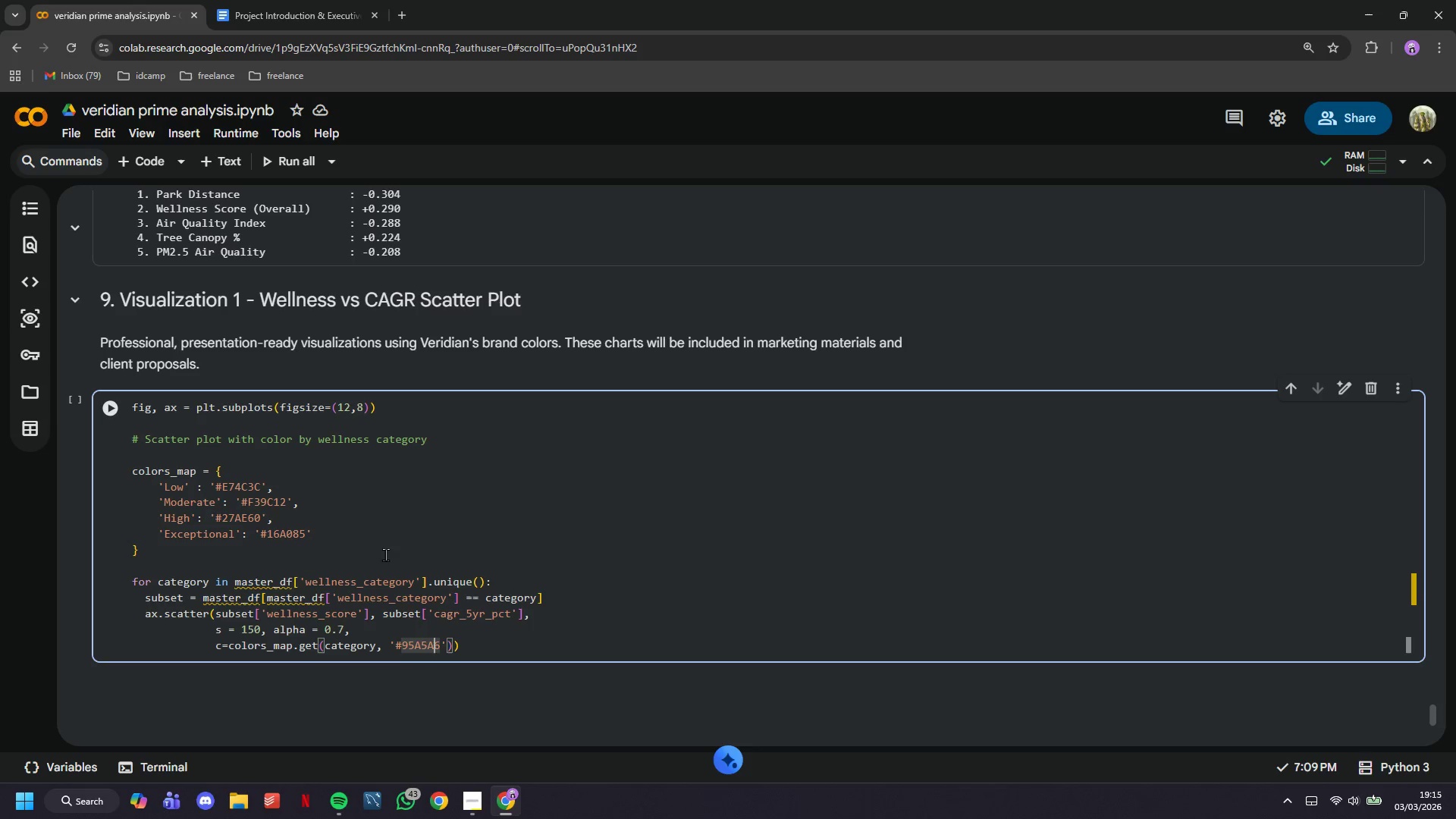 
key(ArrowRight)
 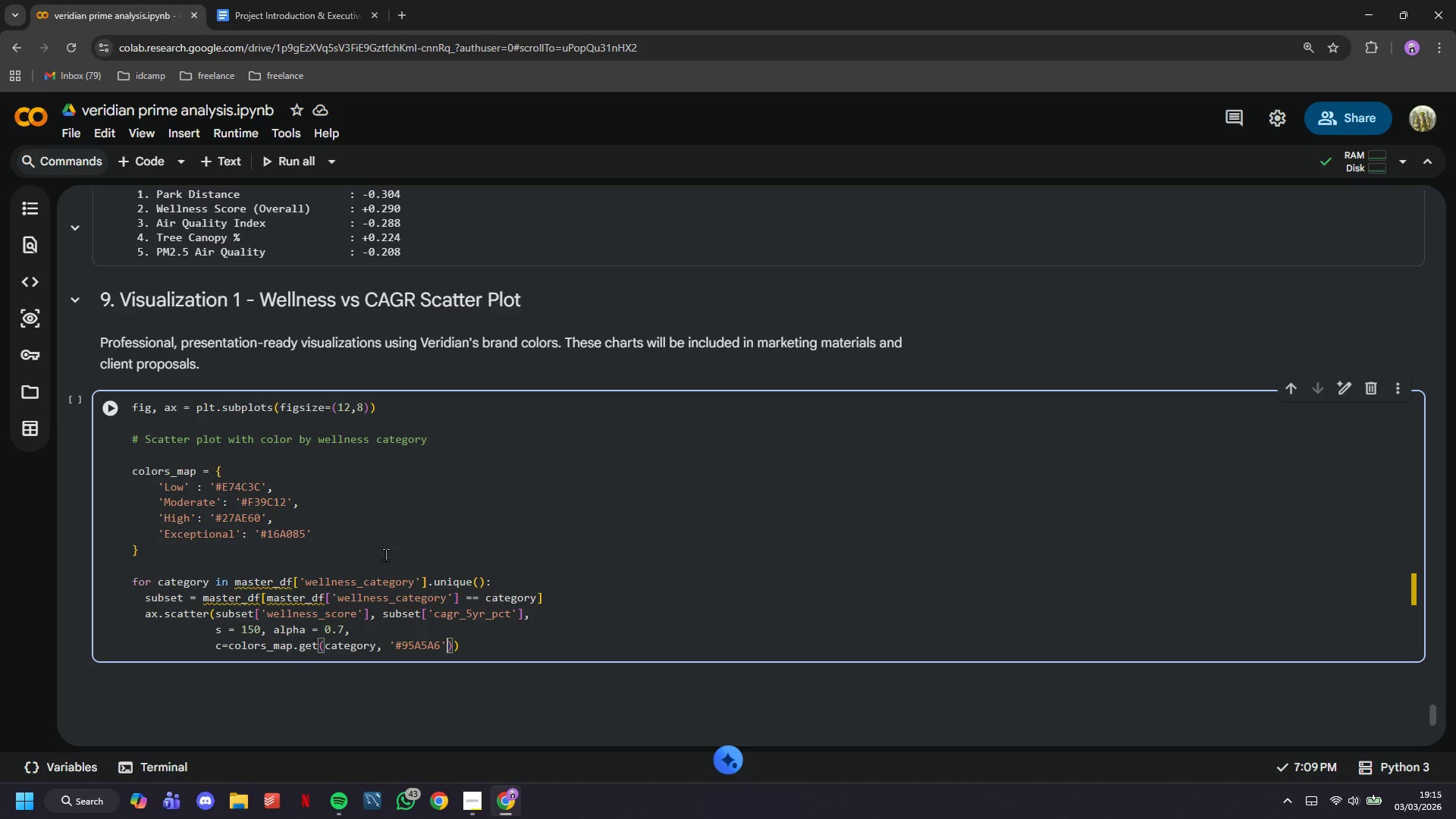 
key(ArrowRight)
 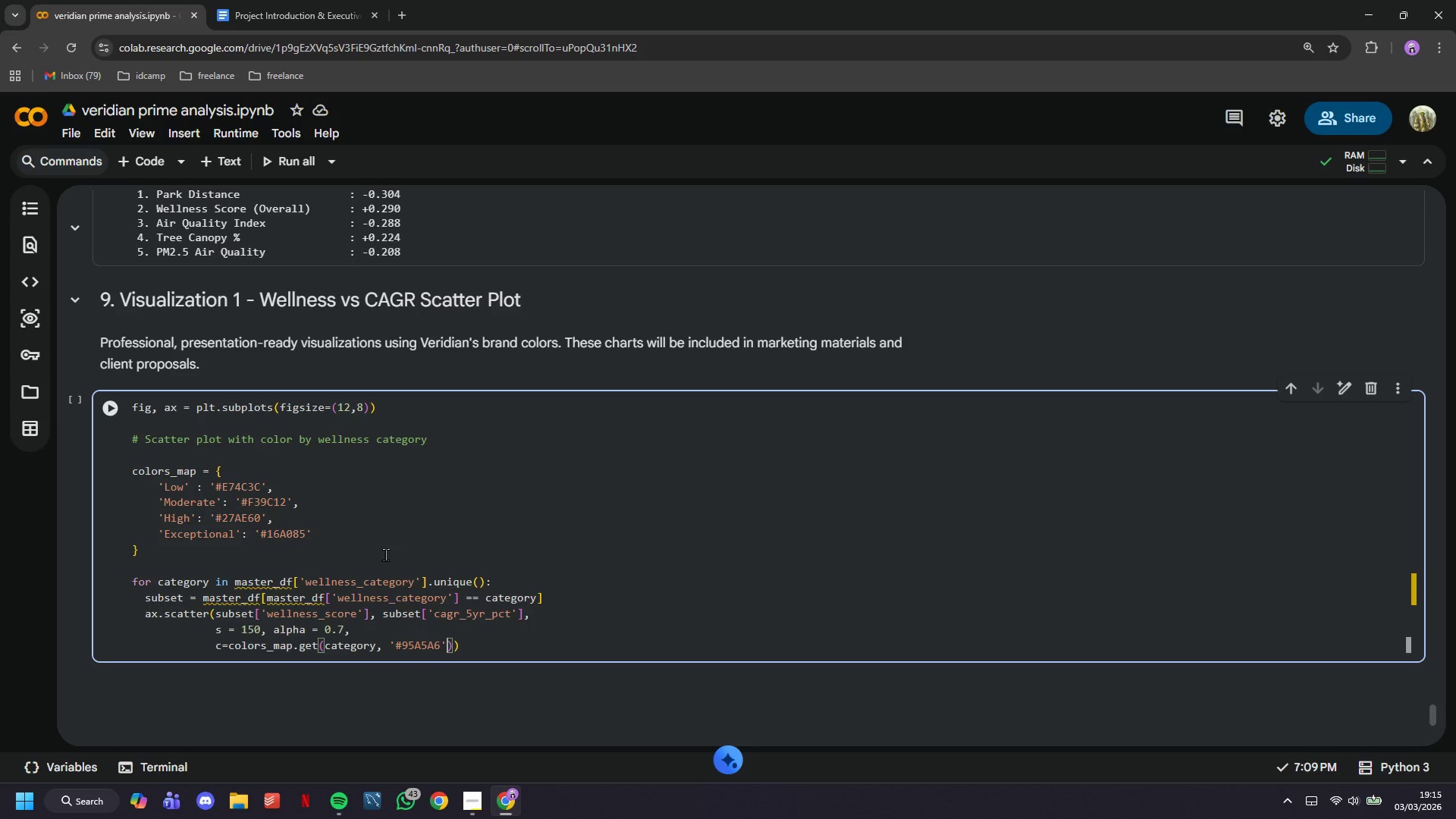 
key(ArrowRight)
 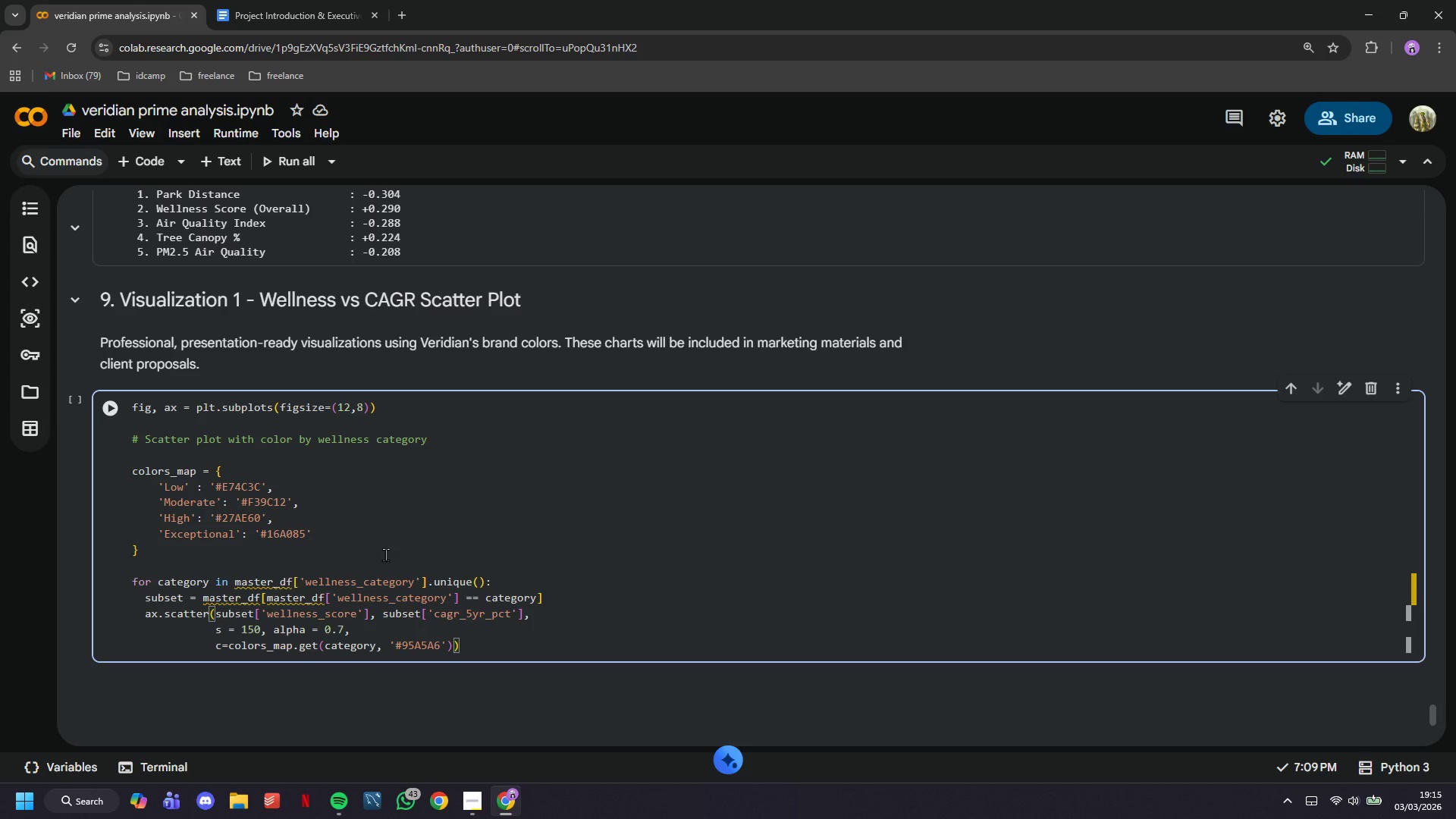 
key(Comma)
 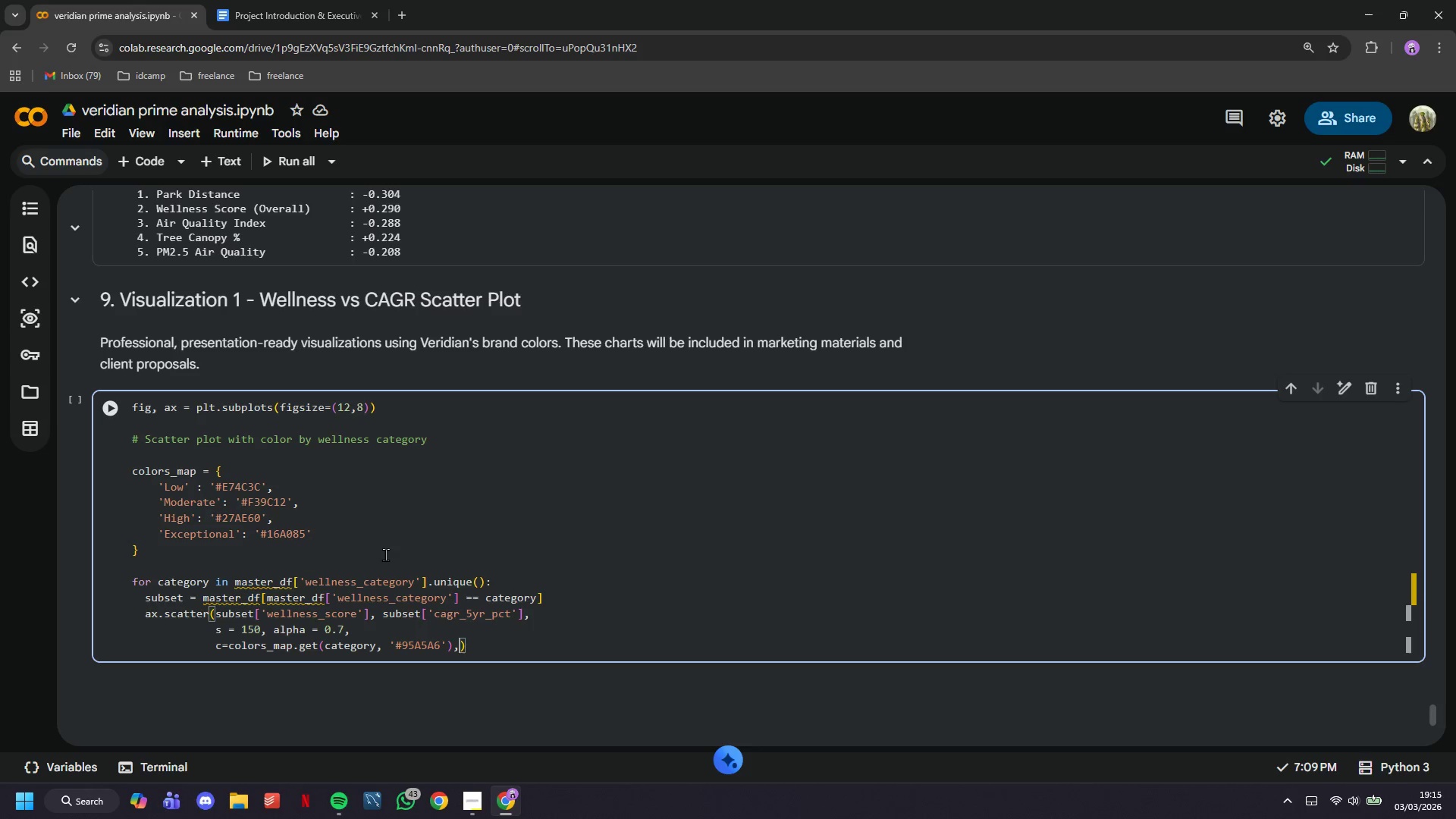 
key(Enter)
 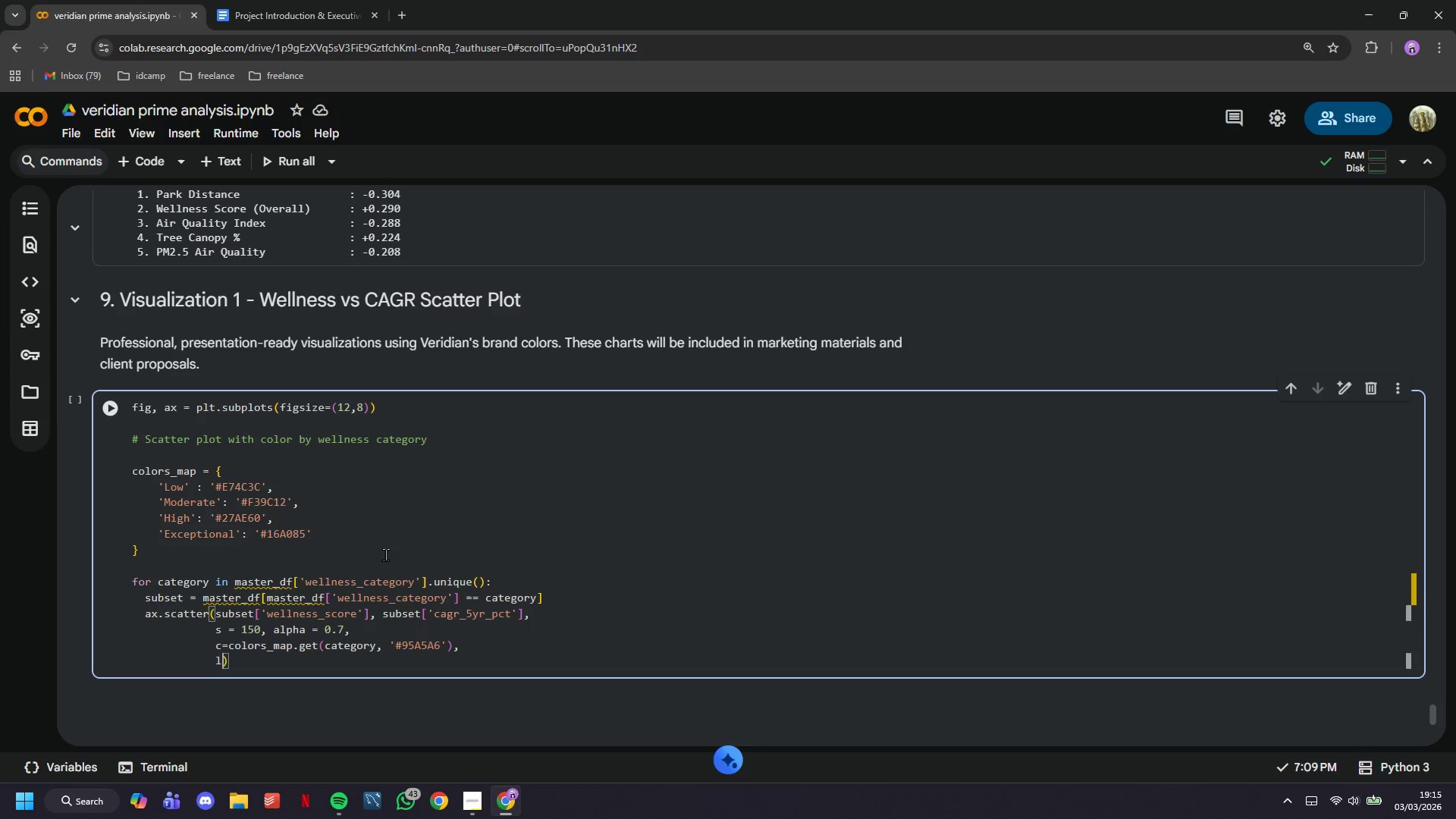 
type(label = category,)
 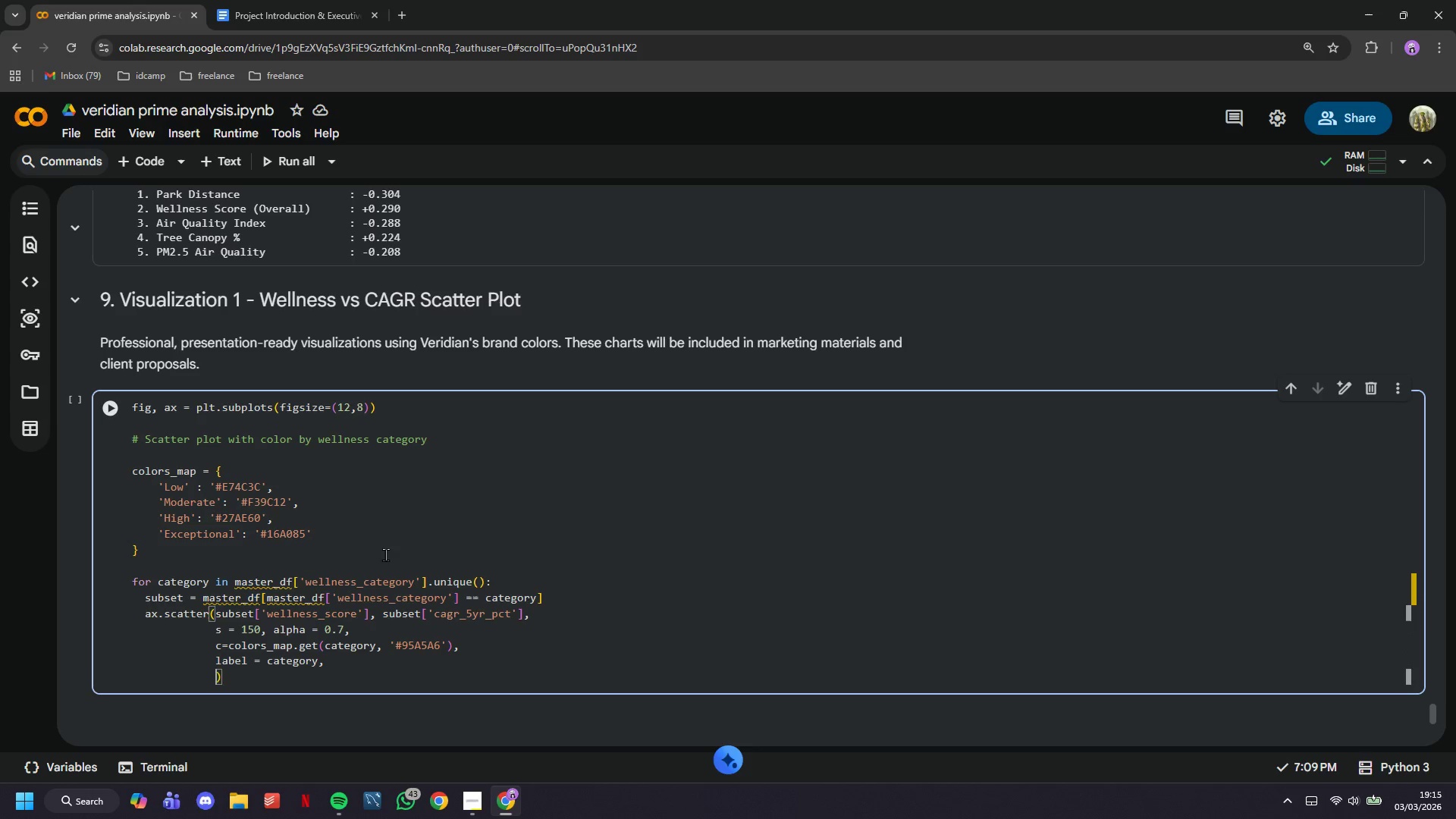 
key(Enter)
 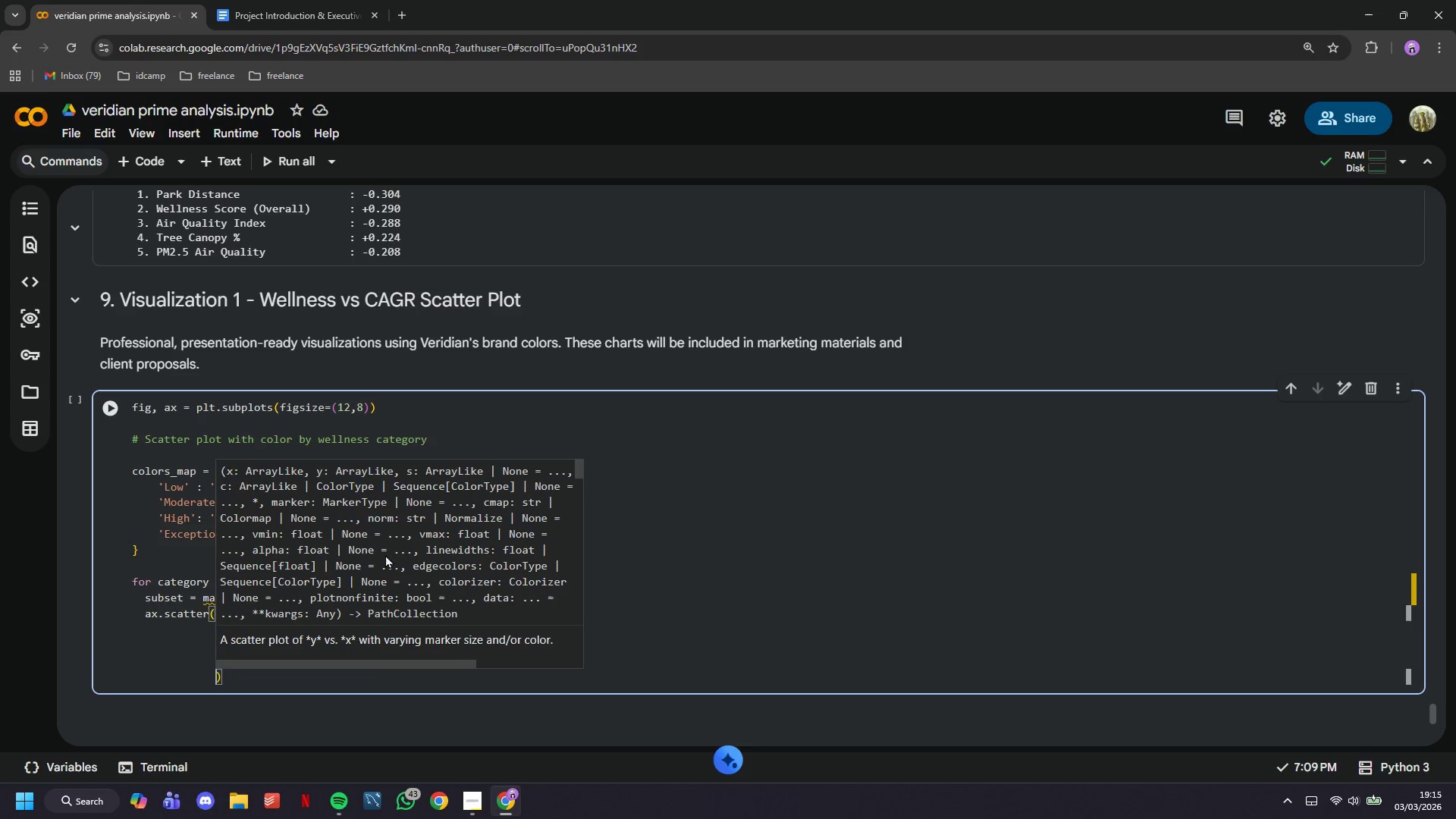 
type(ed)
key(Backspace)
type(dgecolors='black)
 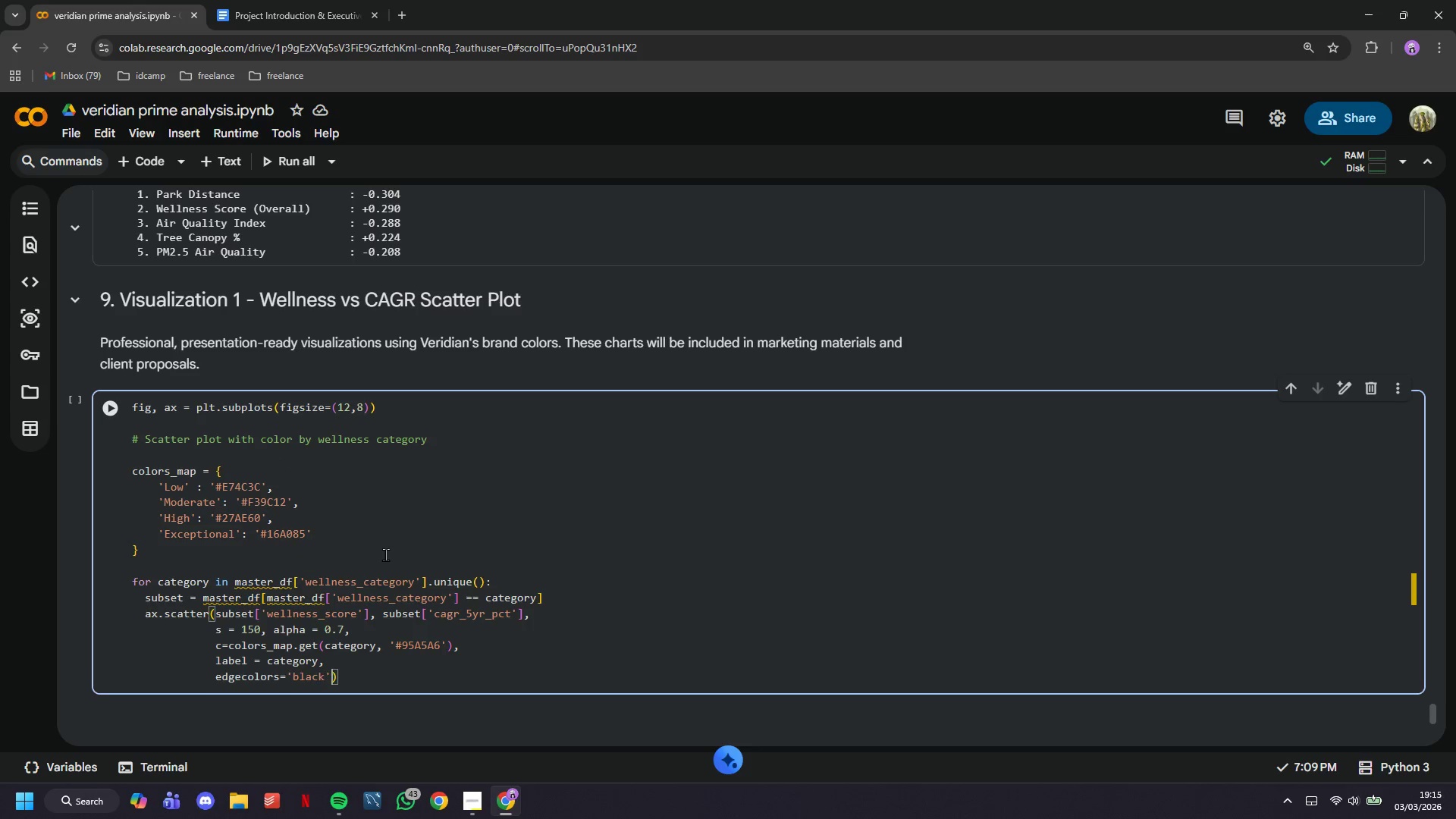 
key(ArrowRight)
 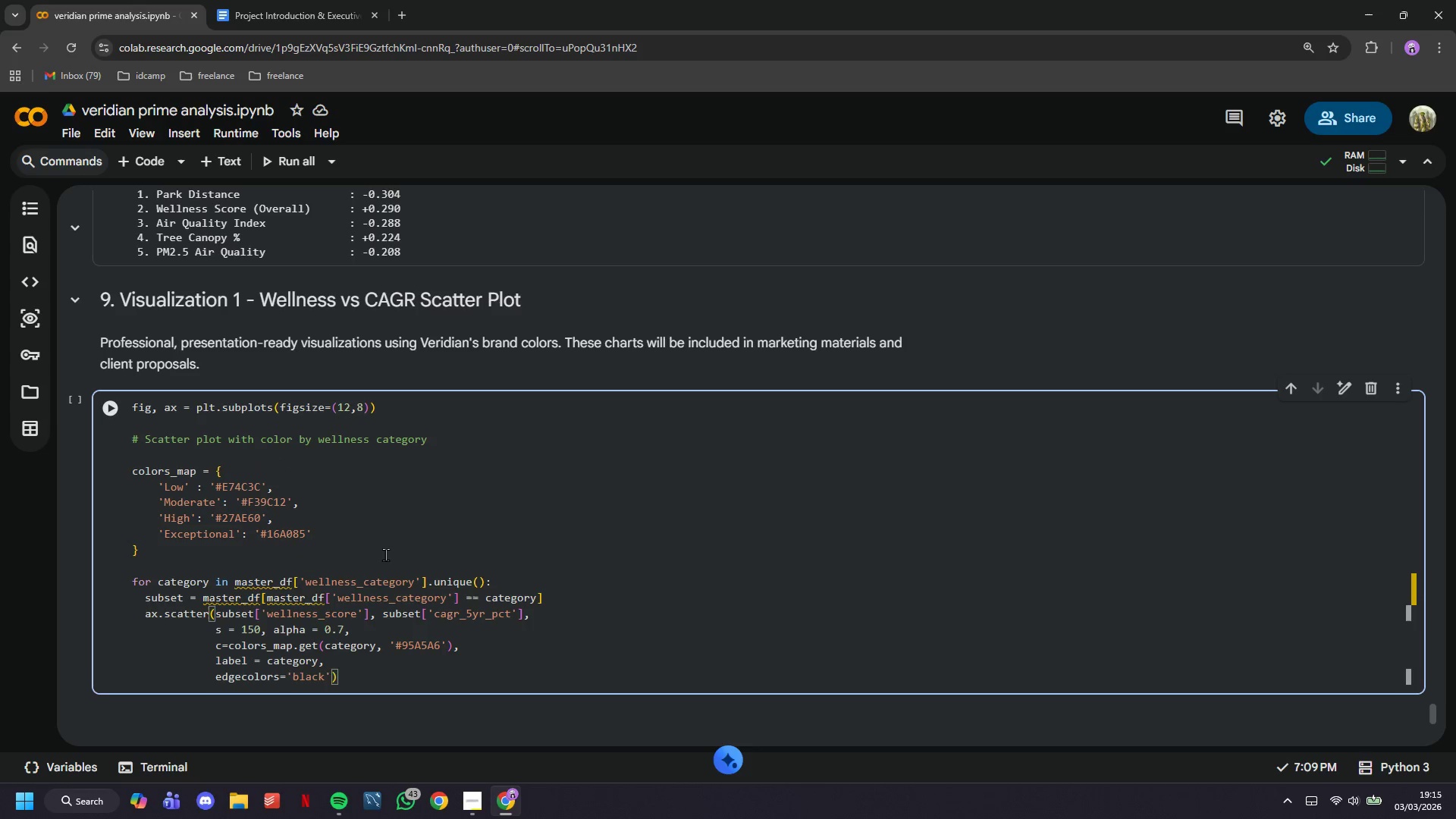 
type(, linewidth=1)
 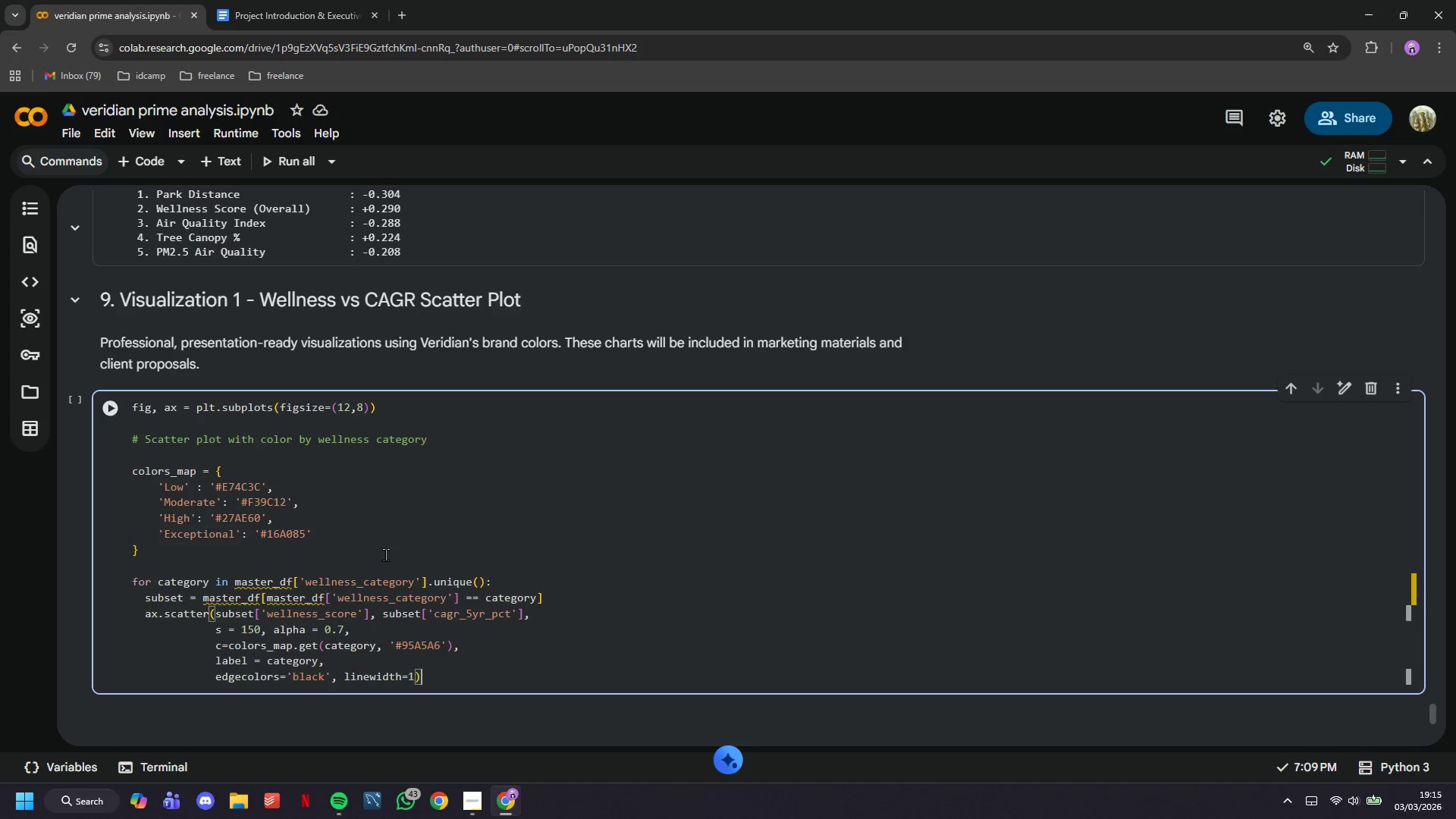 
key(ArrowRight)
 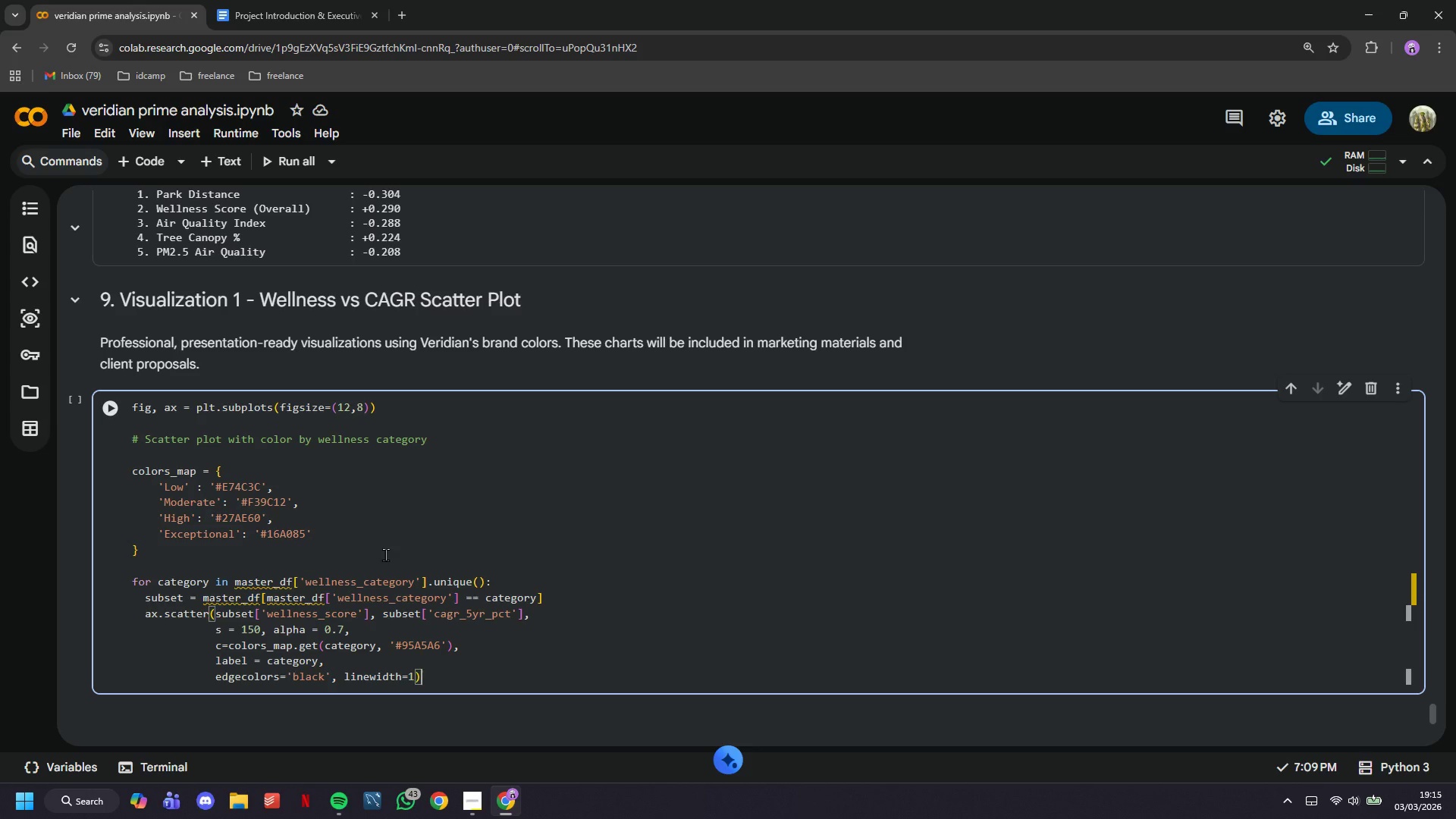 
key(Control+S)
 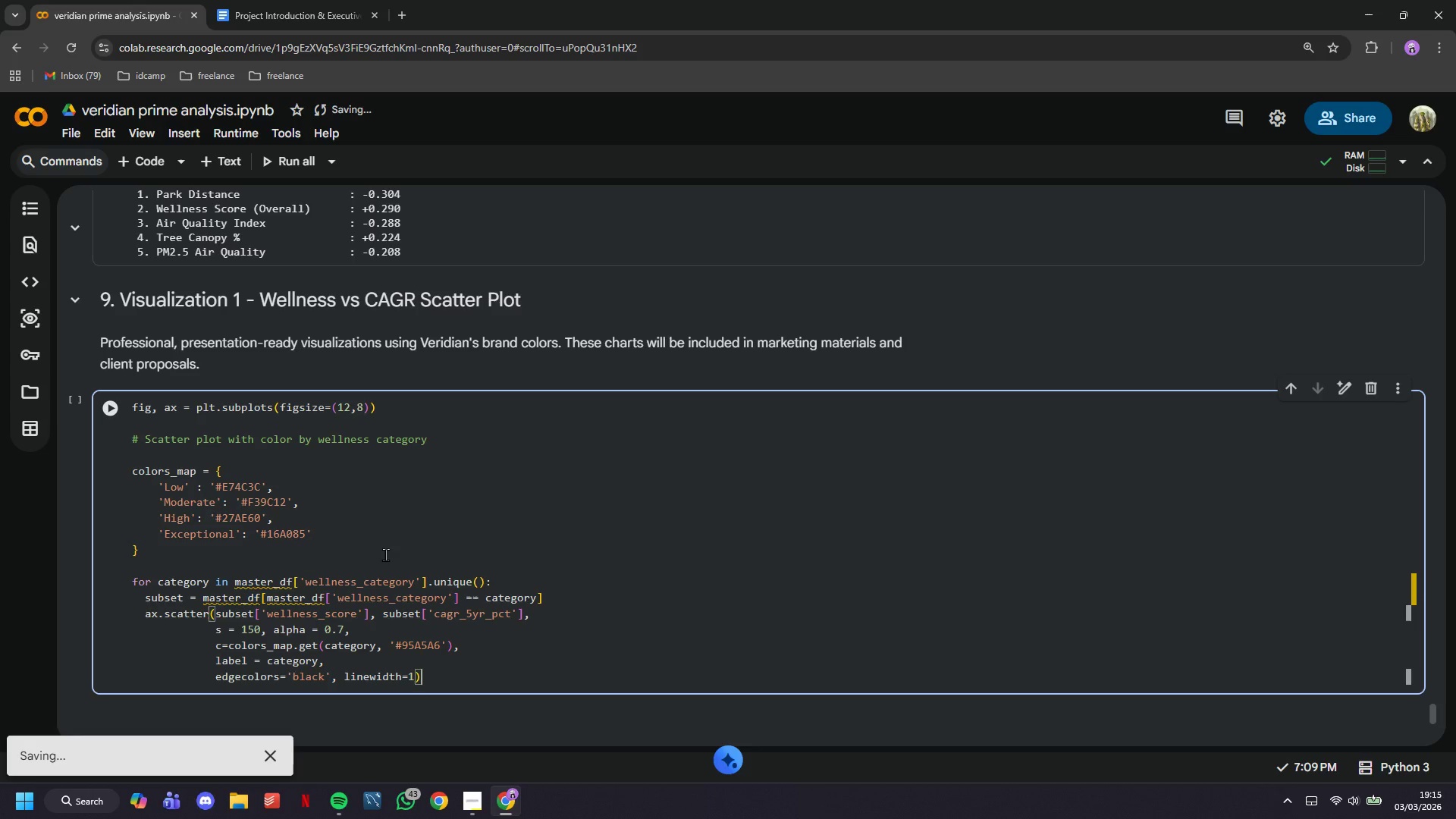 
key(Enter)
 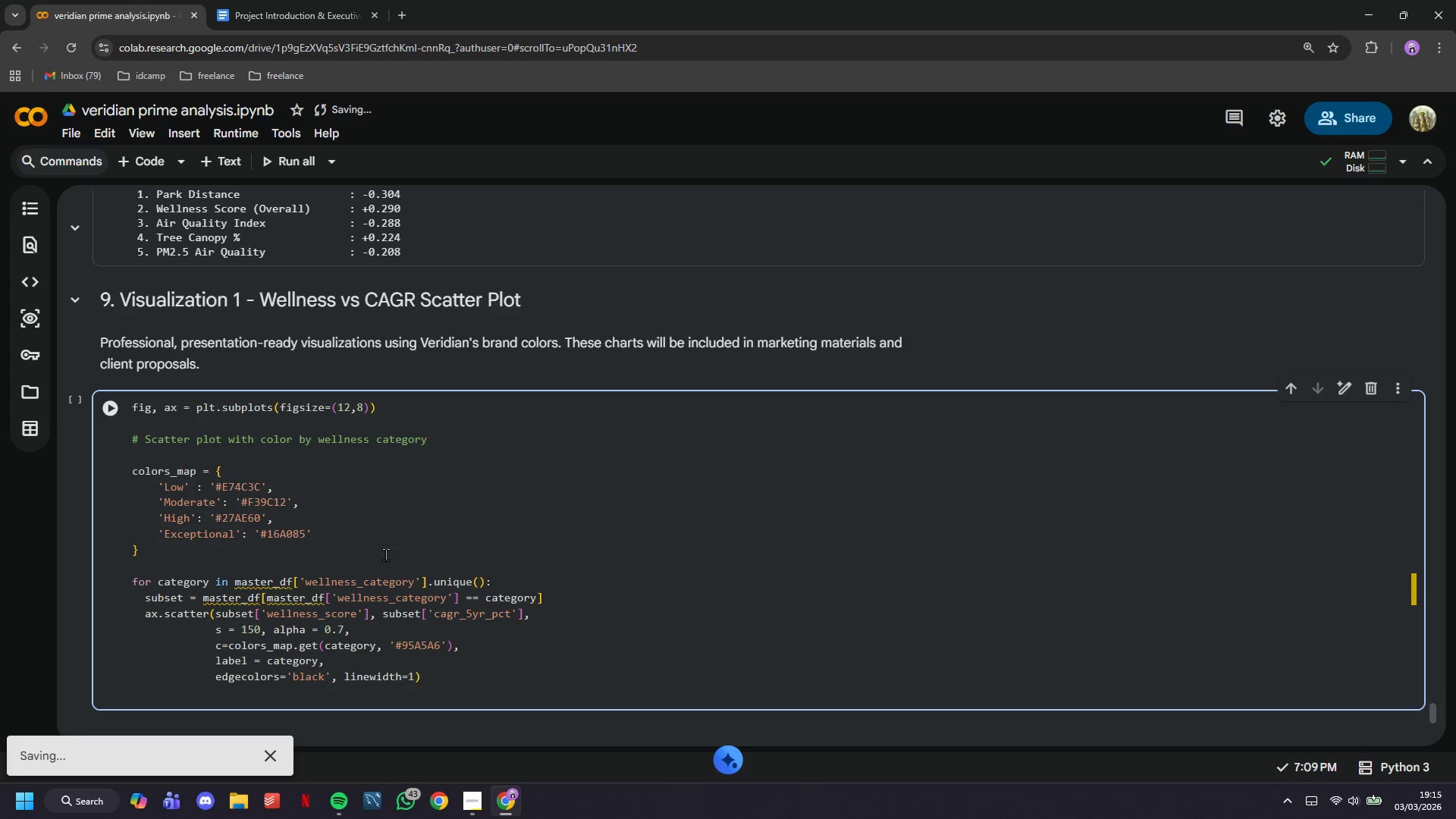 
key(Backspace)
 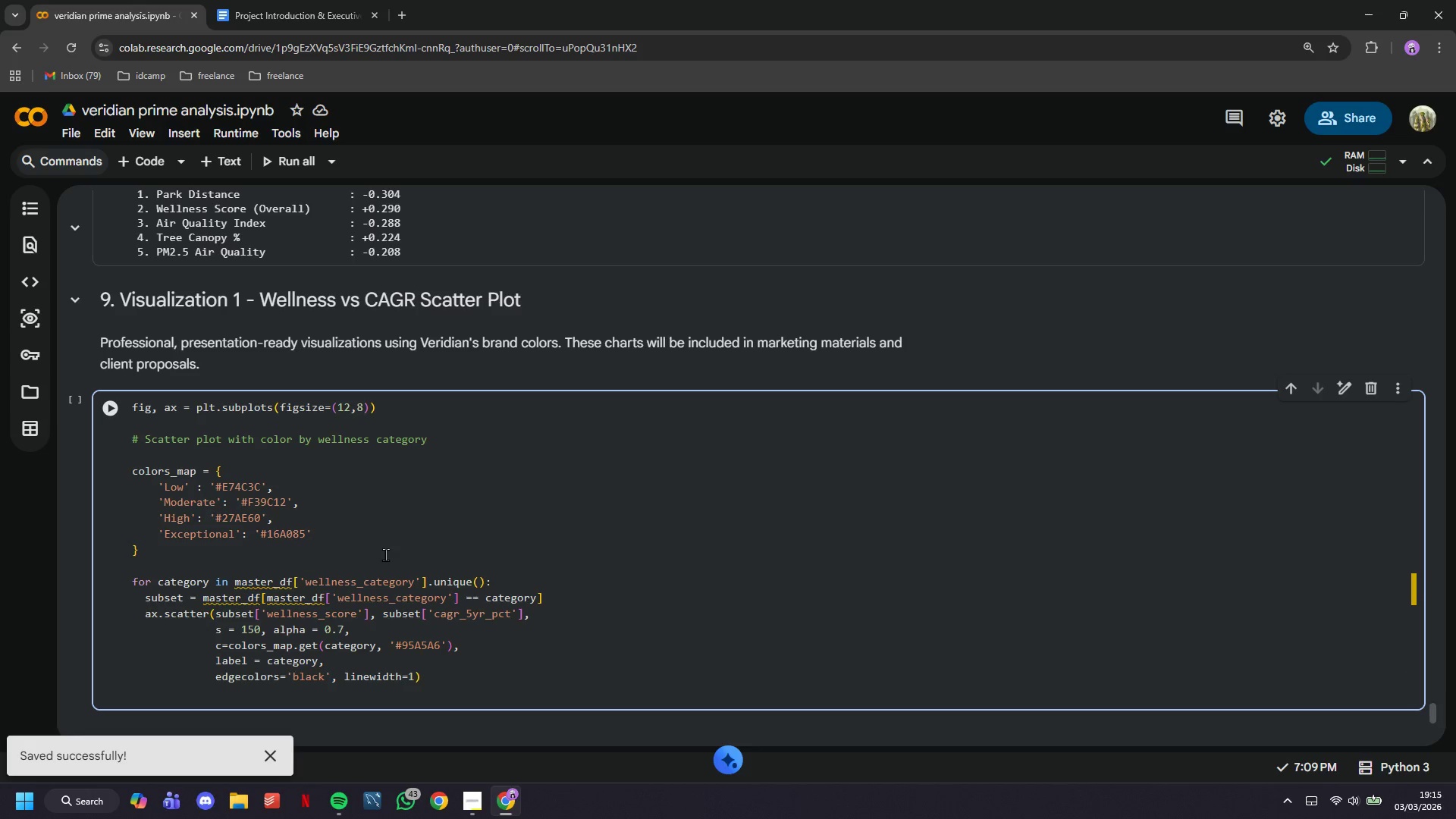 
key(Backspace)
 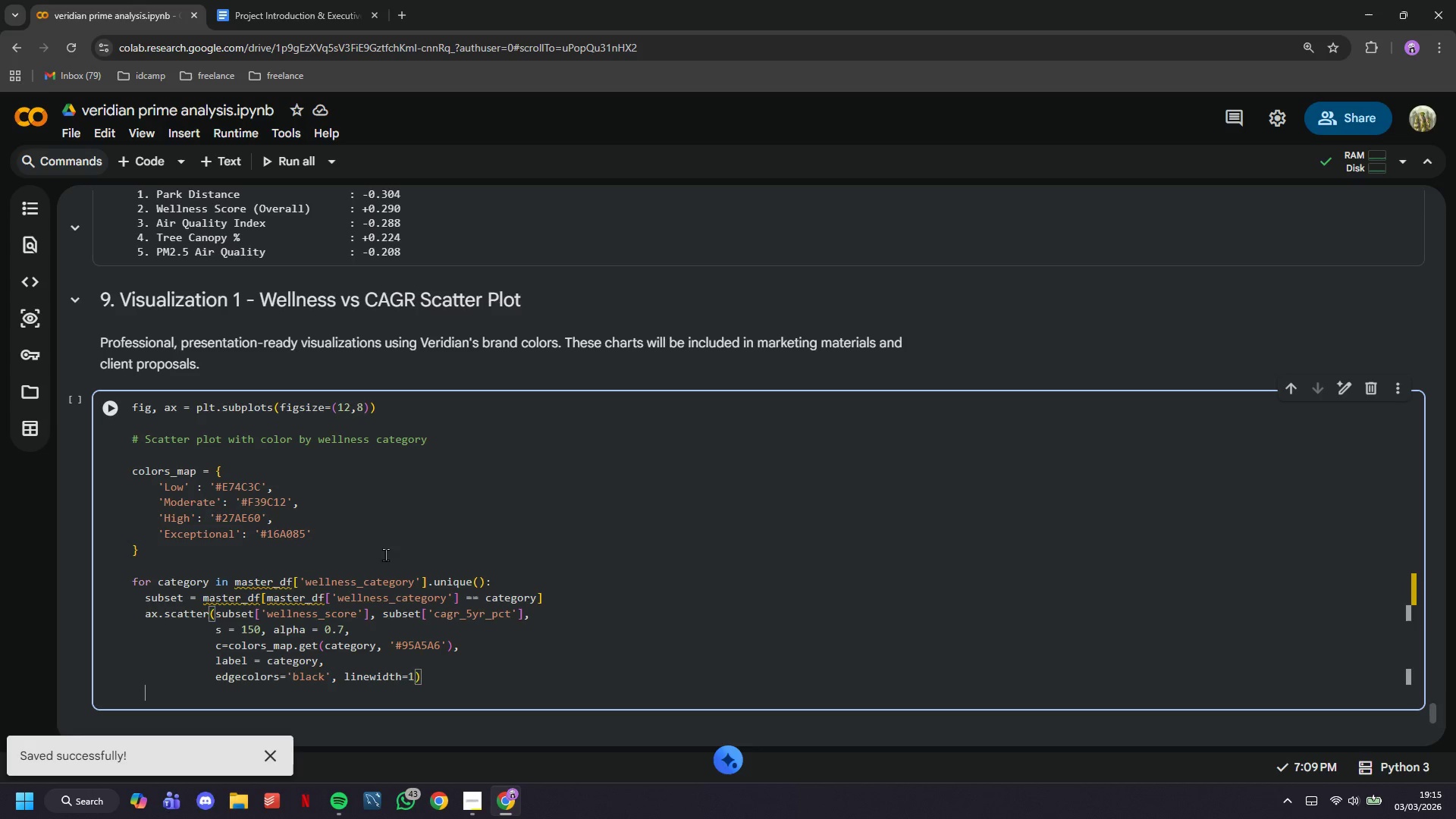 
key(Enter)
 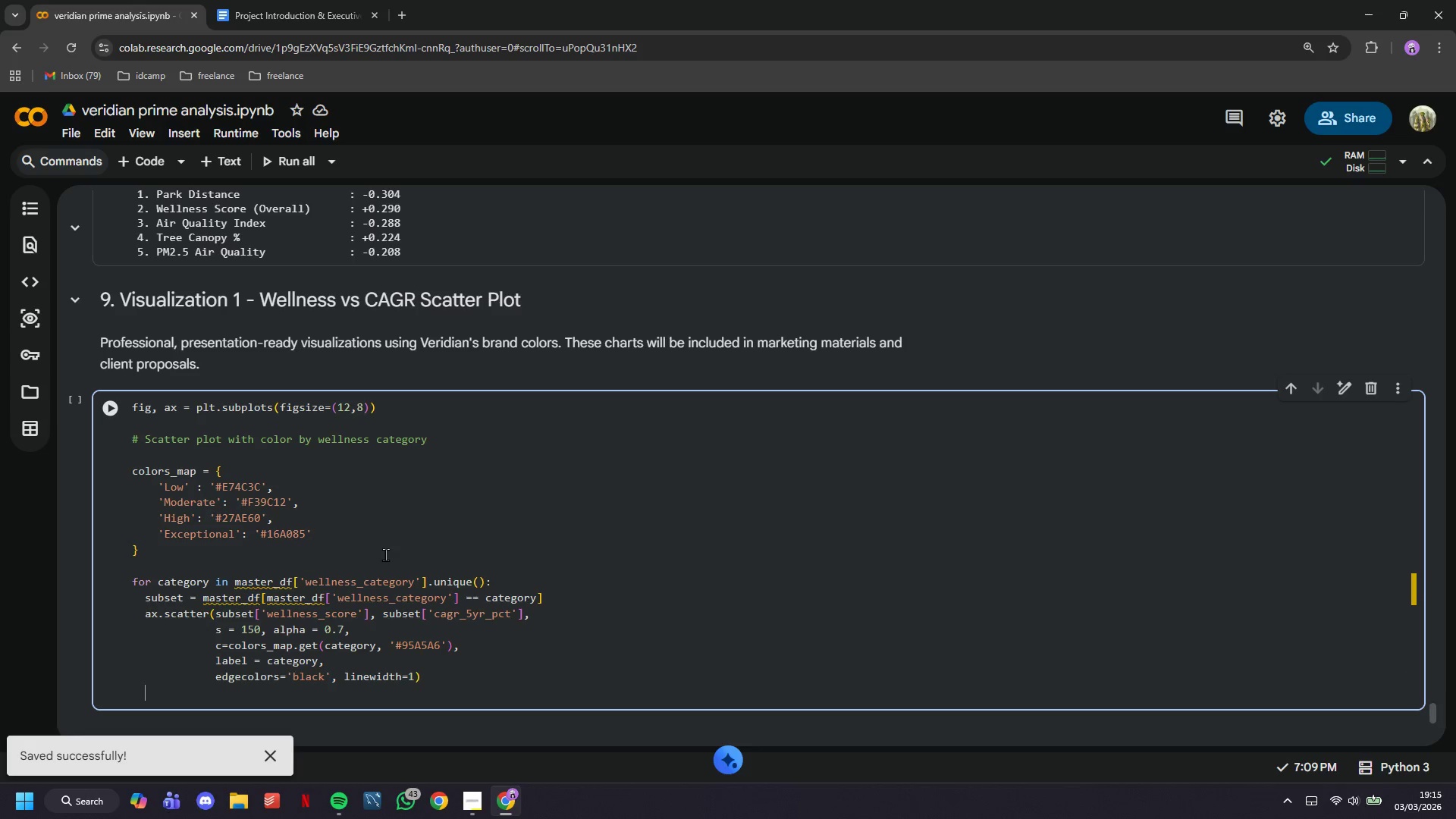 
key(Backspace)
 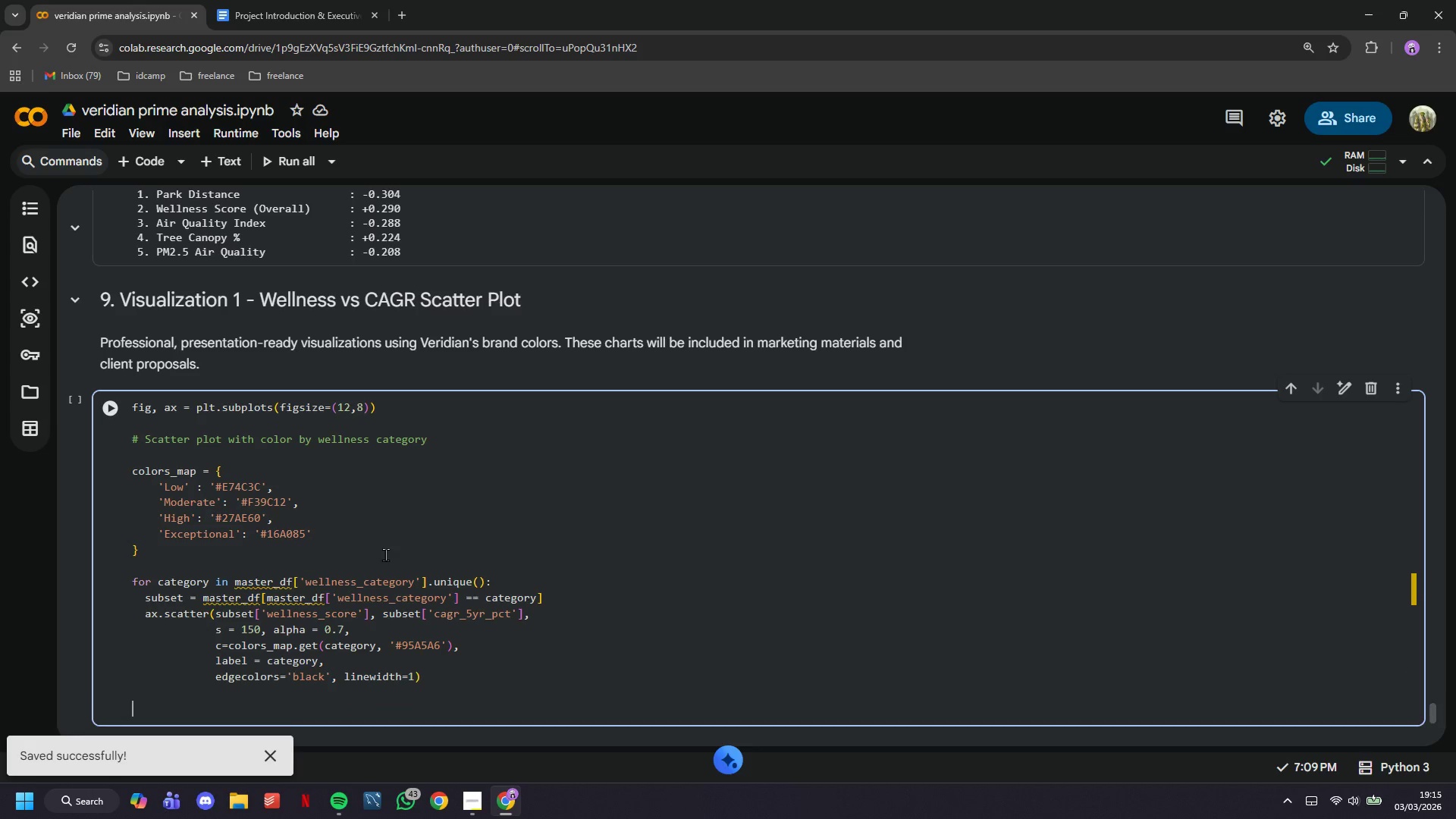 
key(Enter)
 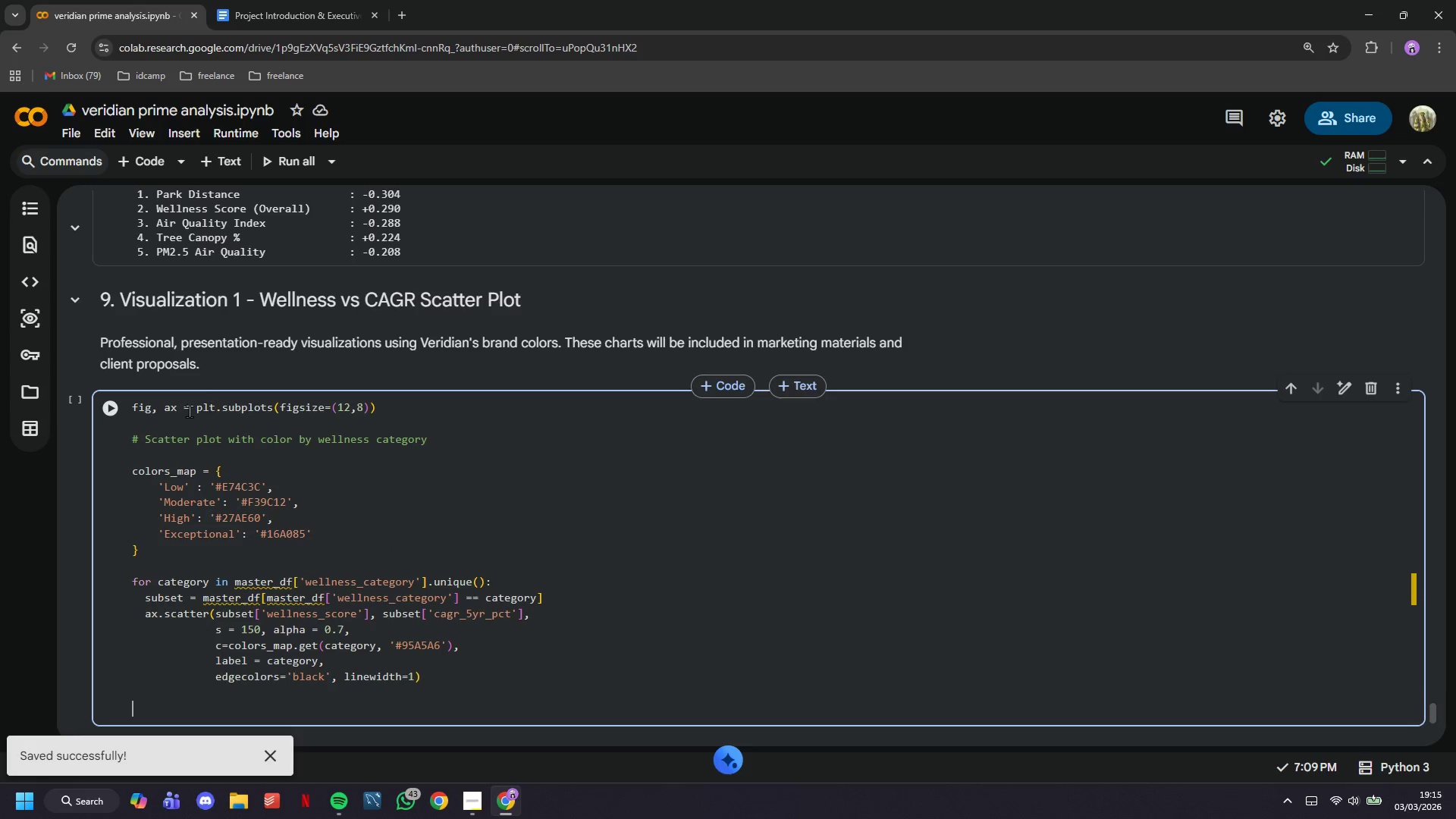 
left_click([109, 402])
 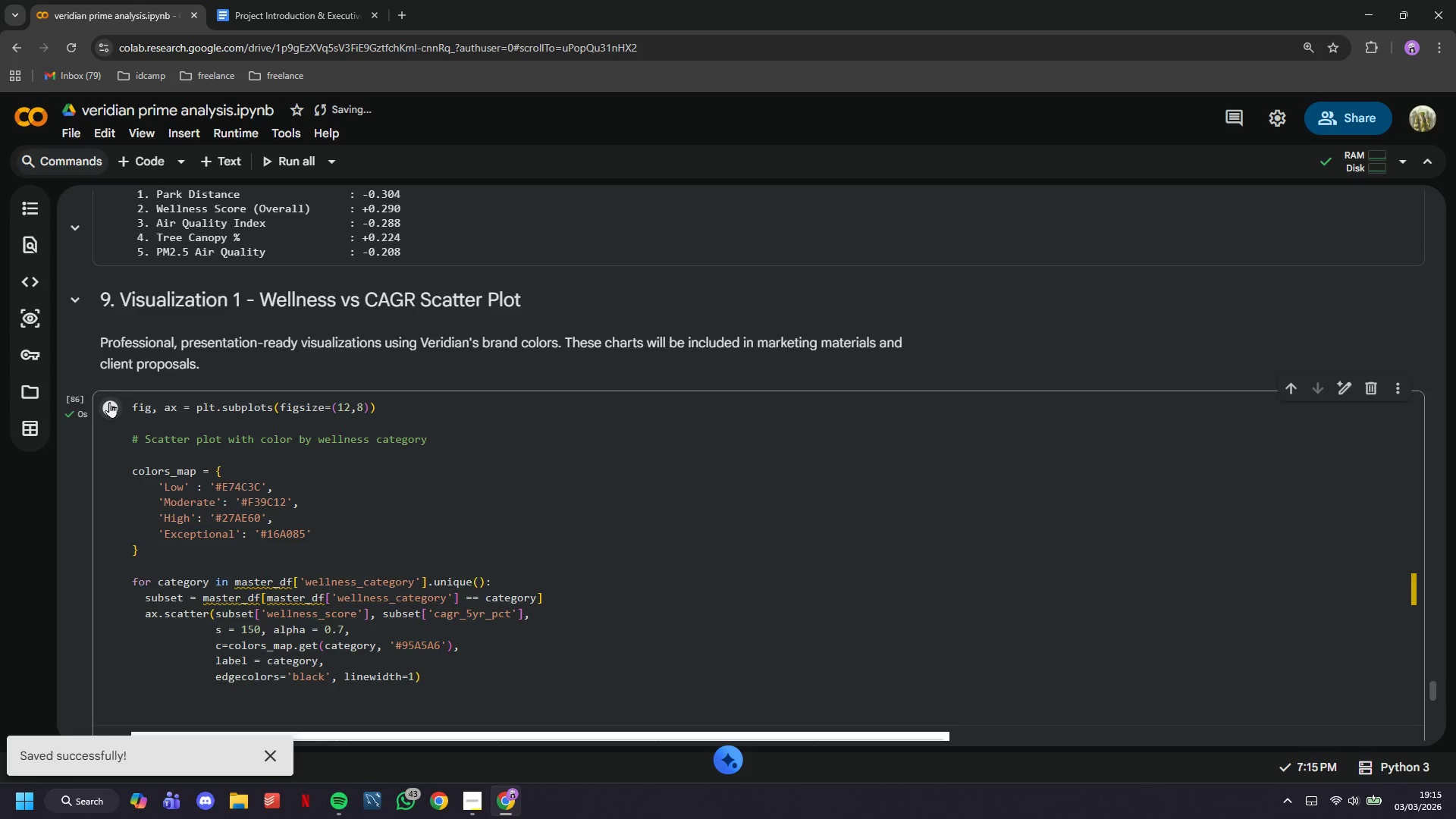 
scroll: coordinate [109, 402], scroll_direction: down, amount: 2.0
 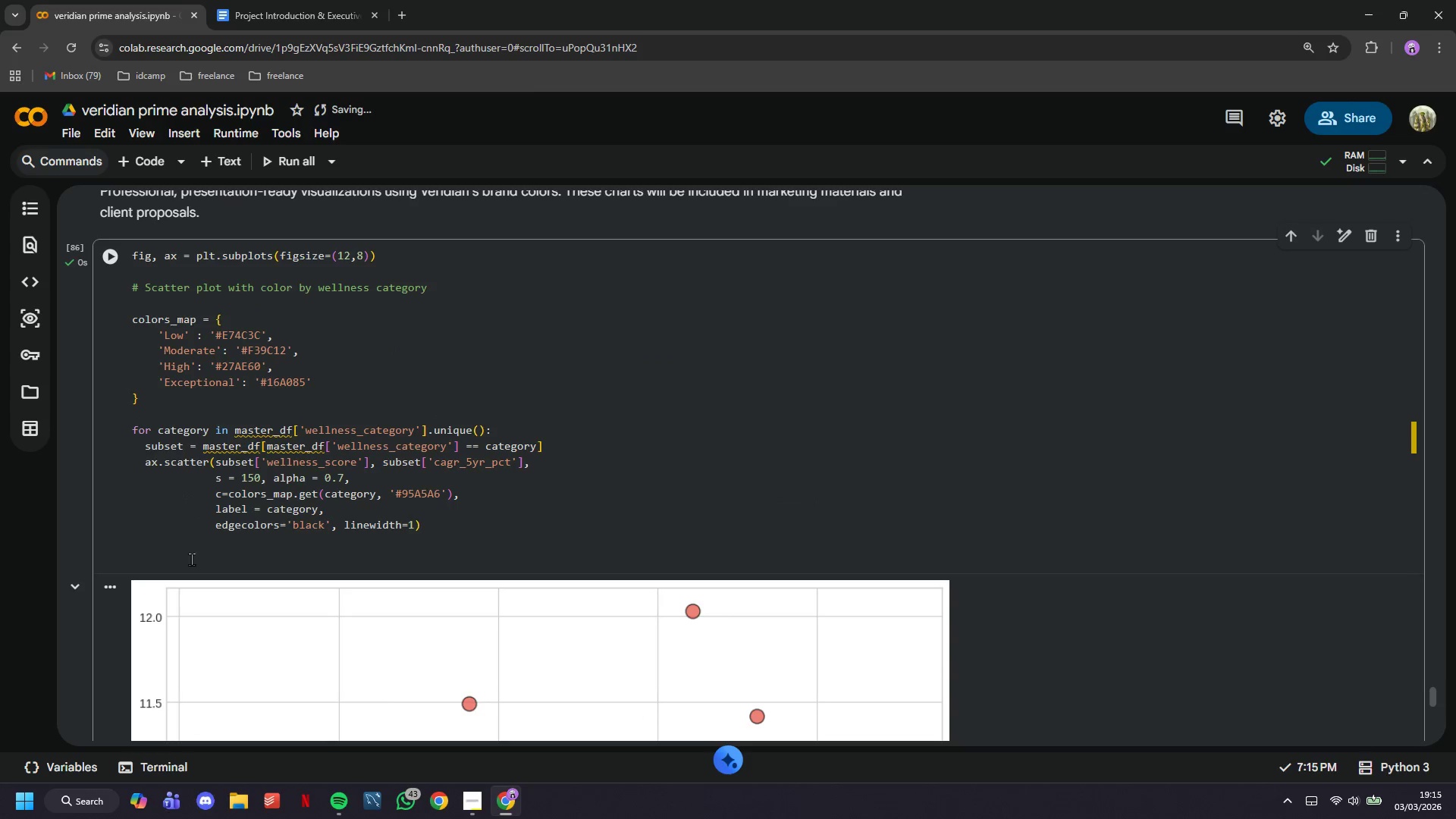 
left_click([184, 554])
 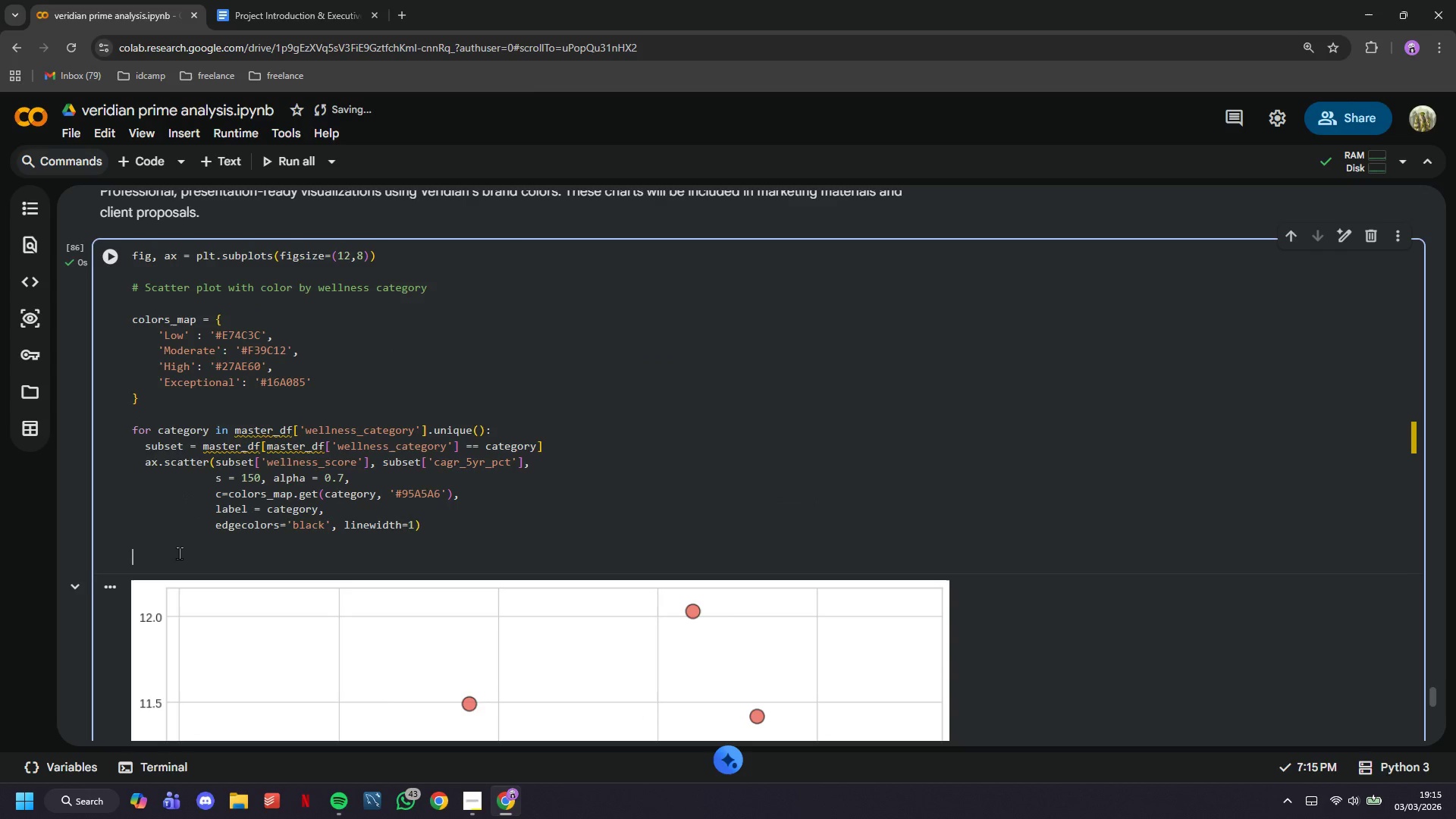 
type(# Add Regresso)
key(Backspace)
type(ion Line)
 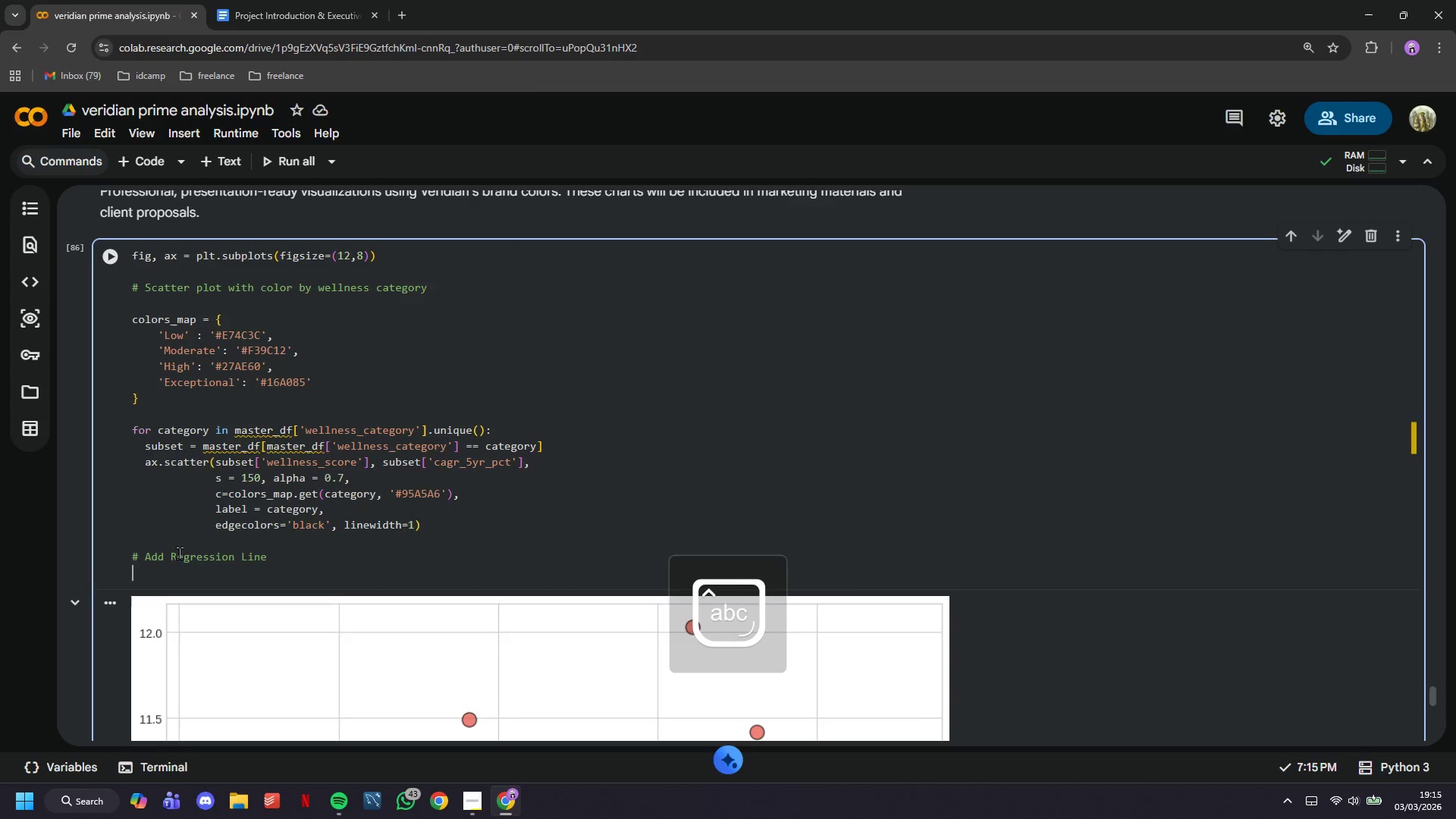 
key(Enter)
 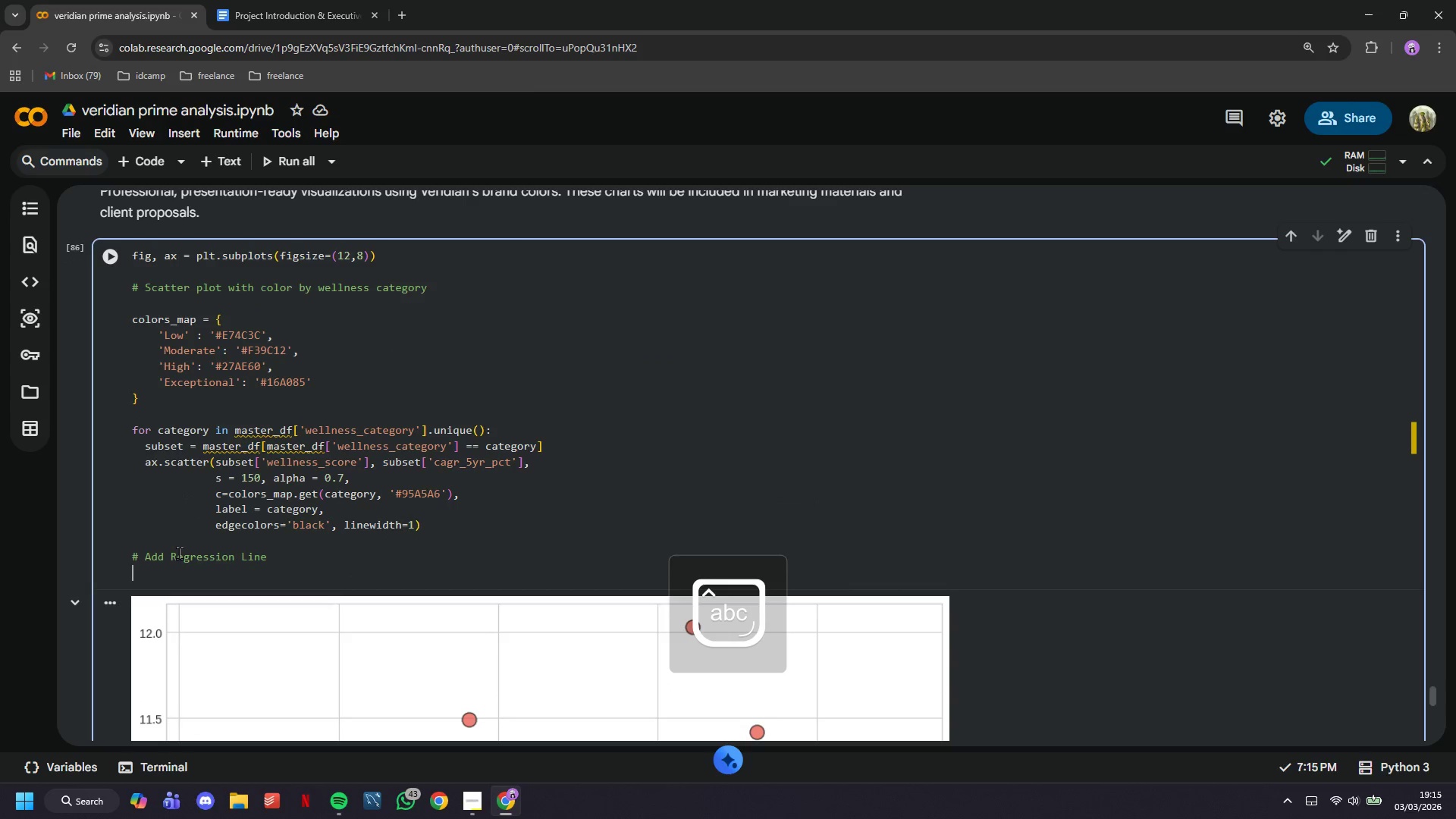 
type(x_line = )
 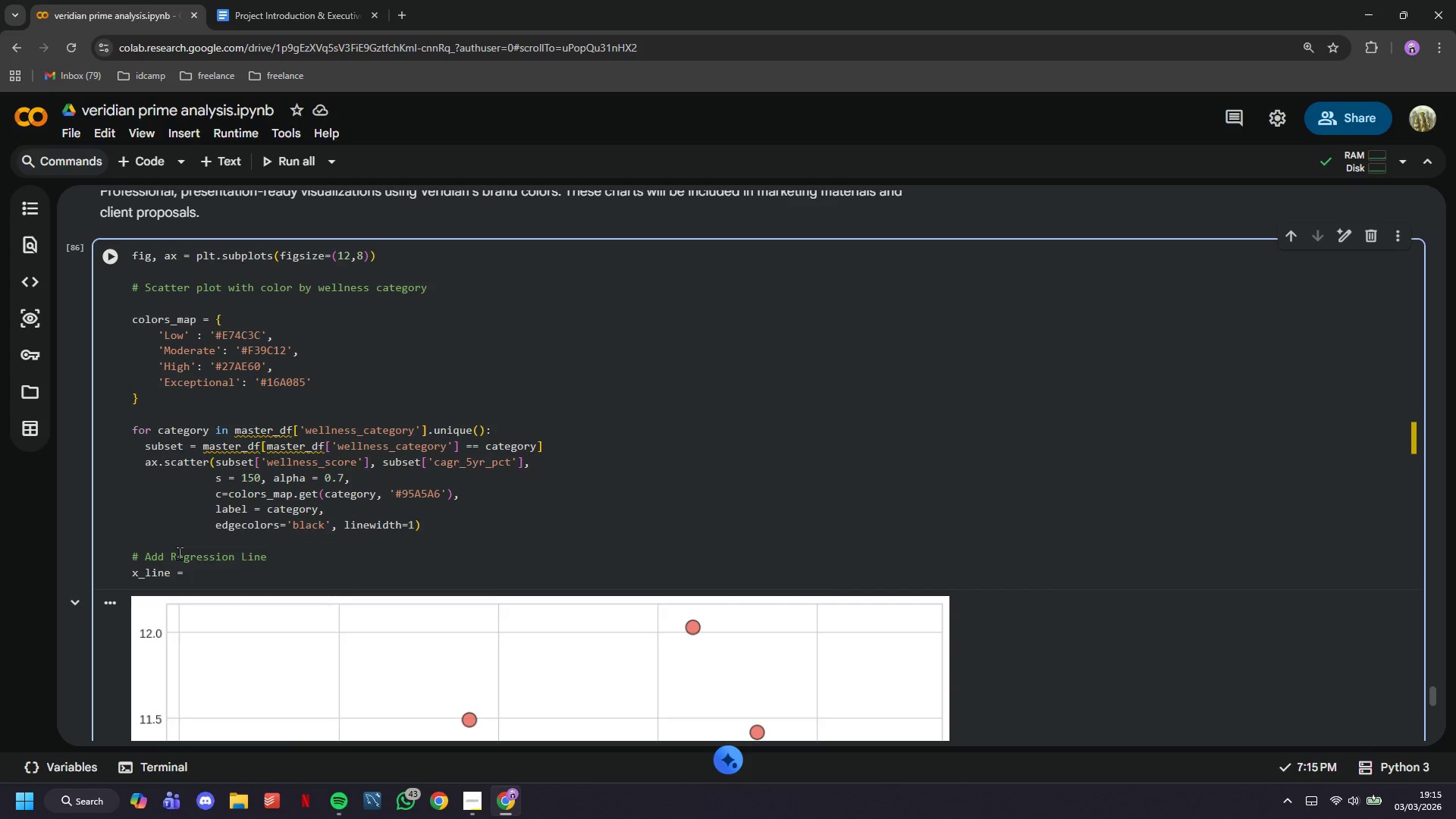 
wait(27.27)
 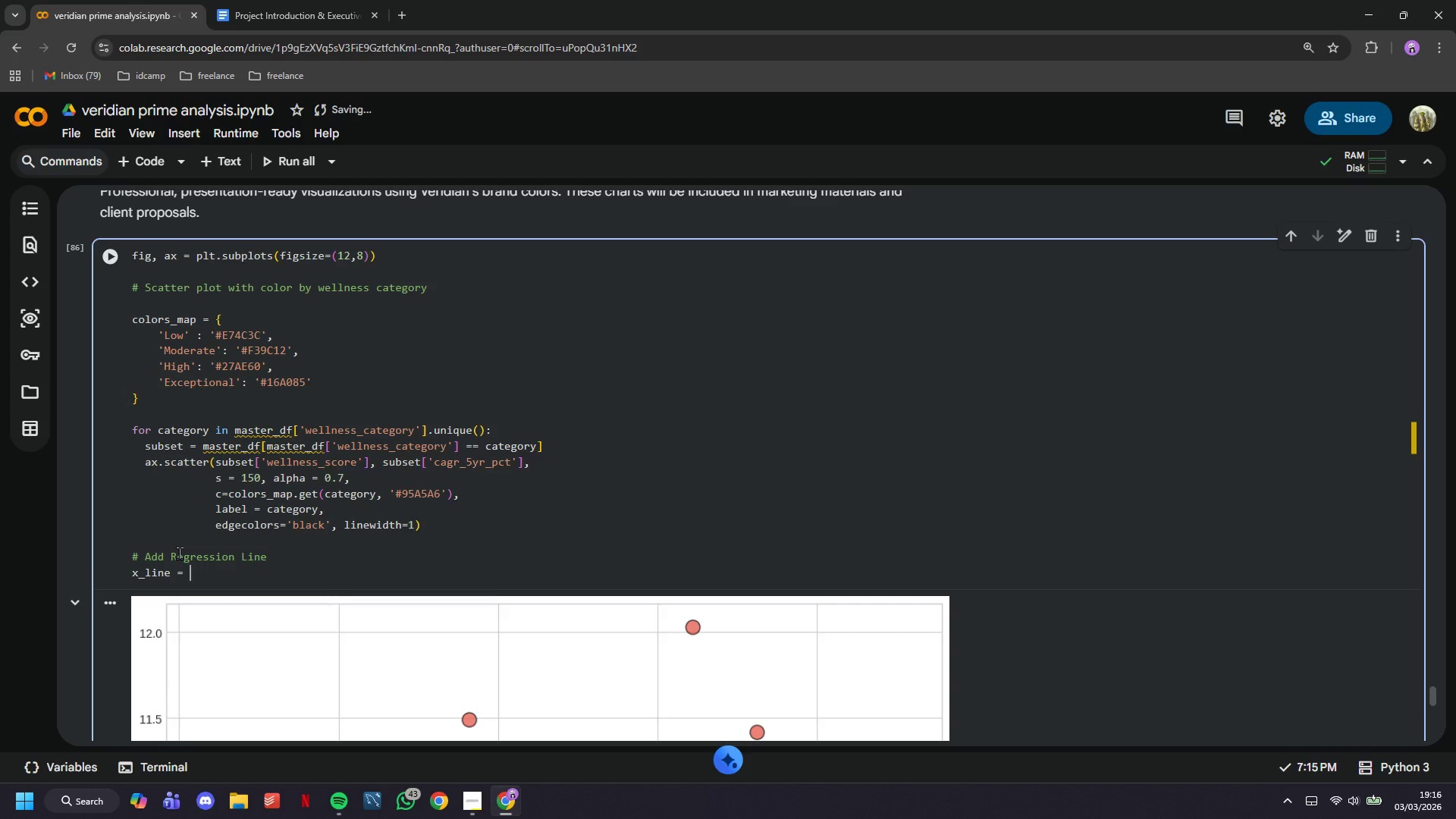 
type(np.array([master_df['wellness_score)
 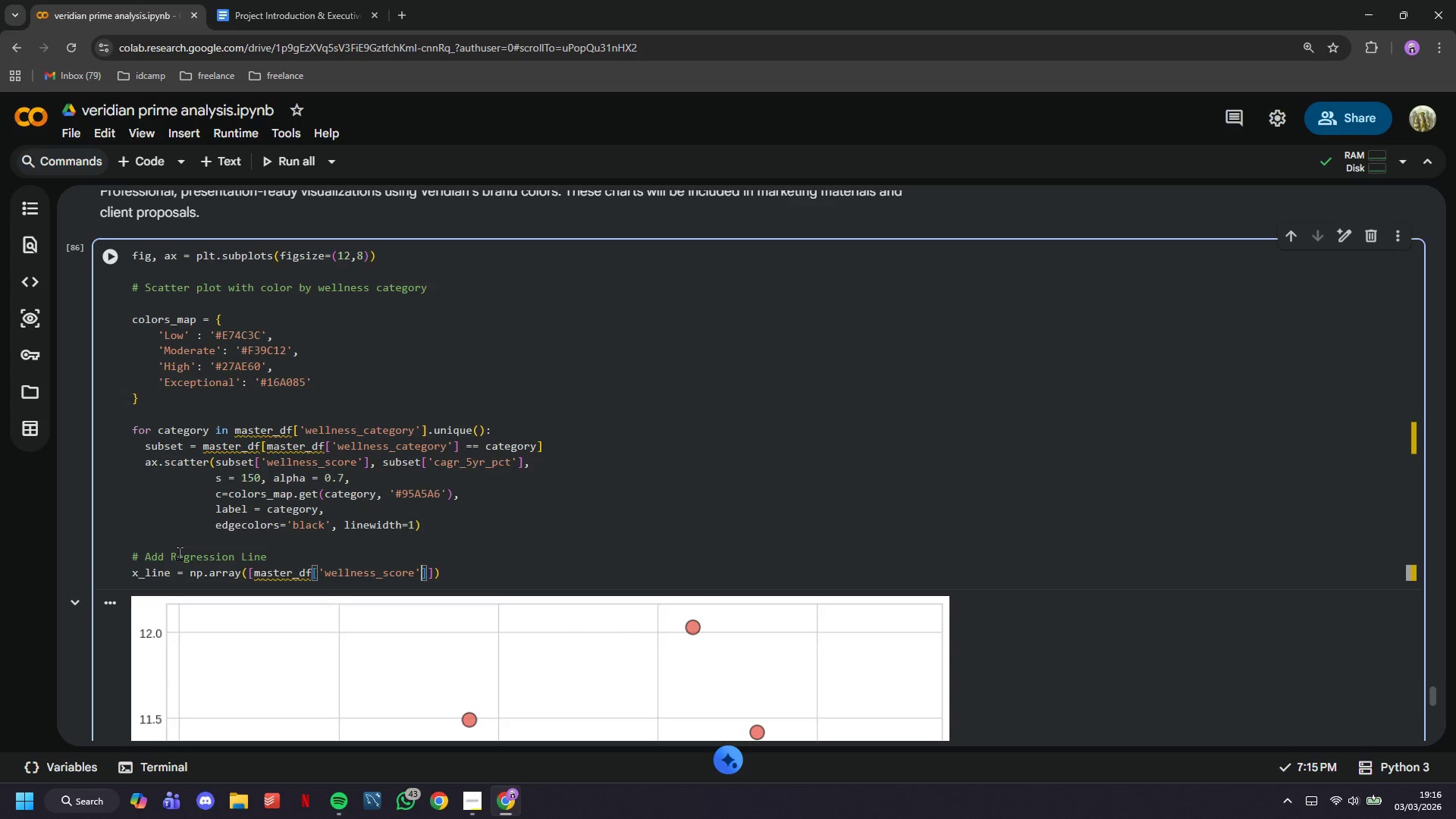 
 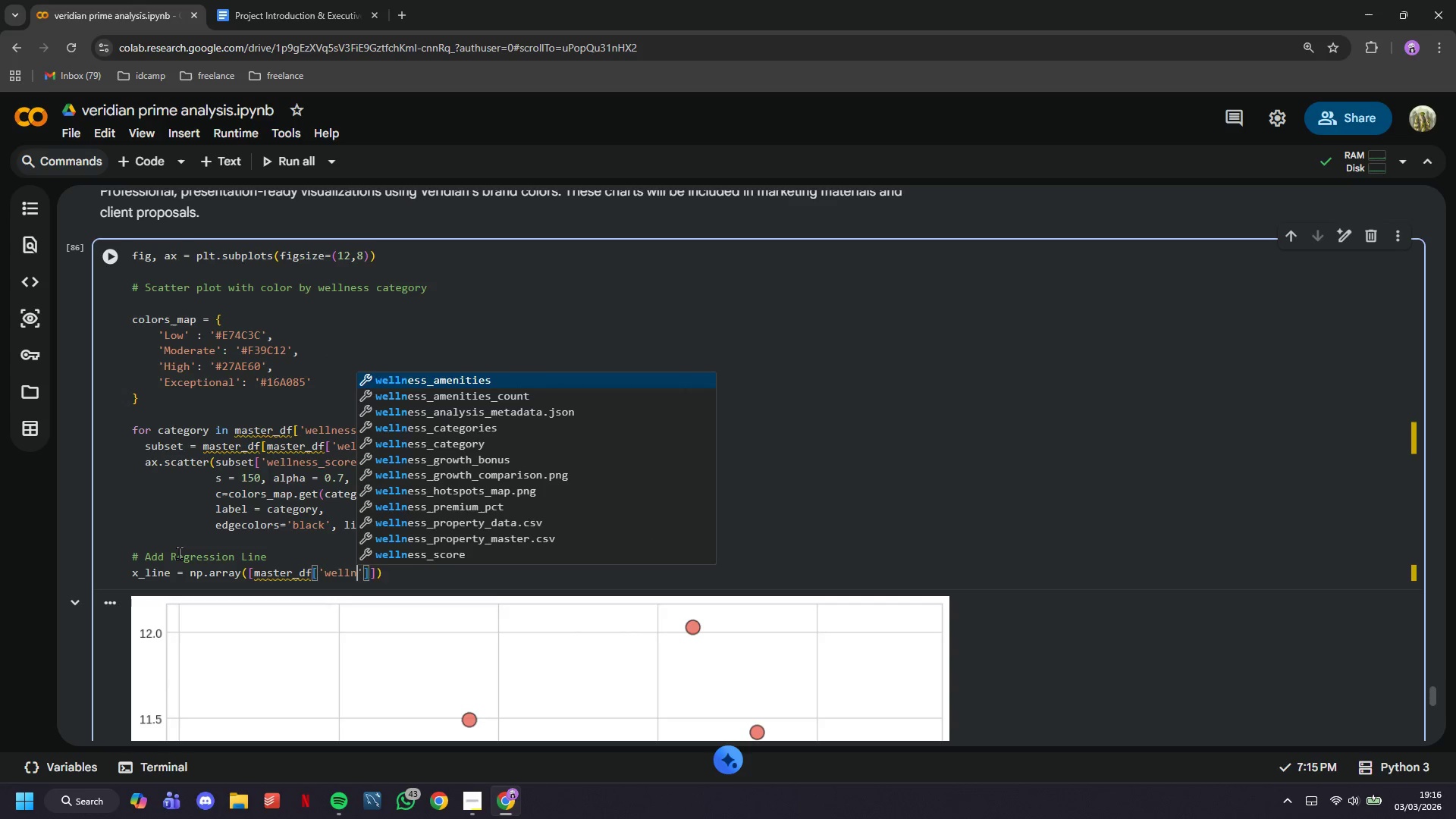 
key(ArrowRight)
 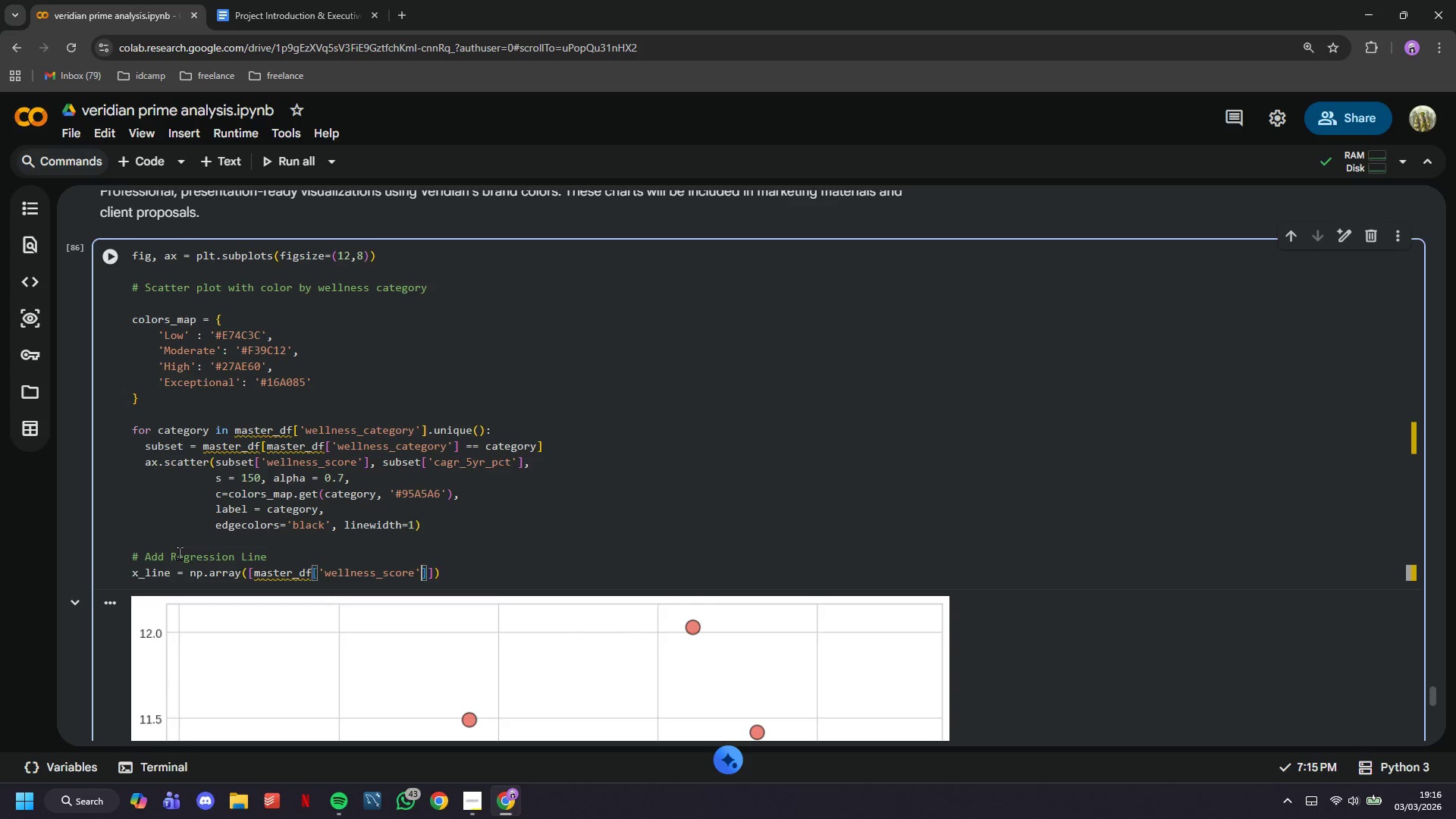 
key(ArrowRight)
 